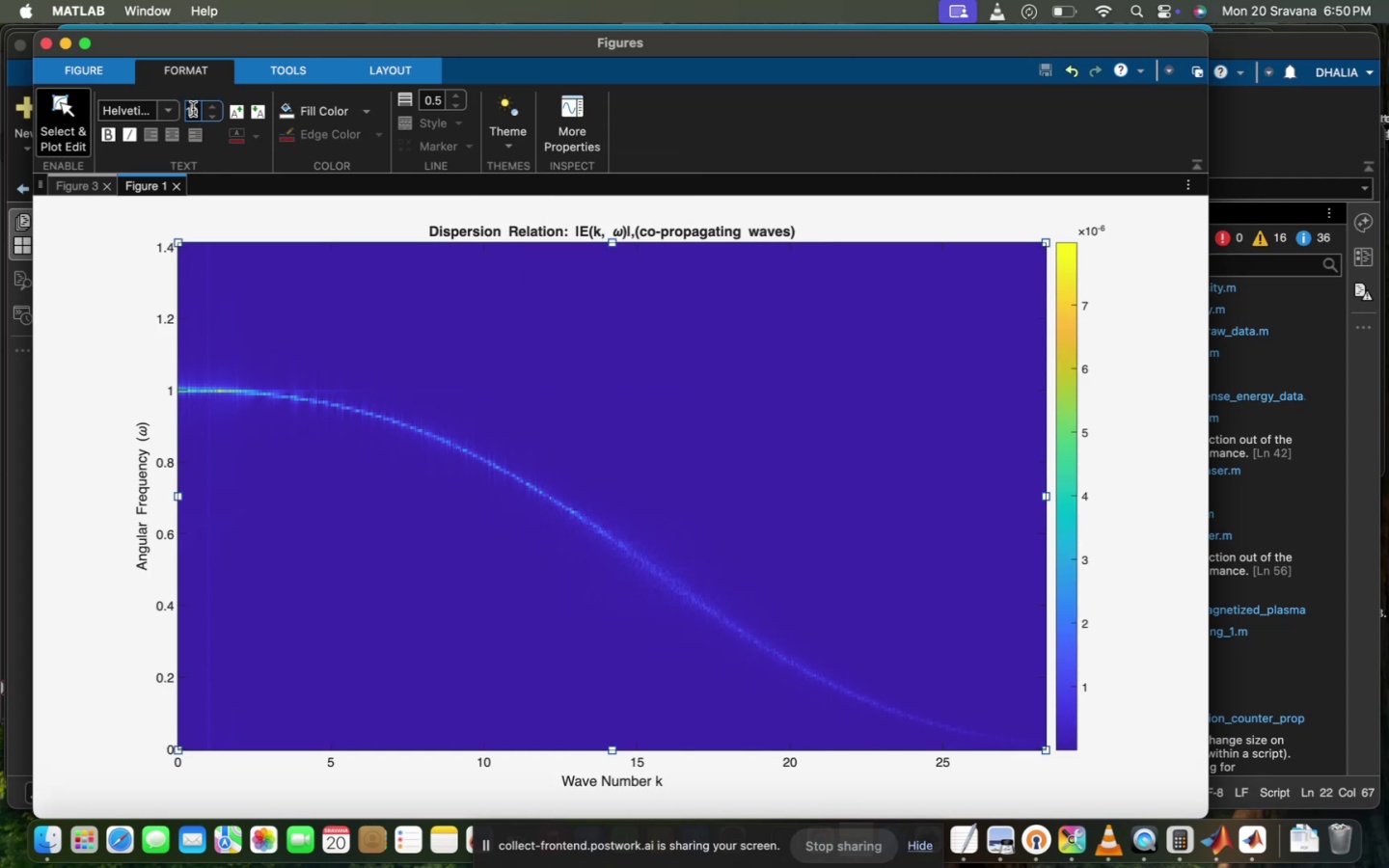 
double_click([192, 109])
 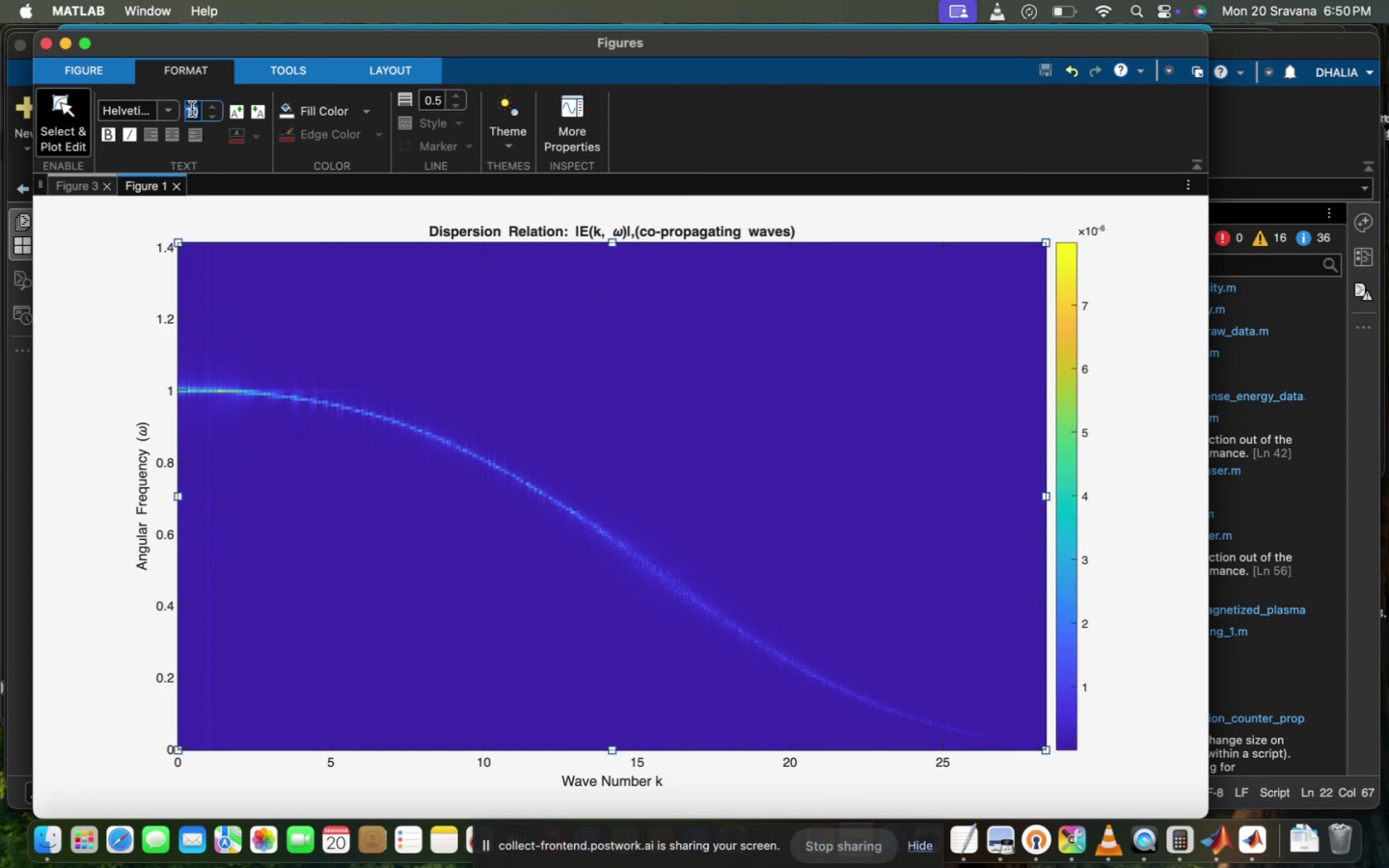 
type(20)
 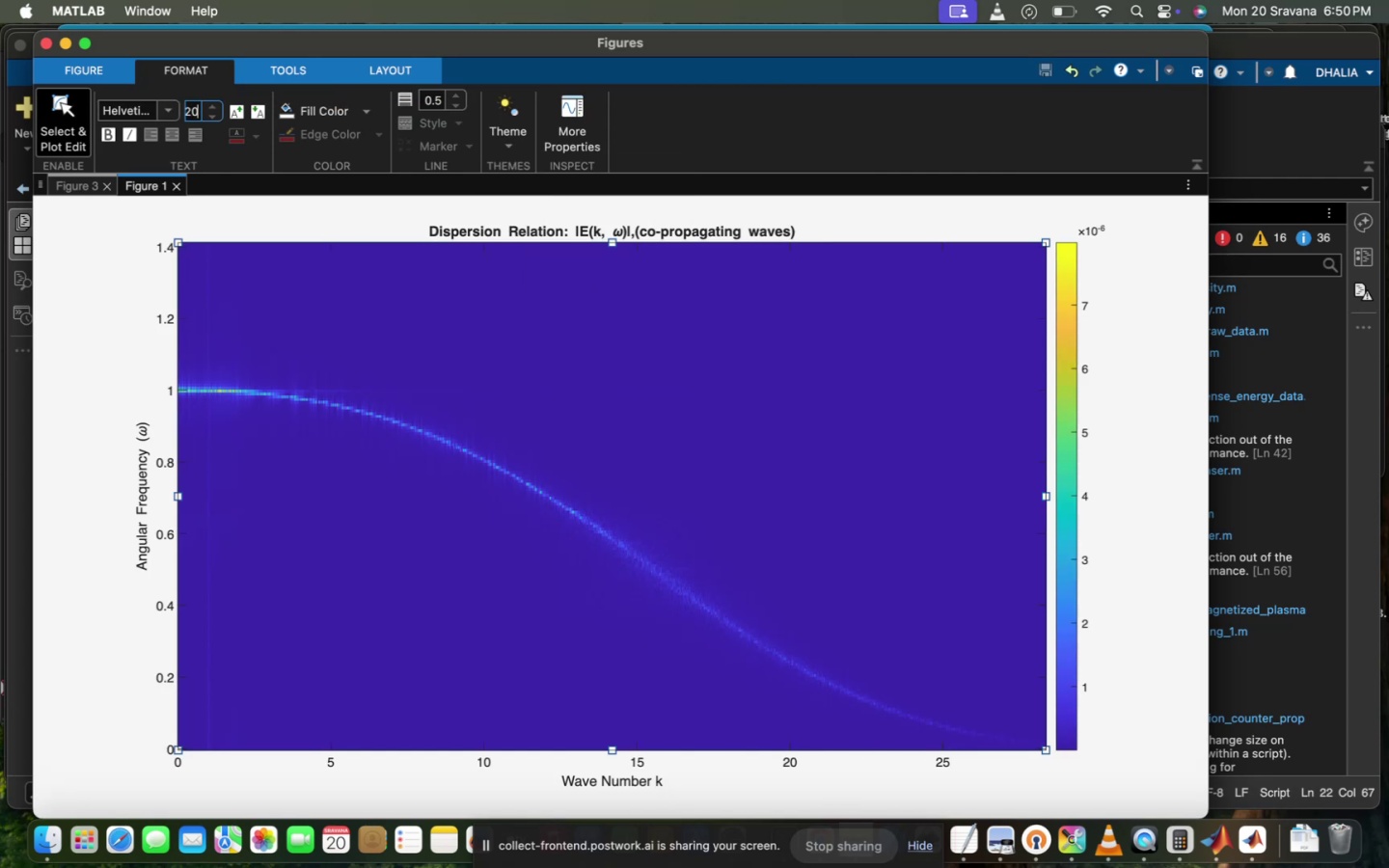 
key(Enter)
 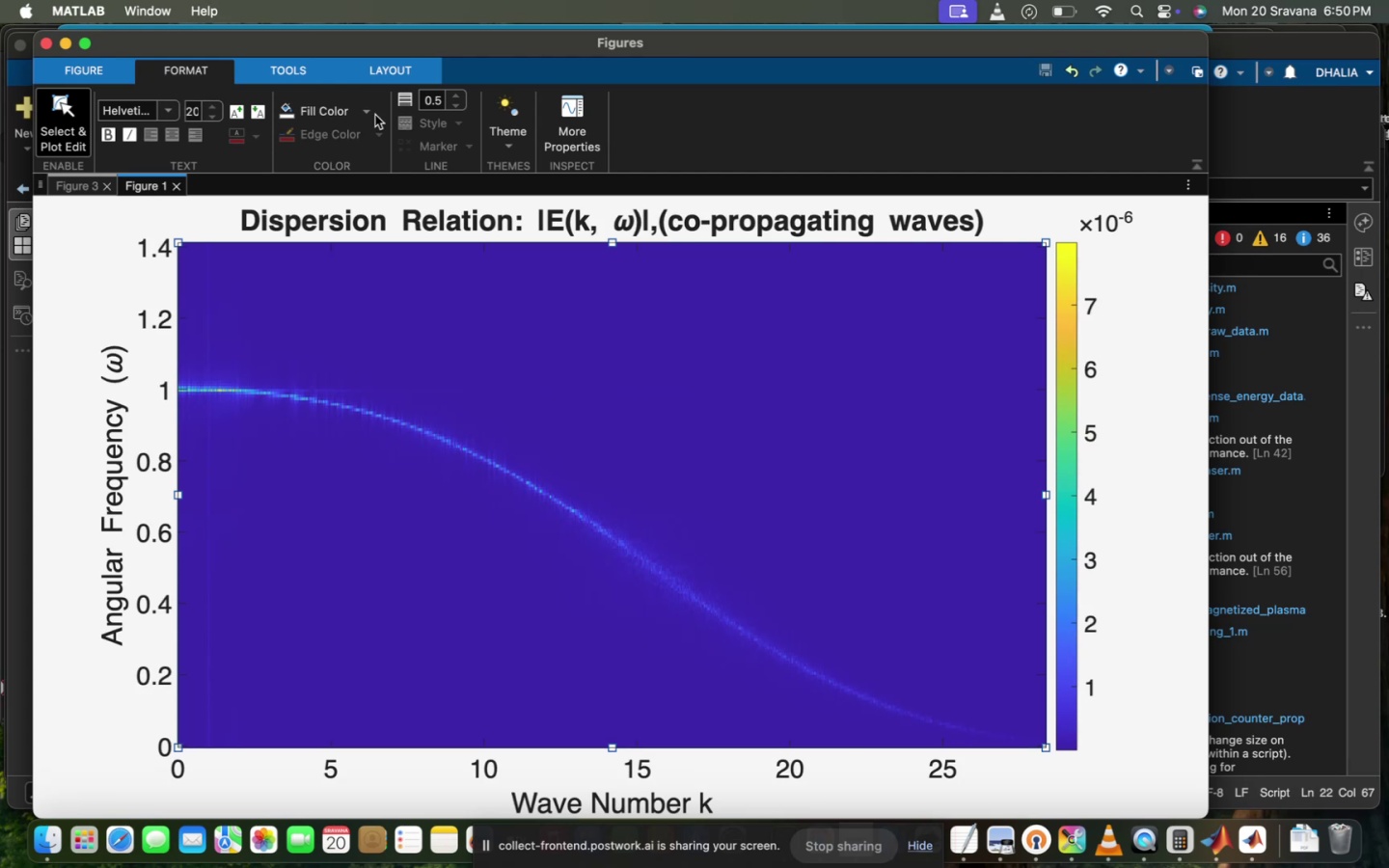 
mouse_move([153, 112])
 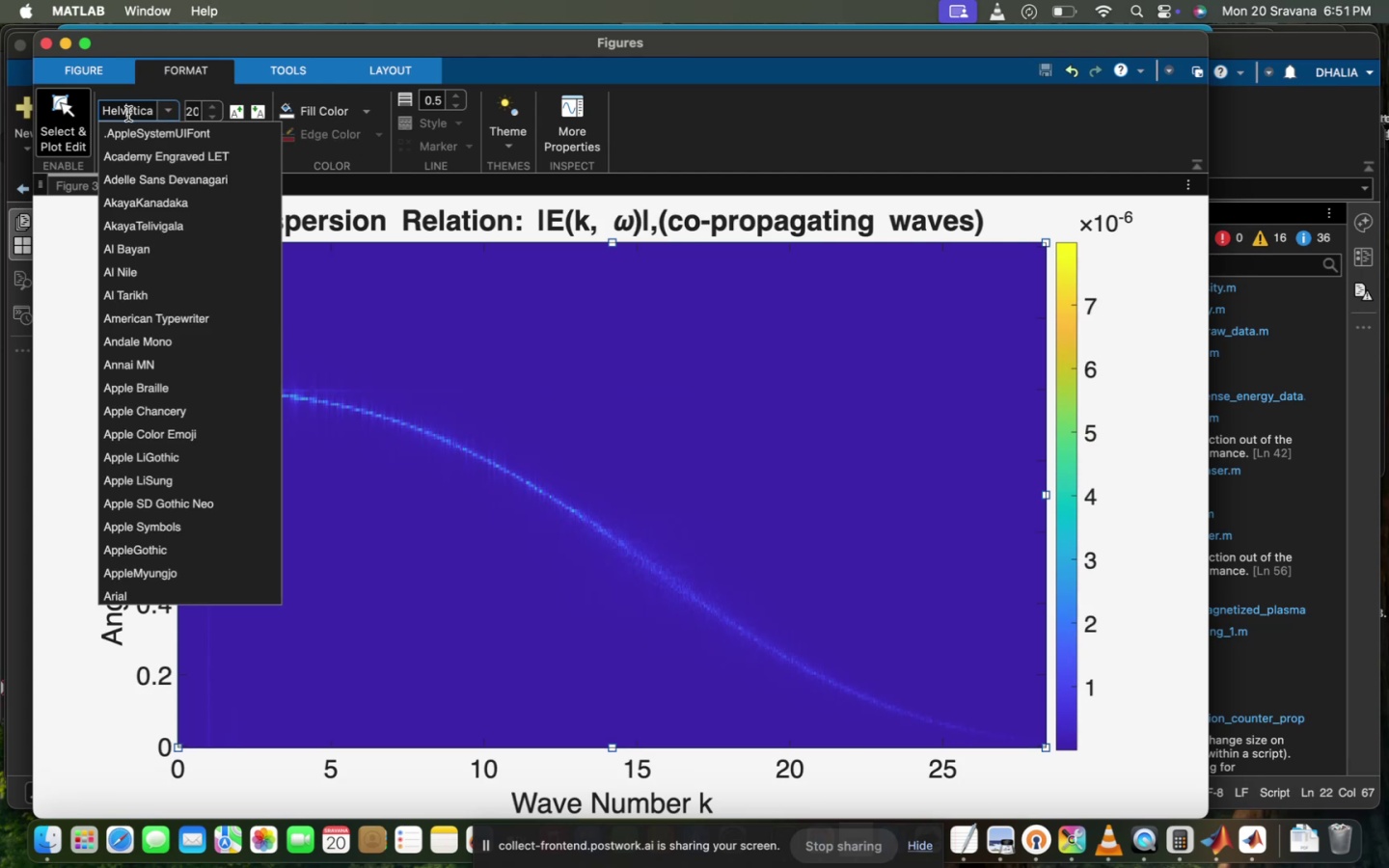 
double_click([128, 114])
 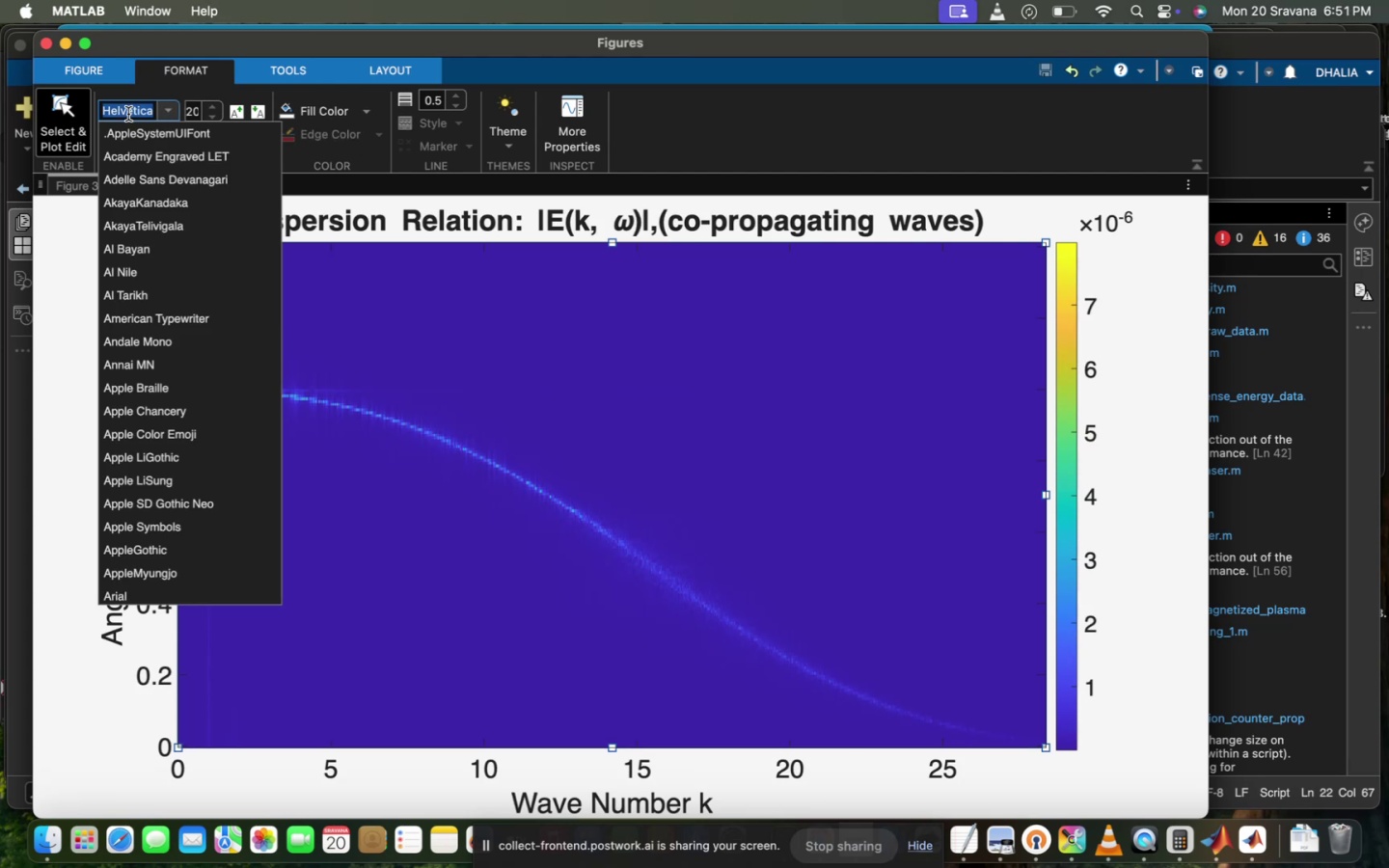 
type(tim)
 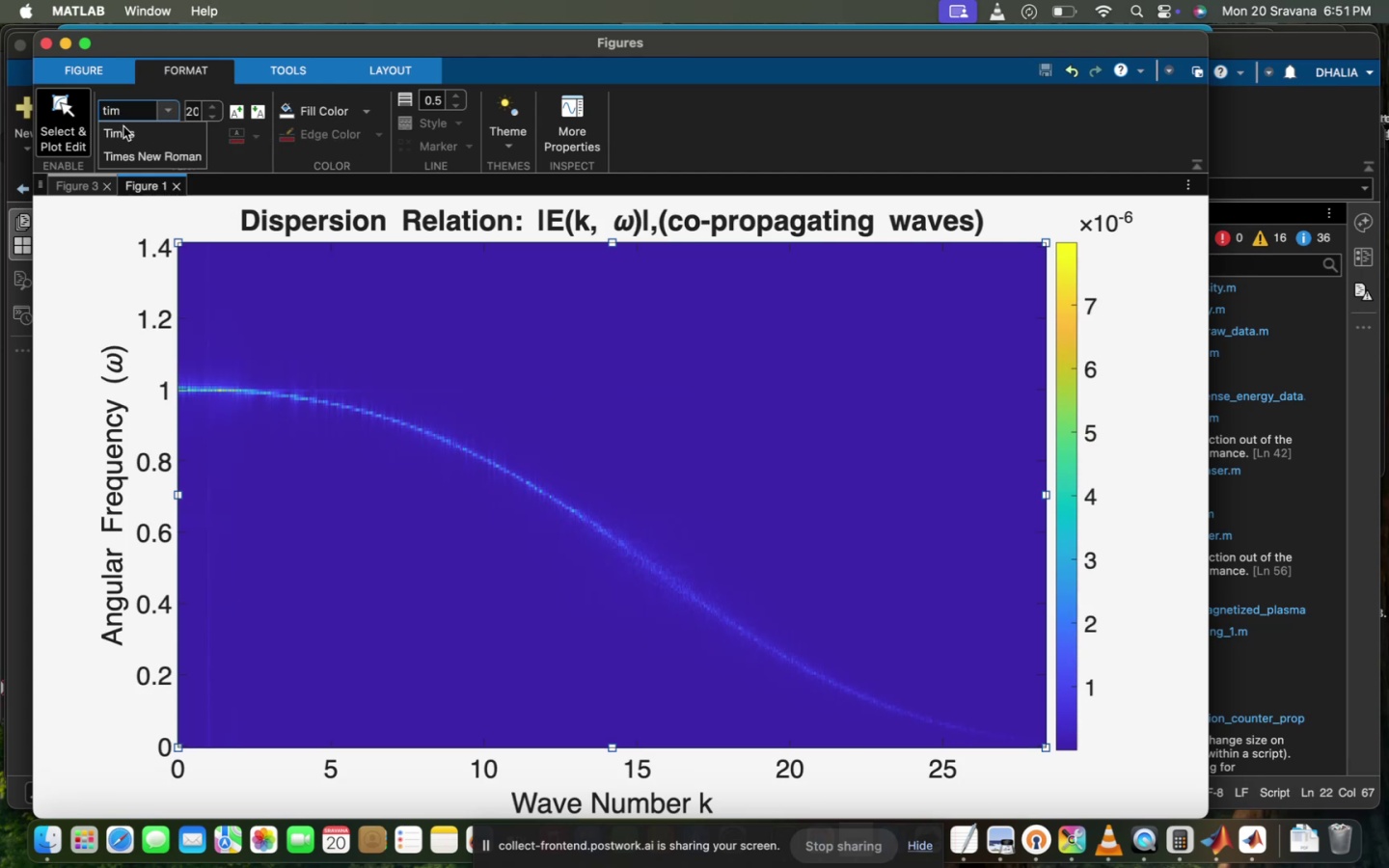 
mouse_move([162, 151])
 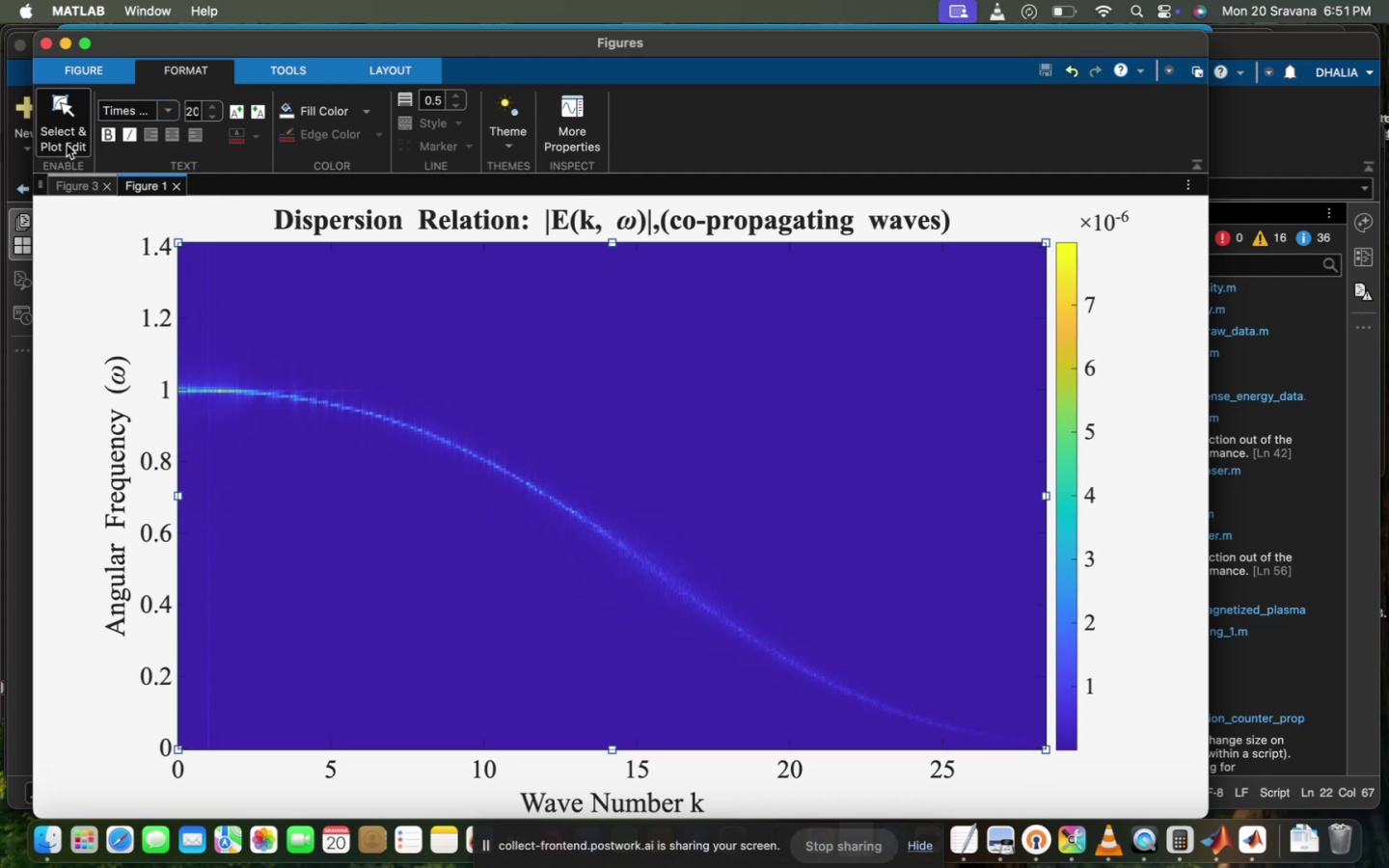 
wait(6.02)
 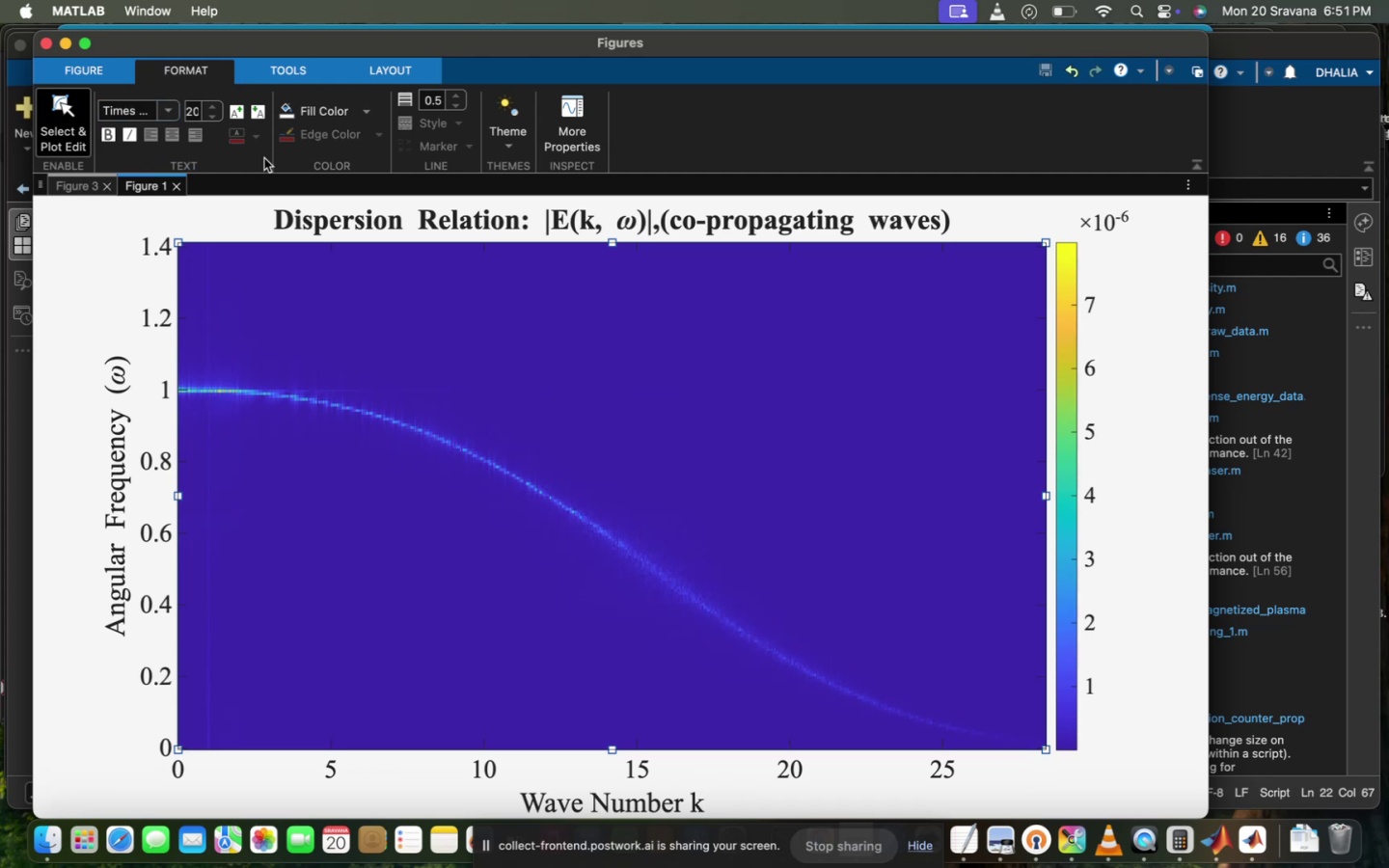 
left_click([91, 81])
 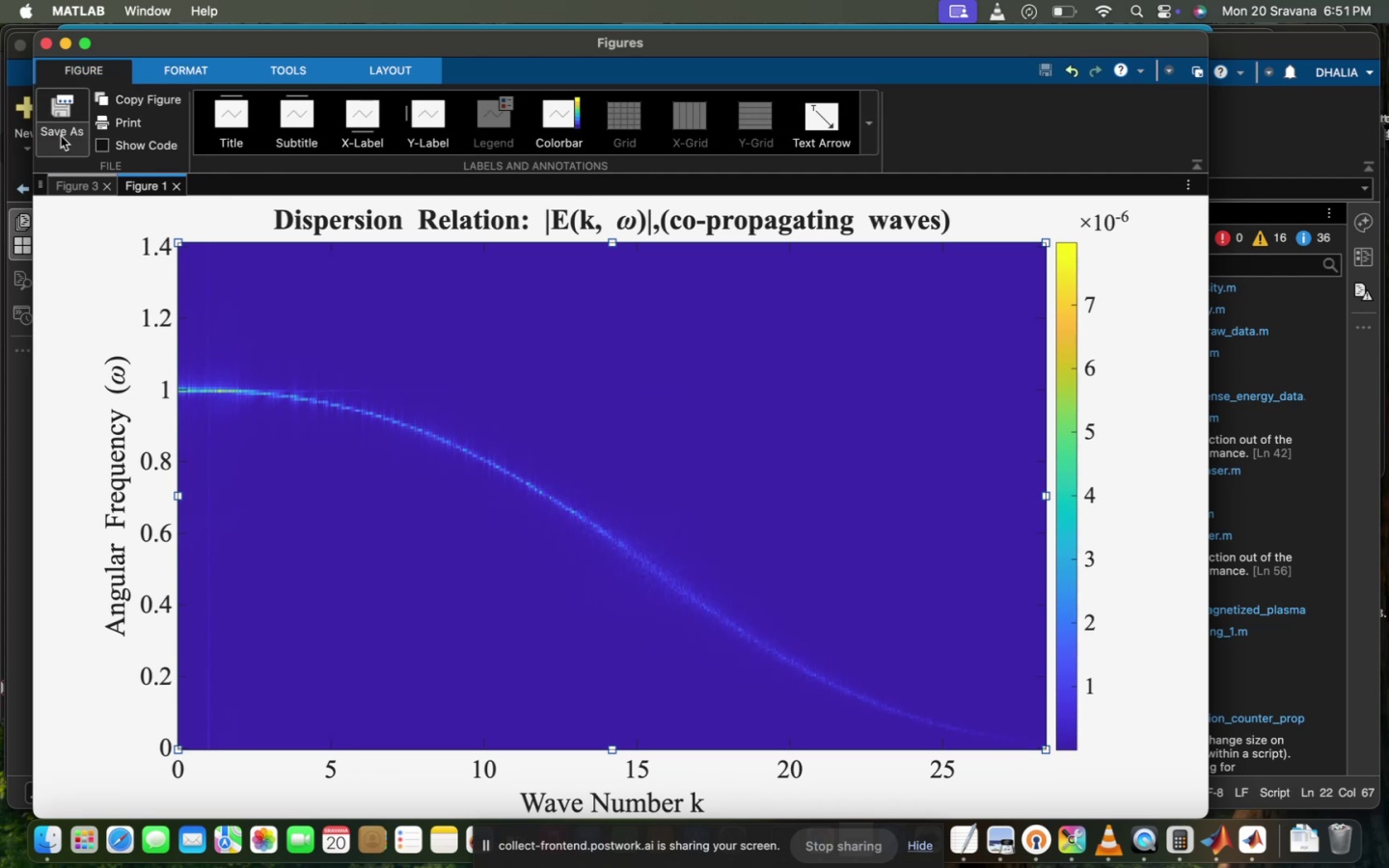 
left_click([61, 136])
 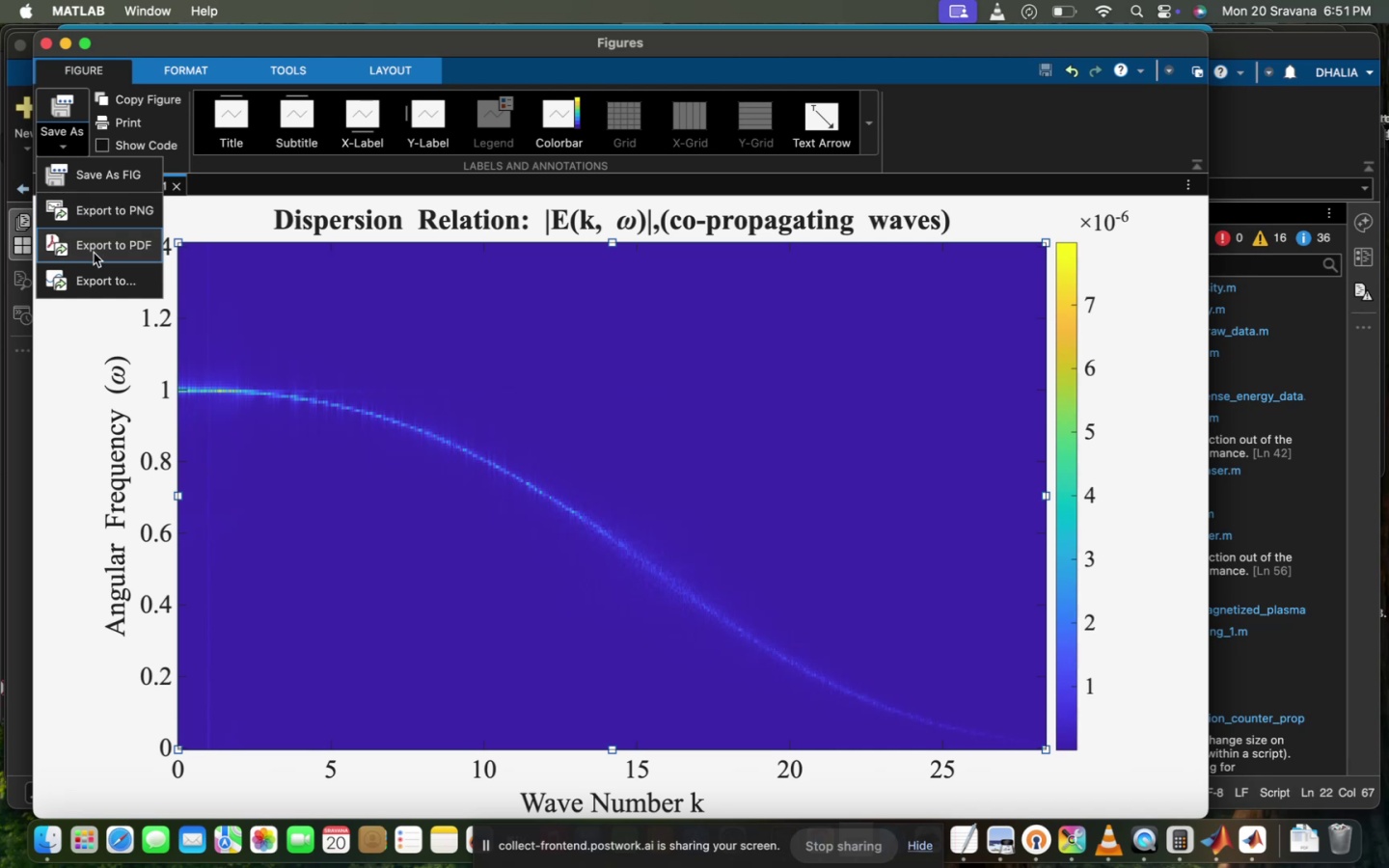 
left_click([99, 239])
 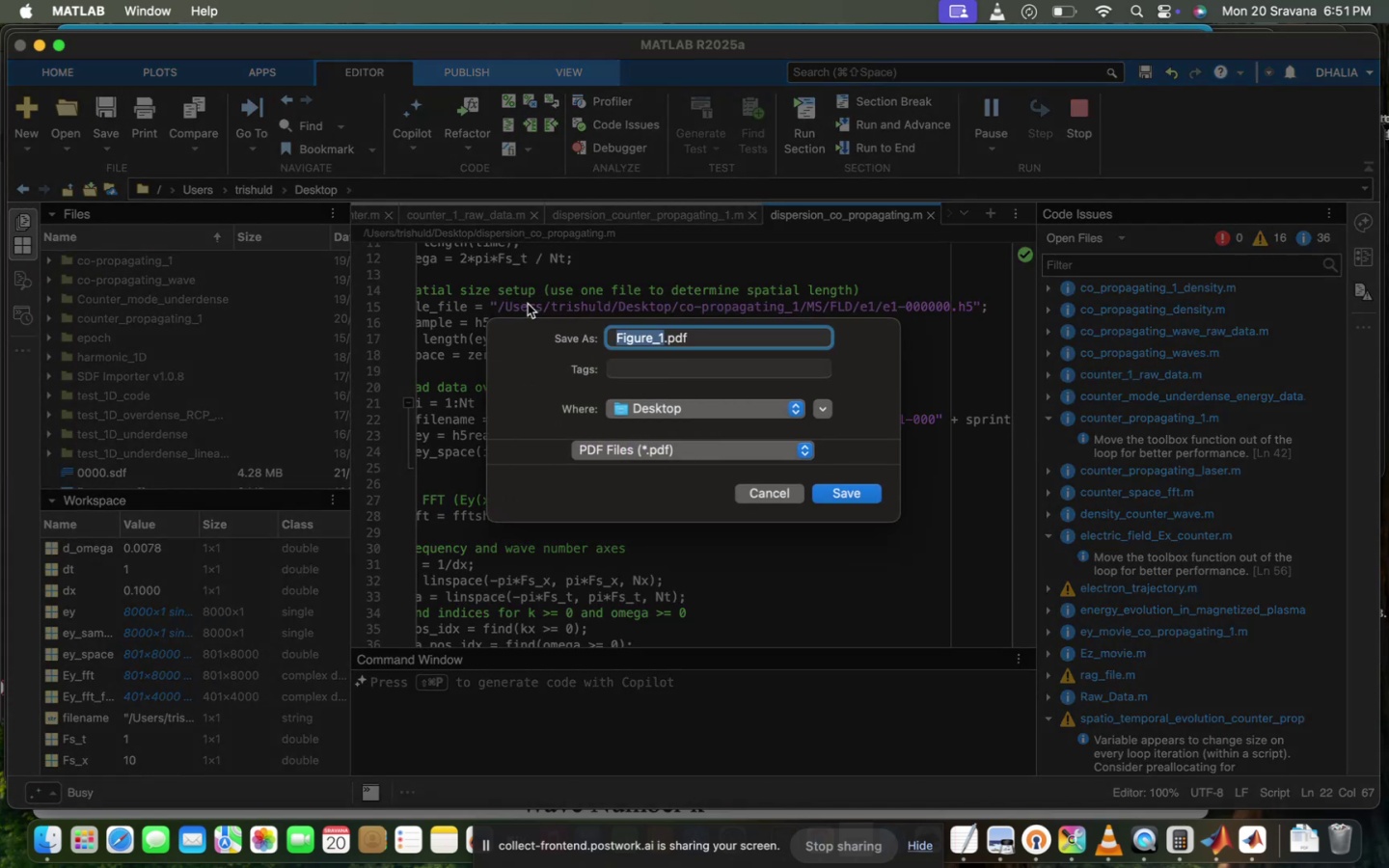 
type(dispersion_Ex)
 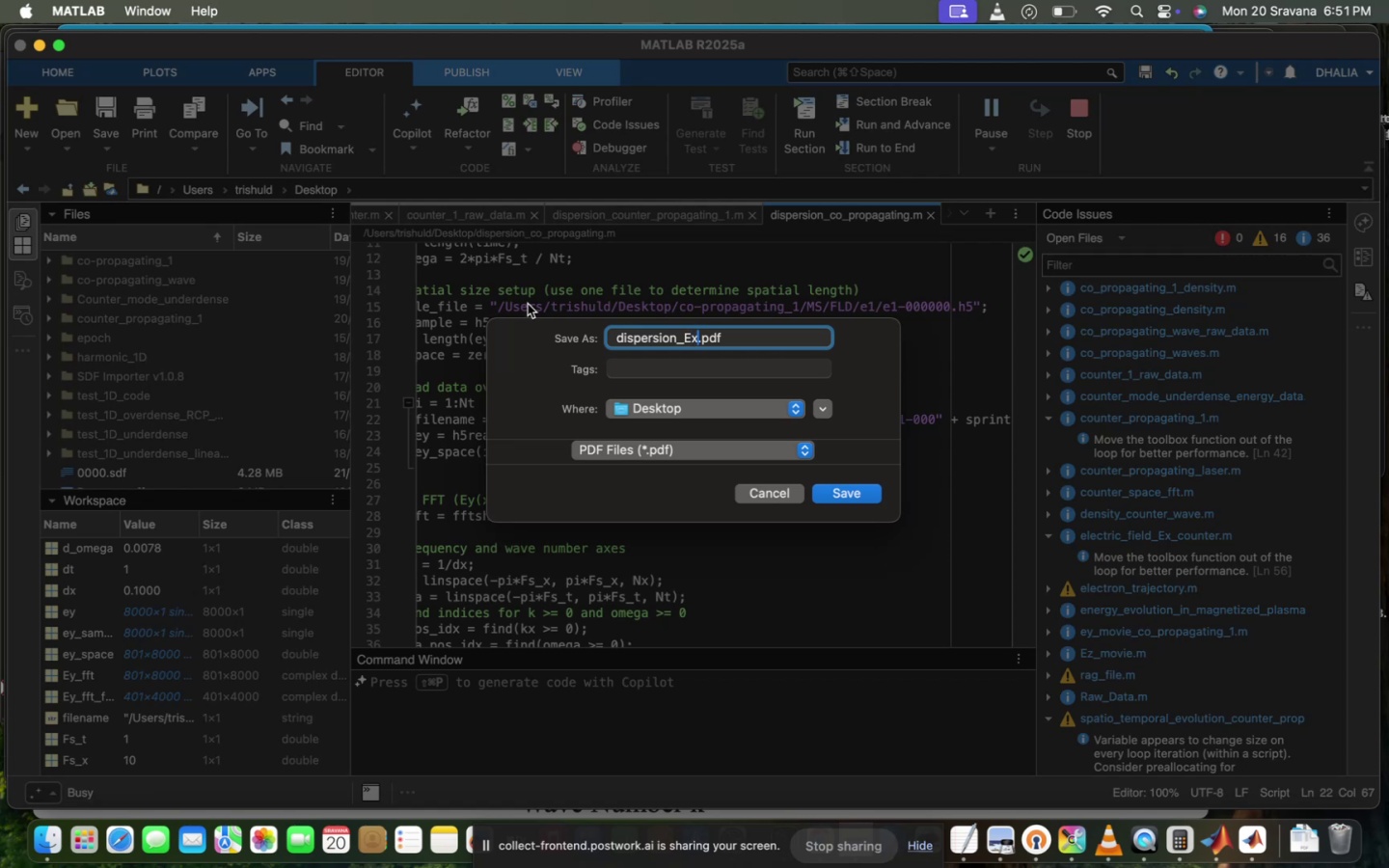 
wait(5.42)
 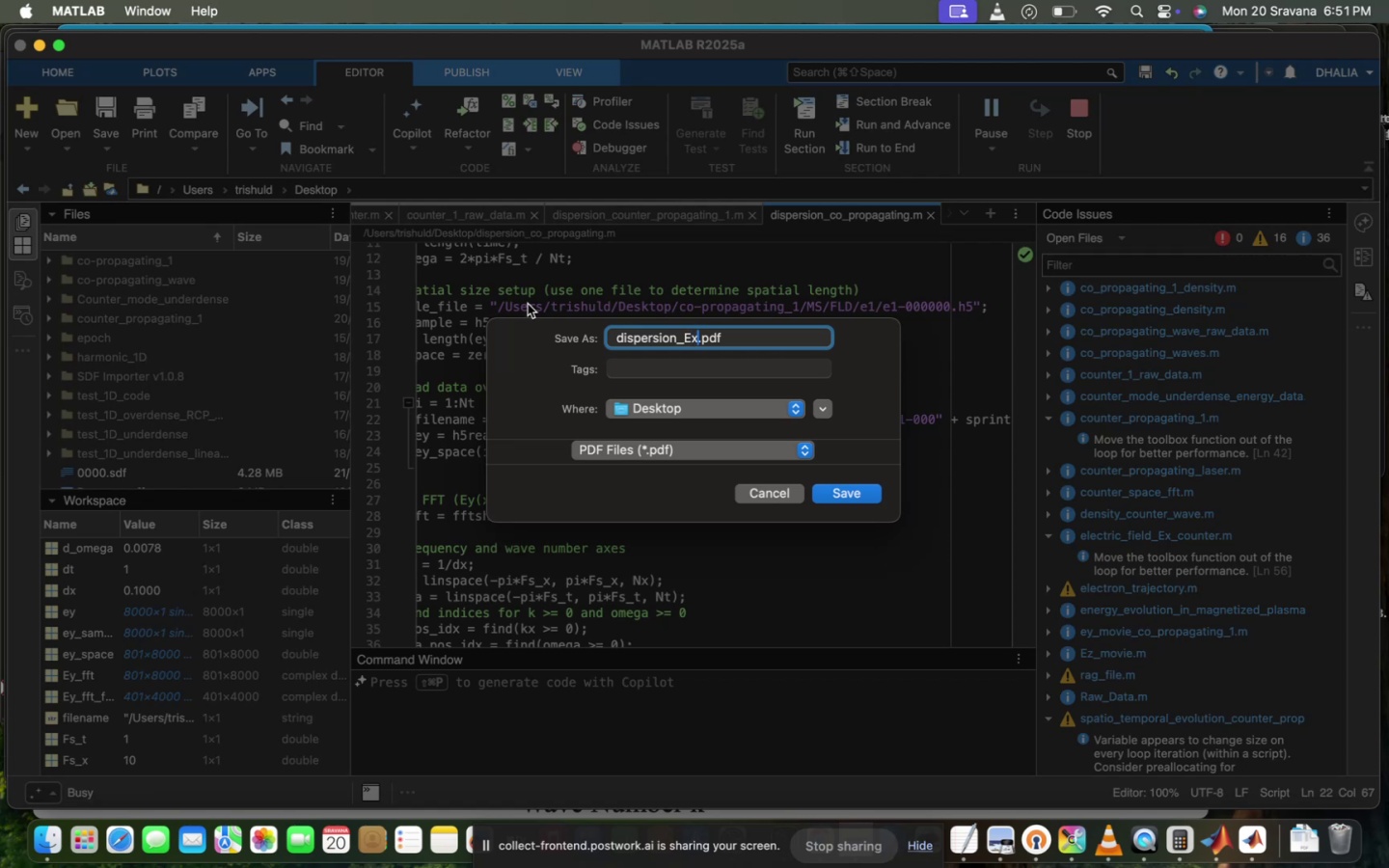 
left_click([833, 501])
 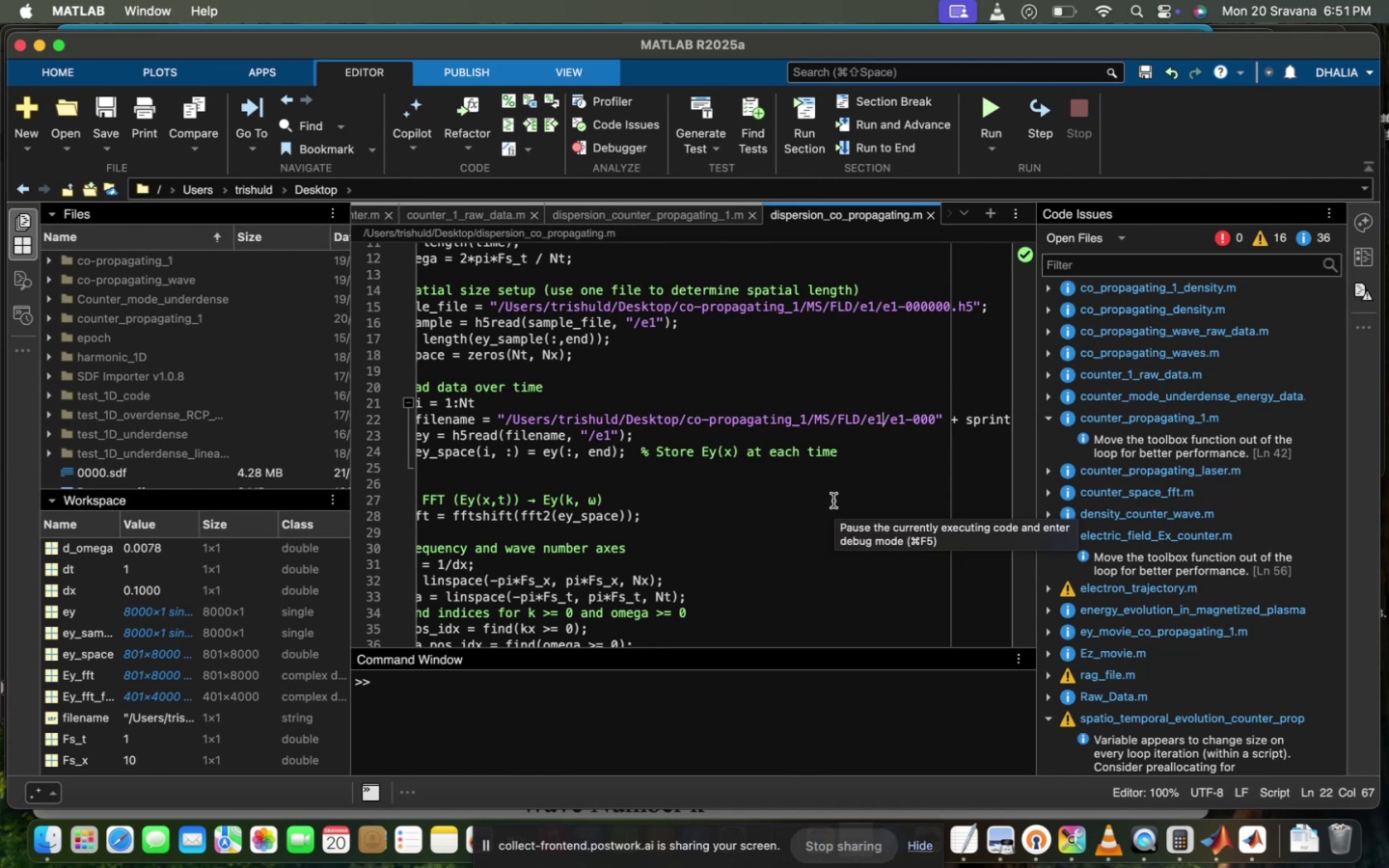 
wait(19.49)
 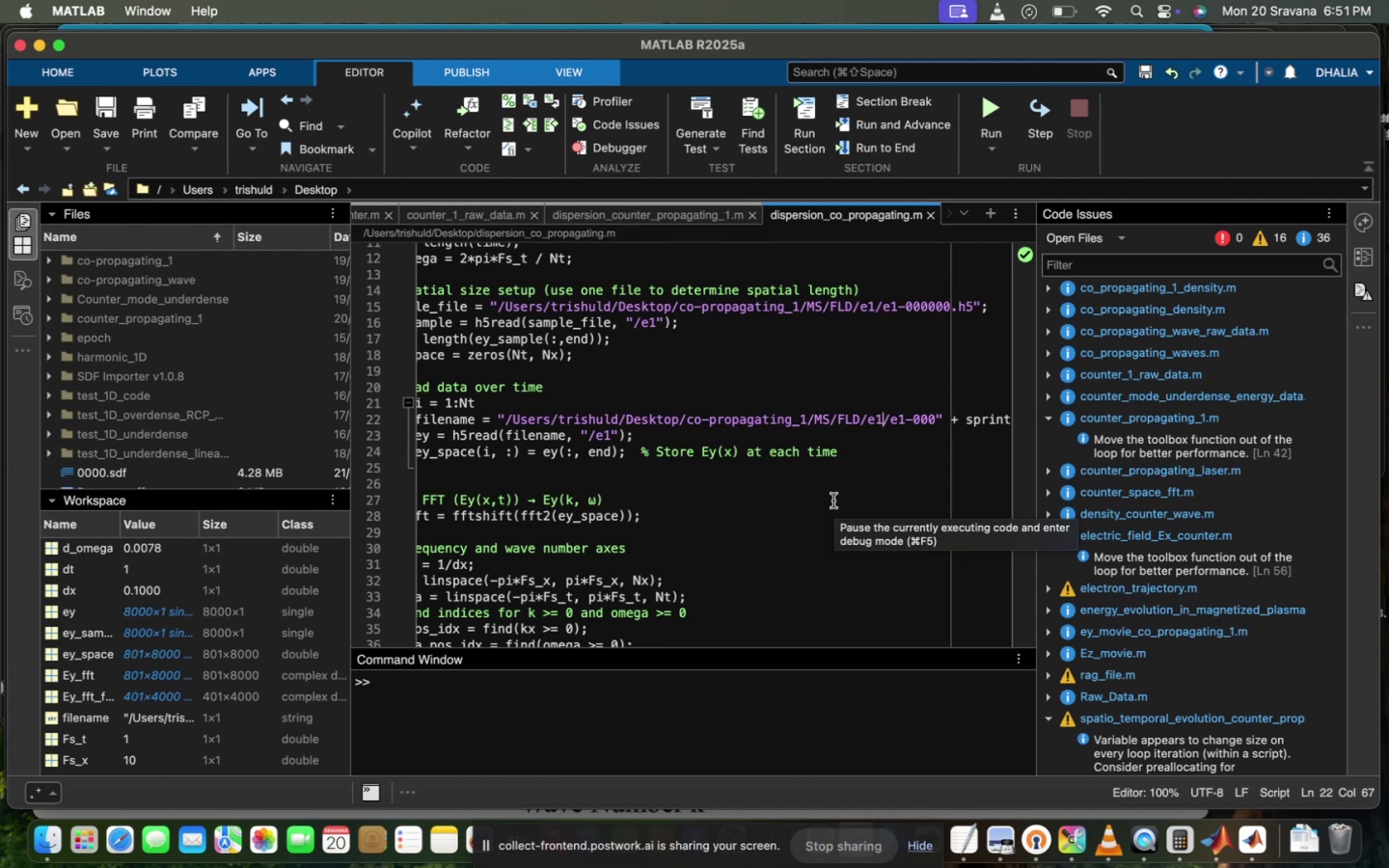 
scroll: coordinate [833, 501], scroll_direction: down, amount: 7.0
 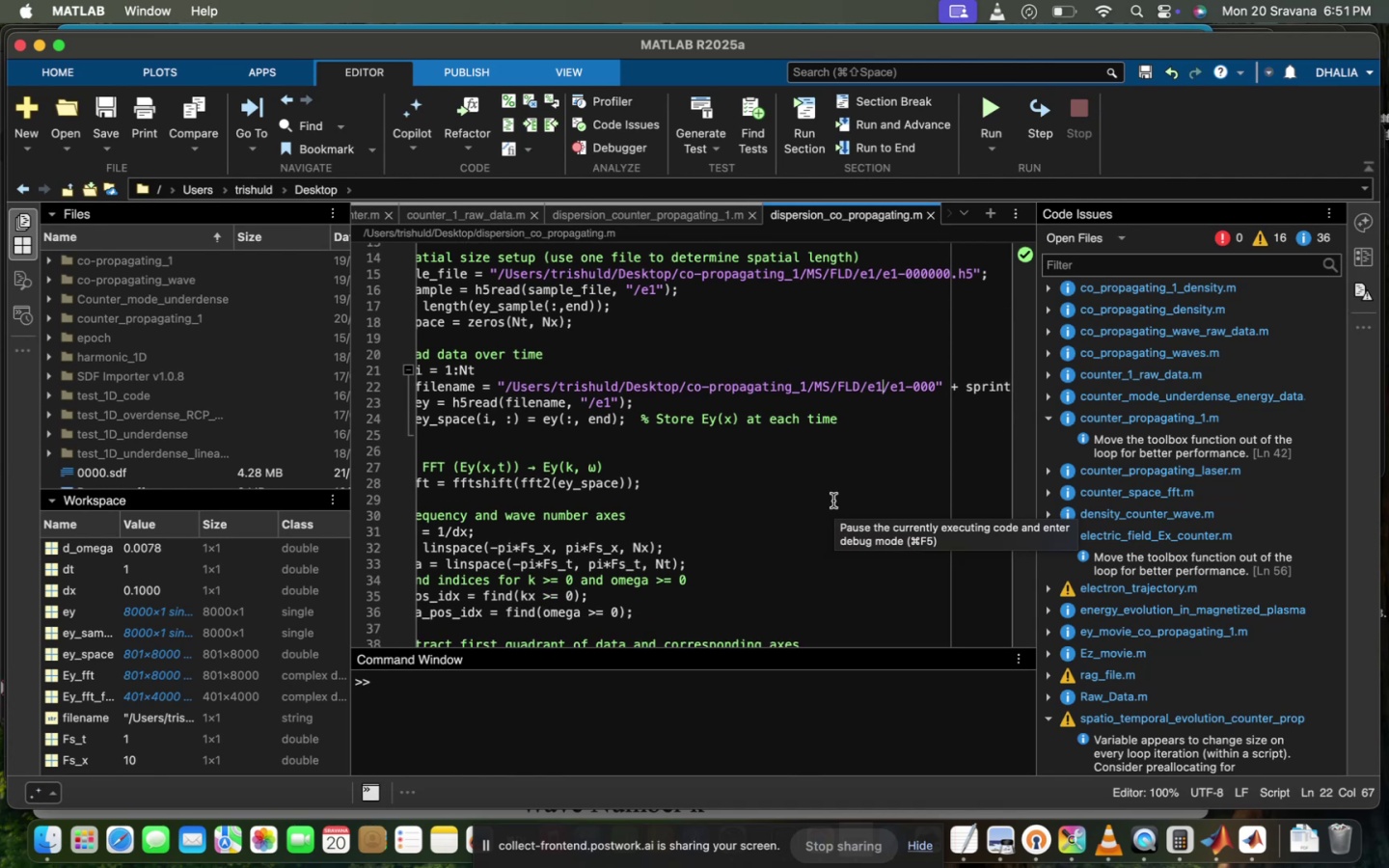 
wait(8.88)
 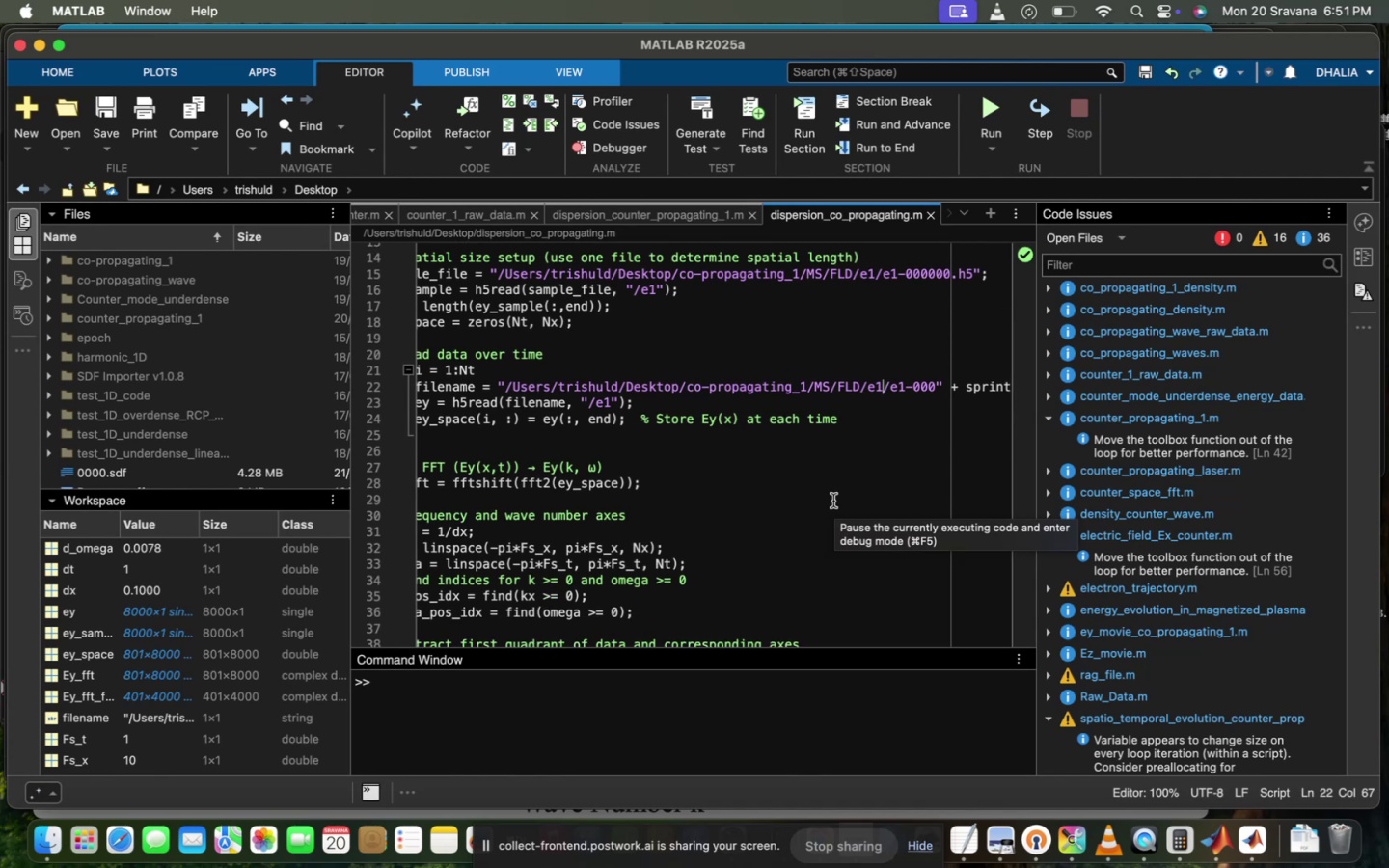 
scroll: coordinate [833, 501], scroll_direction: down, amount: 8.0
 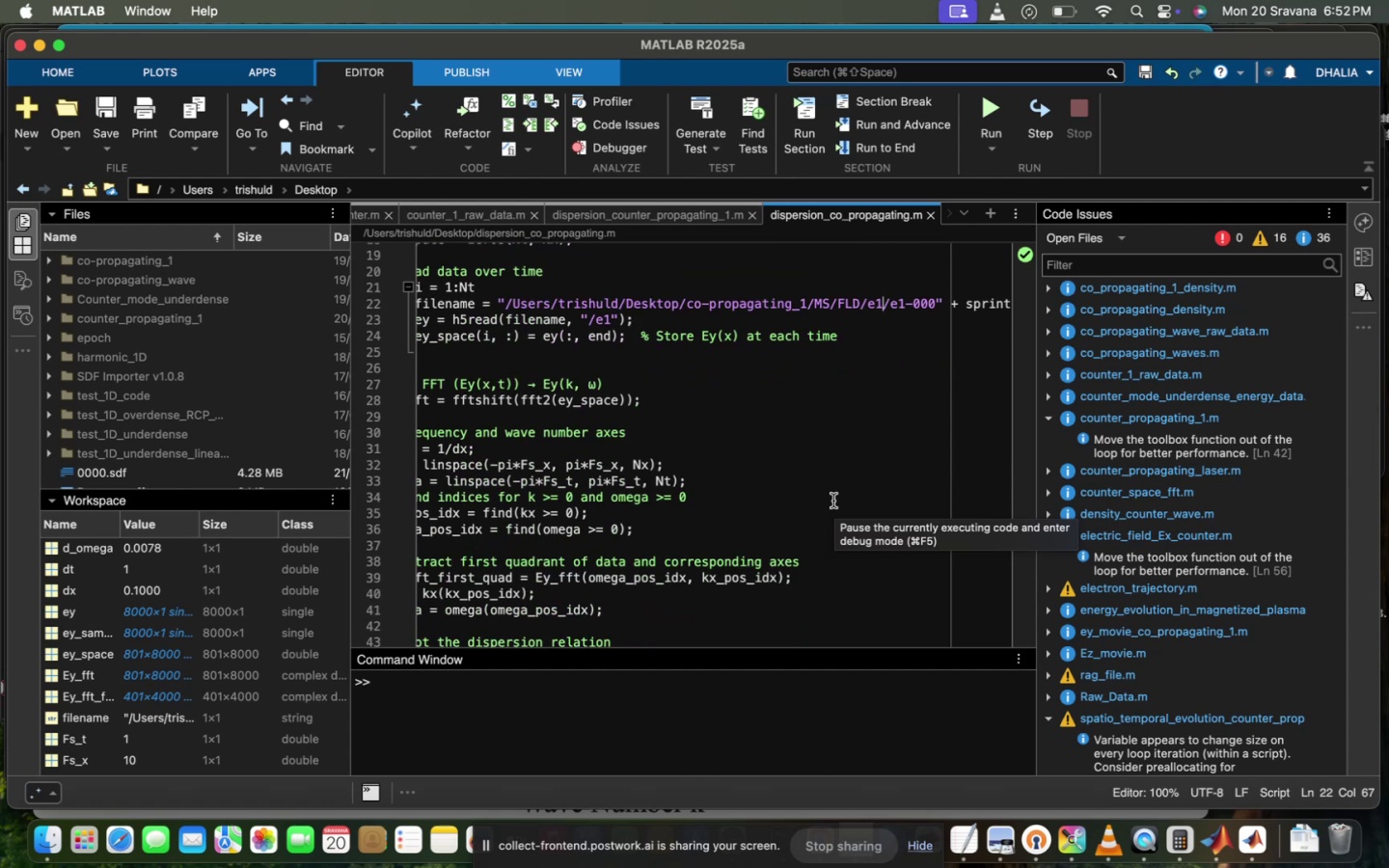 
wait(5.29)
 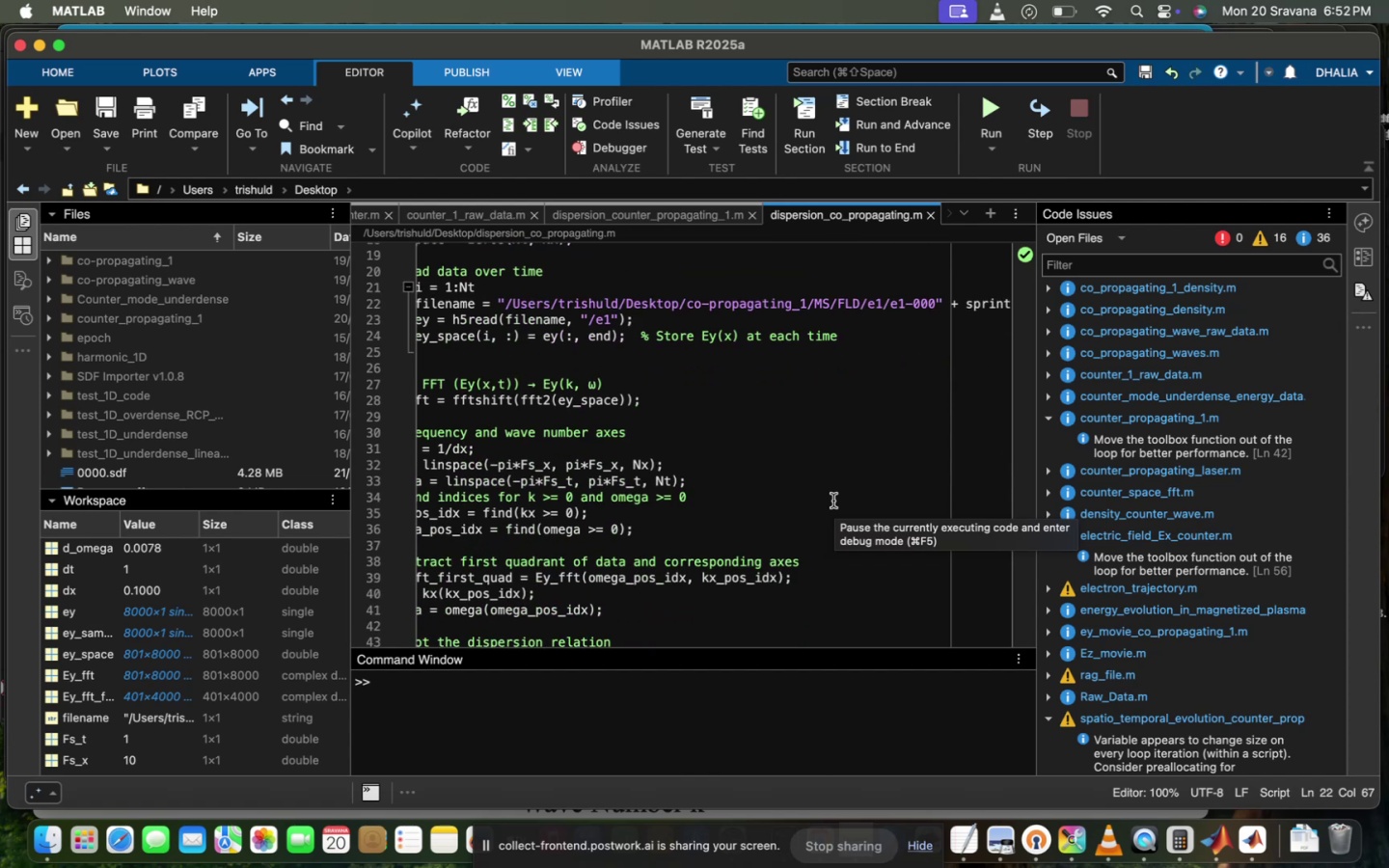 
scroll: coordinate [833, 501], scroll_direction: down, amount: 10.0
 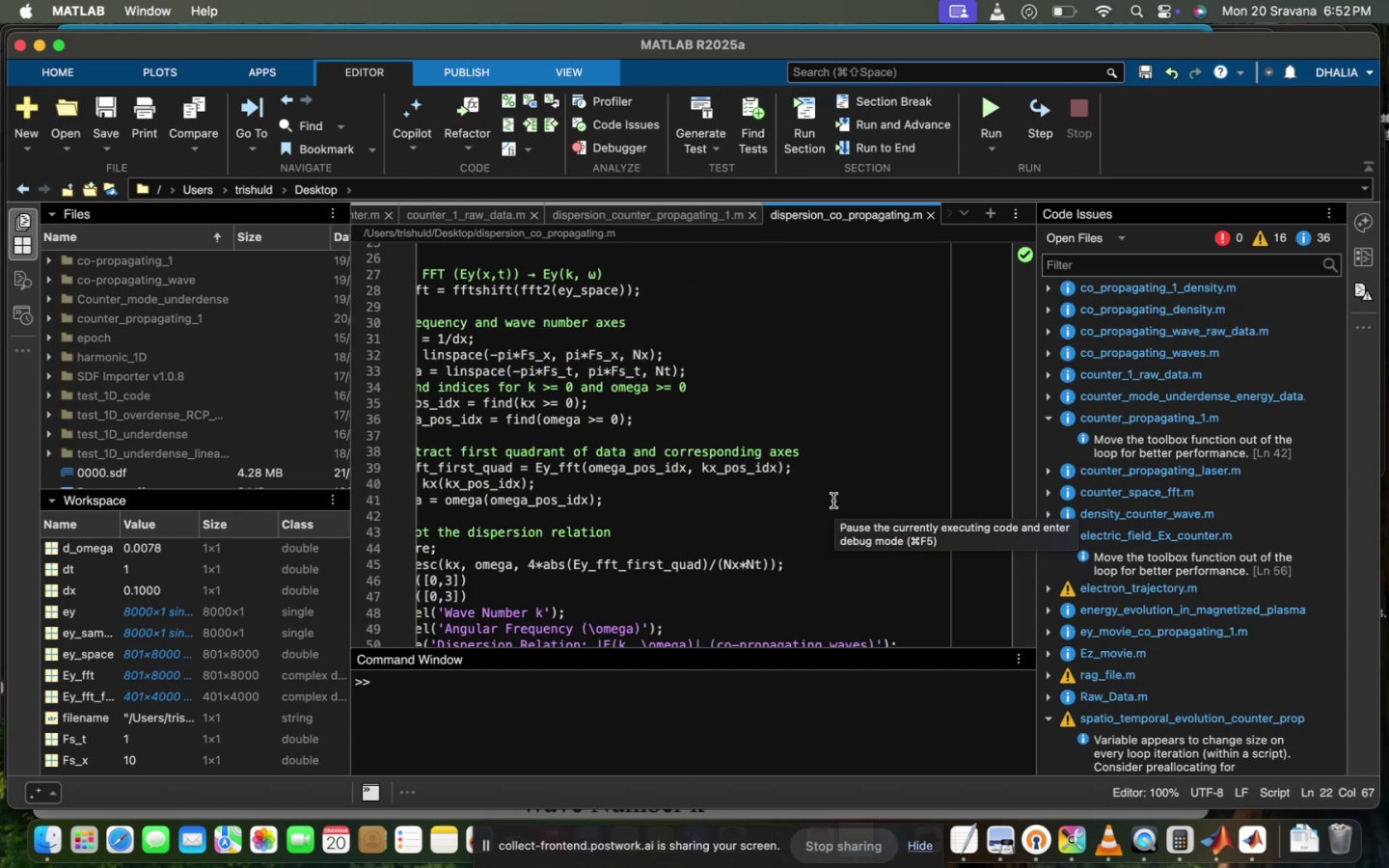 
wait(13.16)
 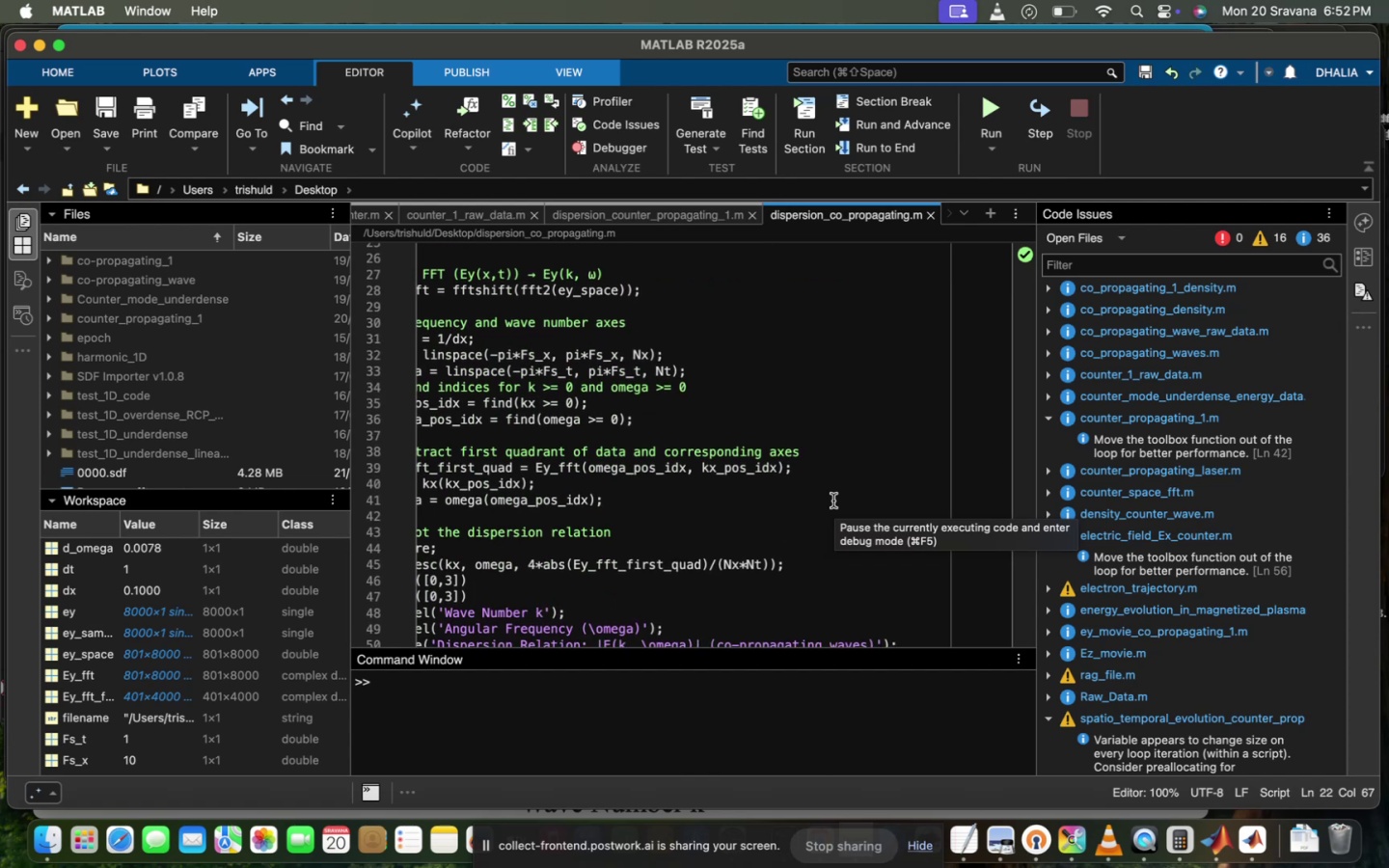 
scroll: coordinate [833, 501], scroll_direction: down, amount: 1.0
 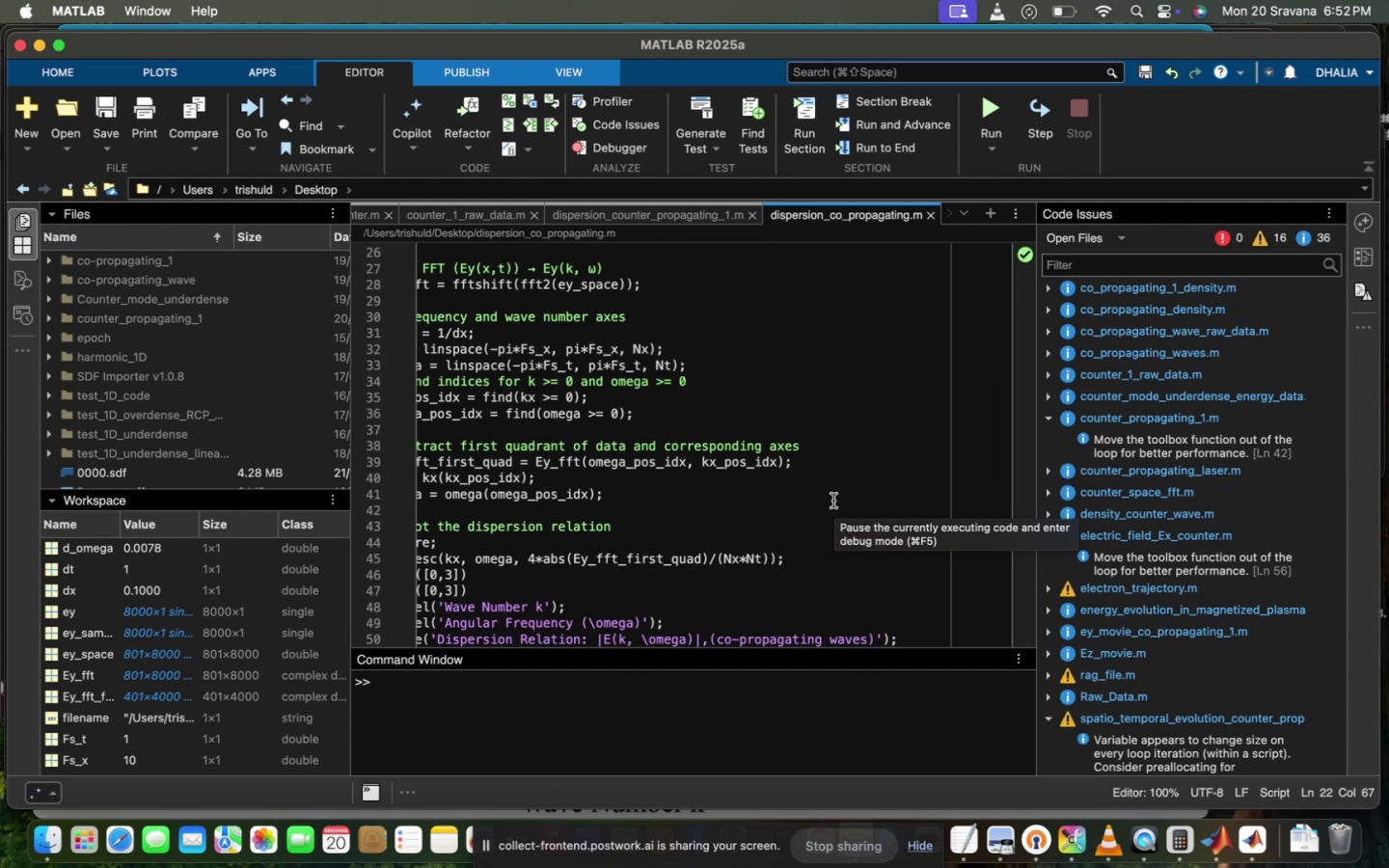 
wait(7.66)
 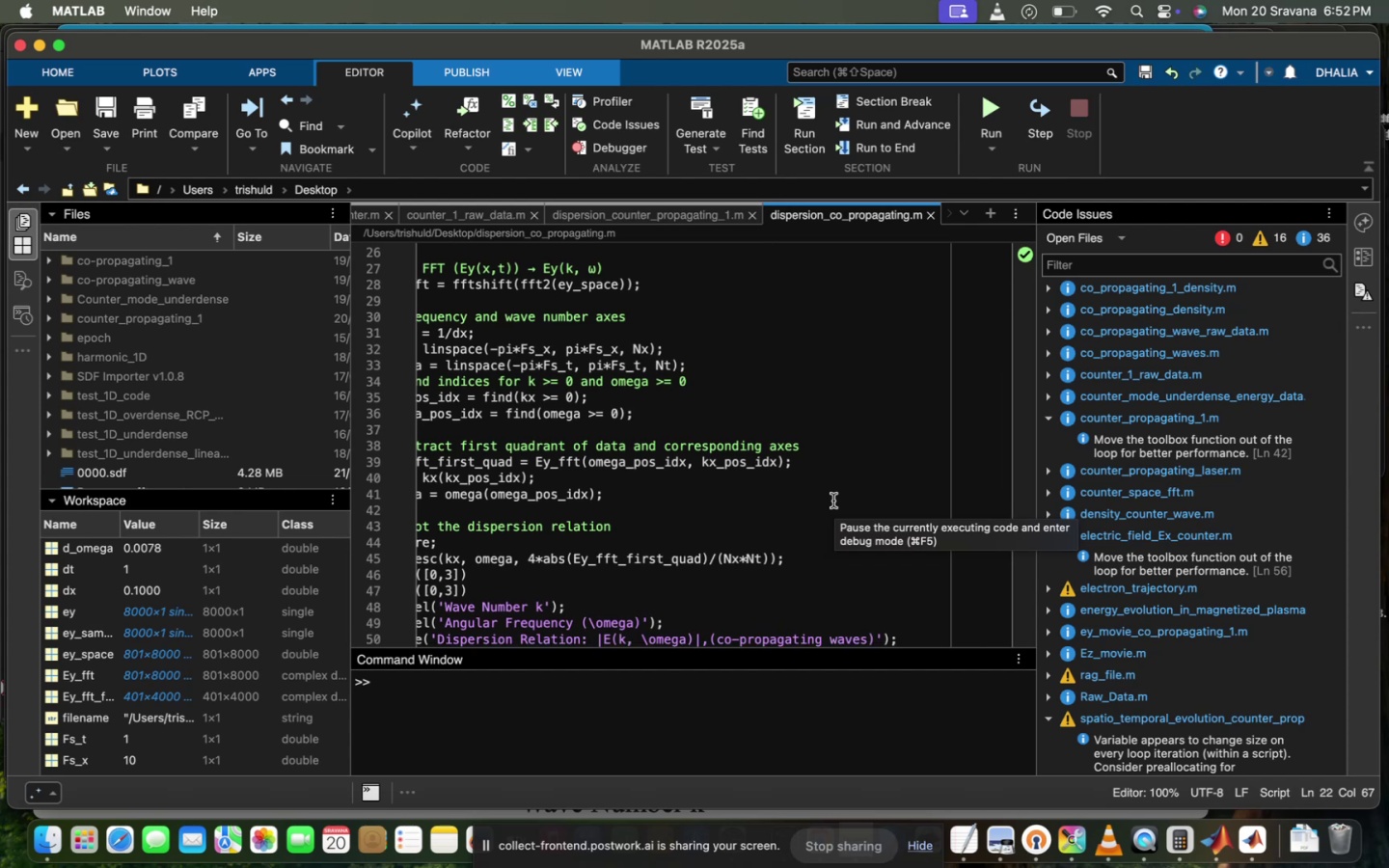 
scroll: coordinate [833, 501], scroll_direction: down, amount: 19.0
 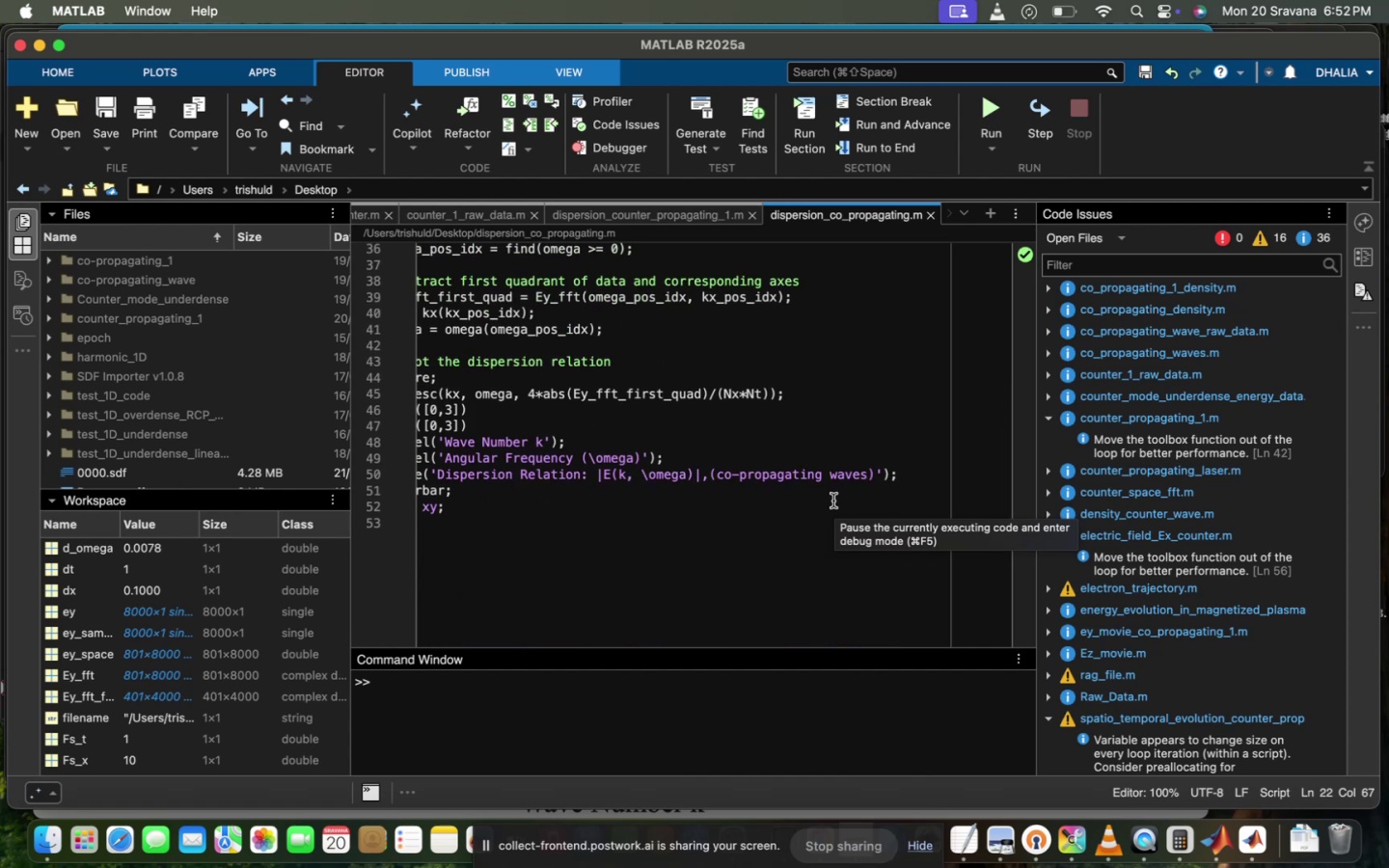 
wait(9.48)
 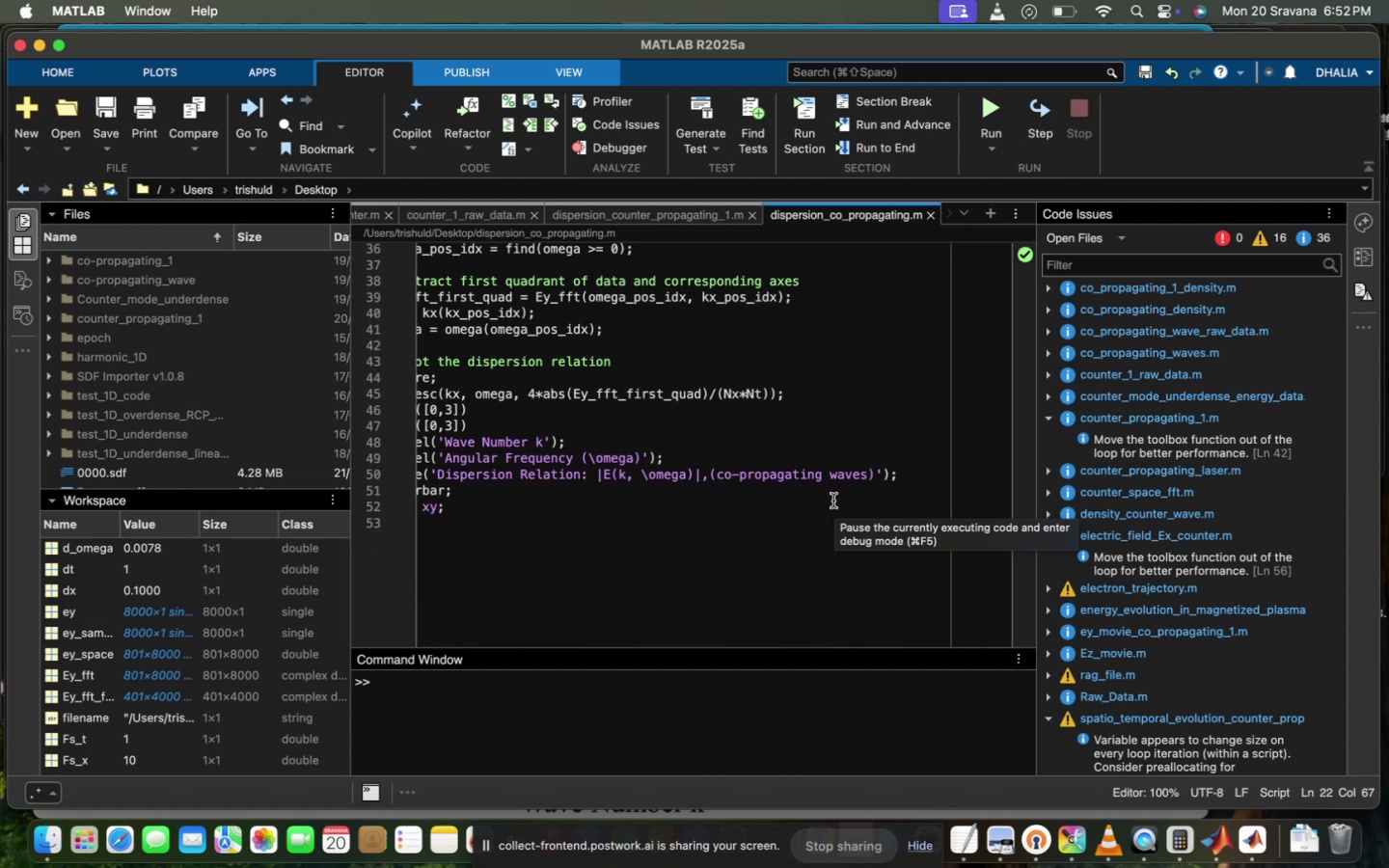 
scroll: coordinate [833, 501], scroll_direction: up, amount: 83.0
 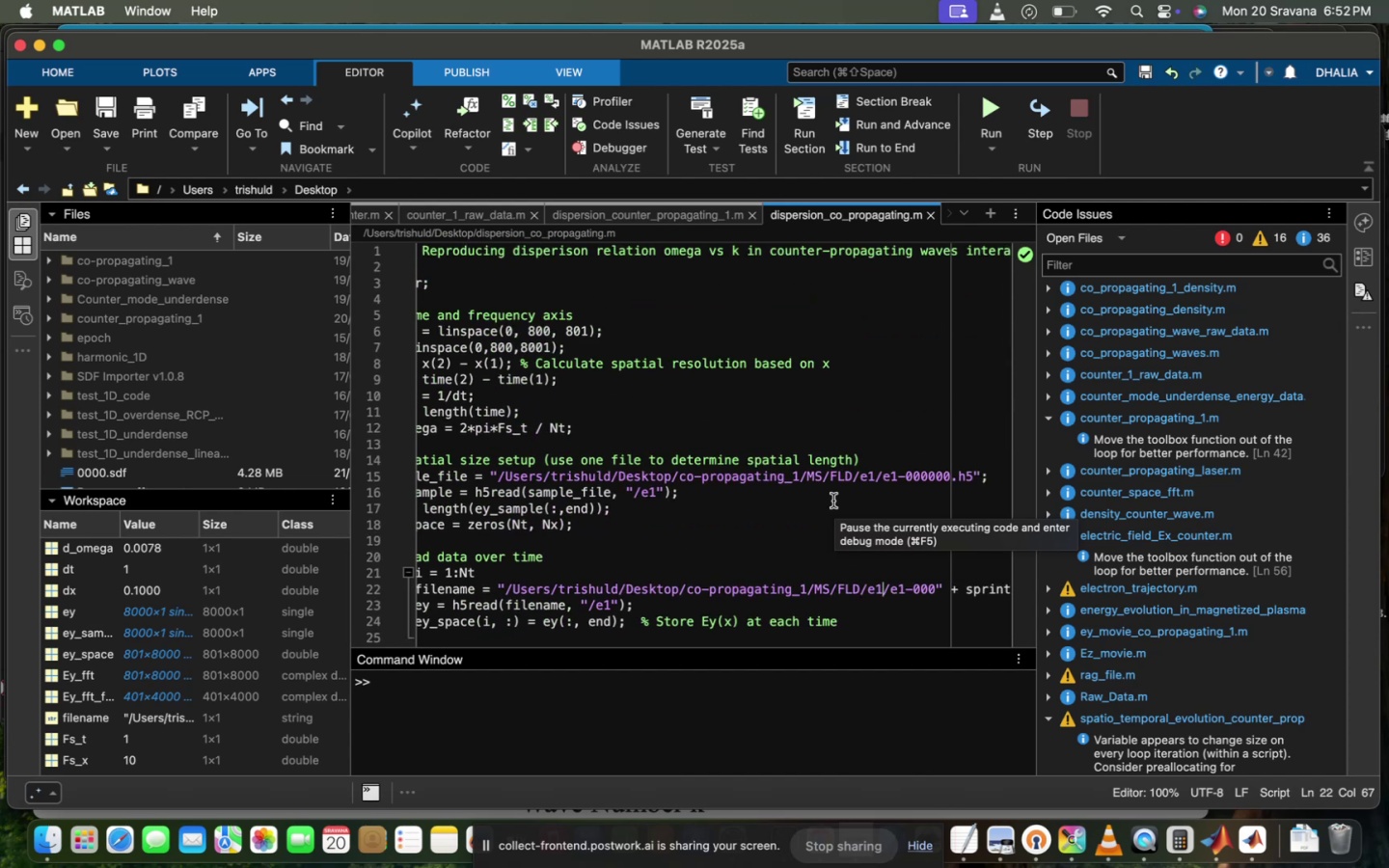 
scroll: coordinate [833, 501], scroll_direction: down, amount: 9.0
 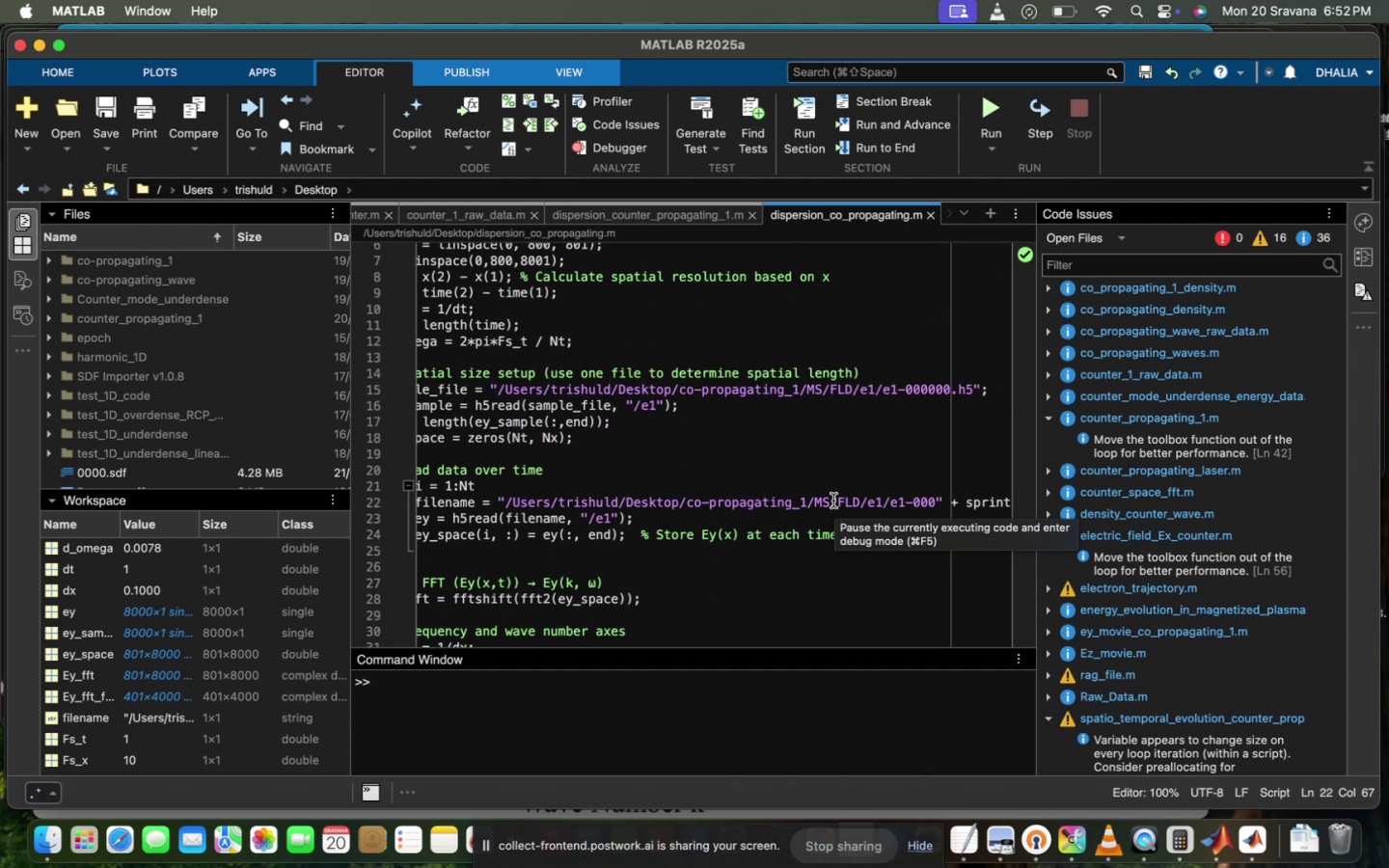 
scroll: coordinate [826, 481], scroll_direction: up, amount: 537.0
 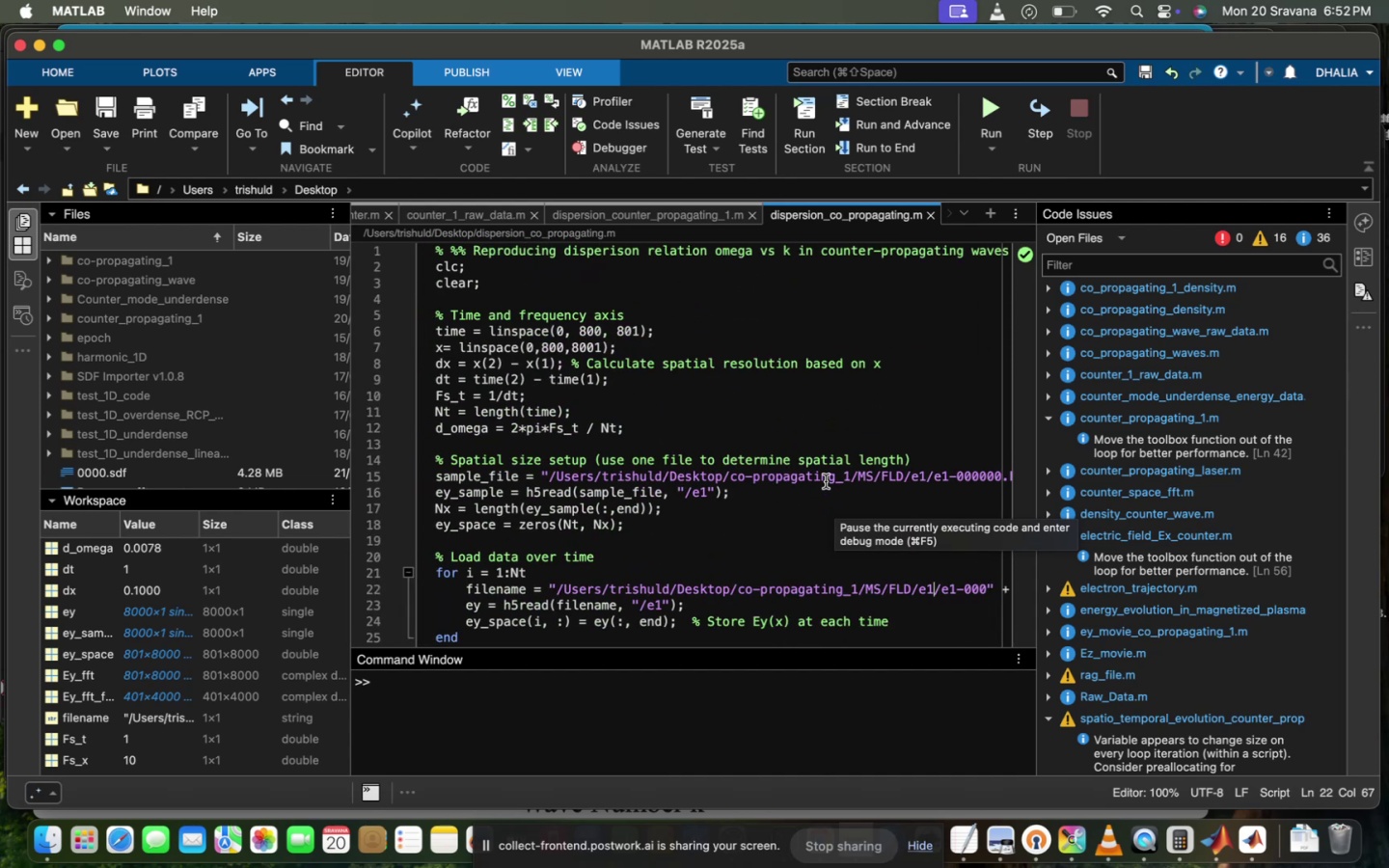 
wait(5.02)
 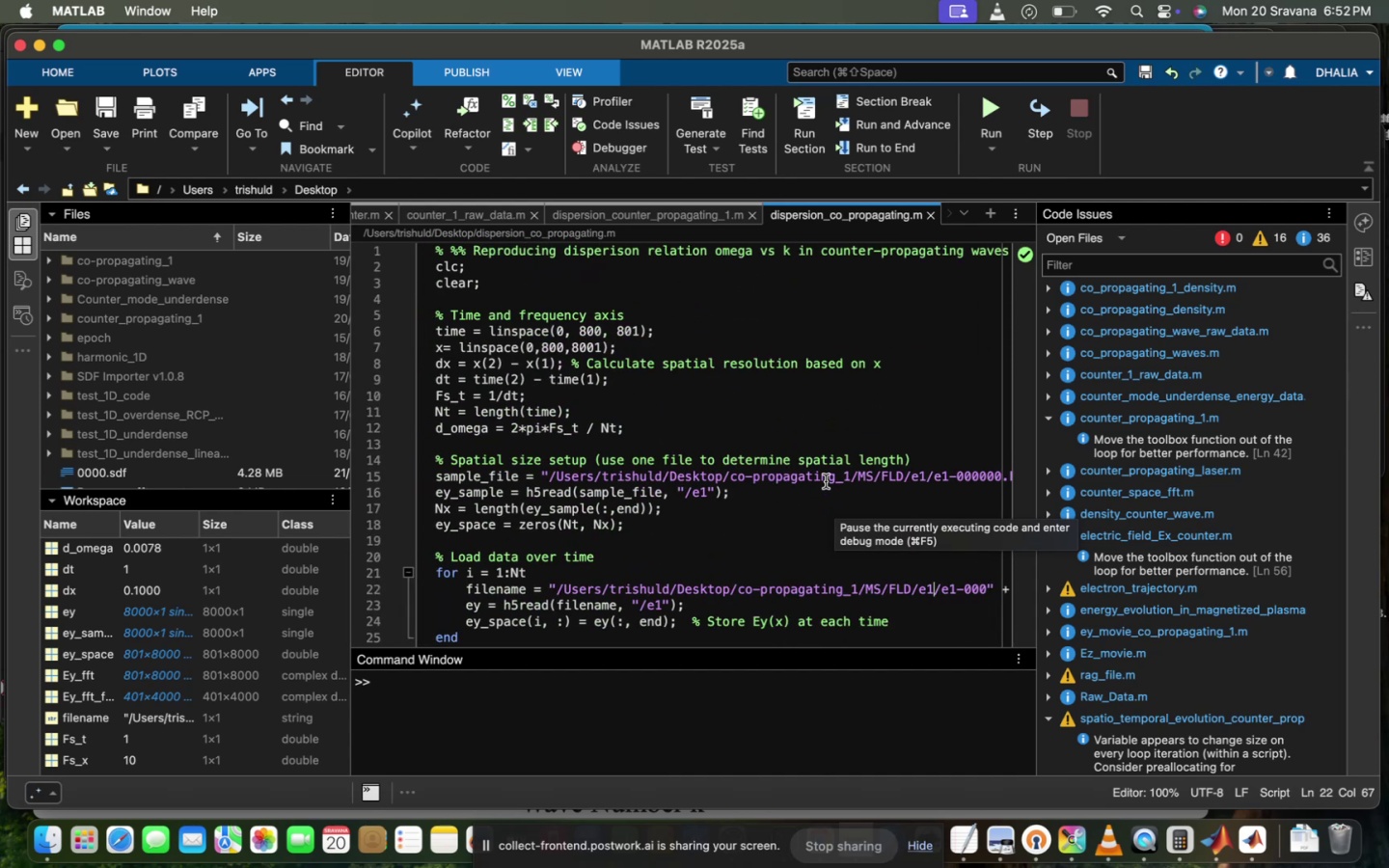 
scroll: coordinate [826, 481], scroll_direction: up, amount: 31.0
 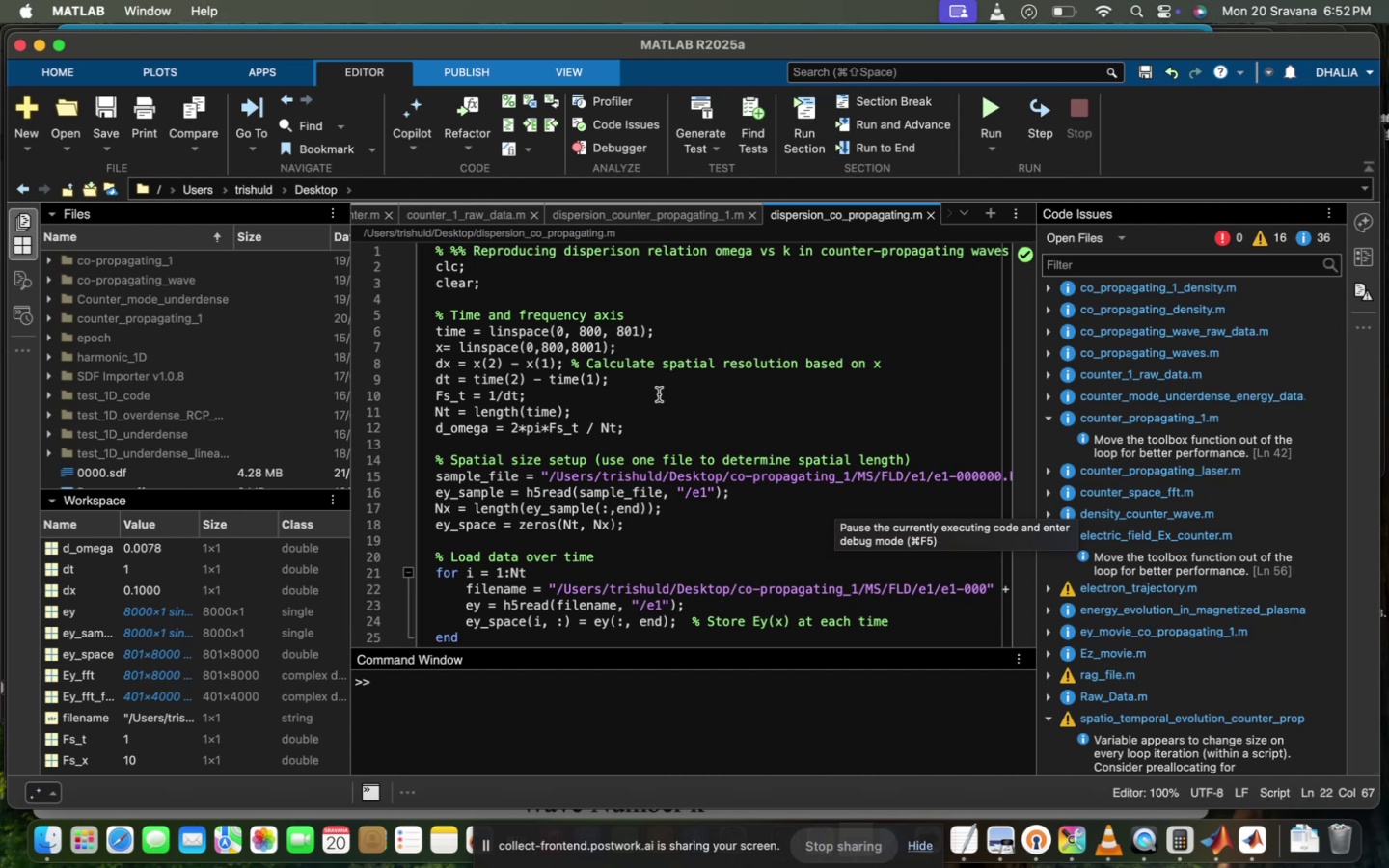 
left_click([659, 394])
 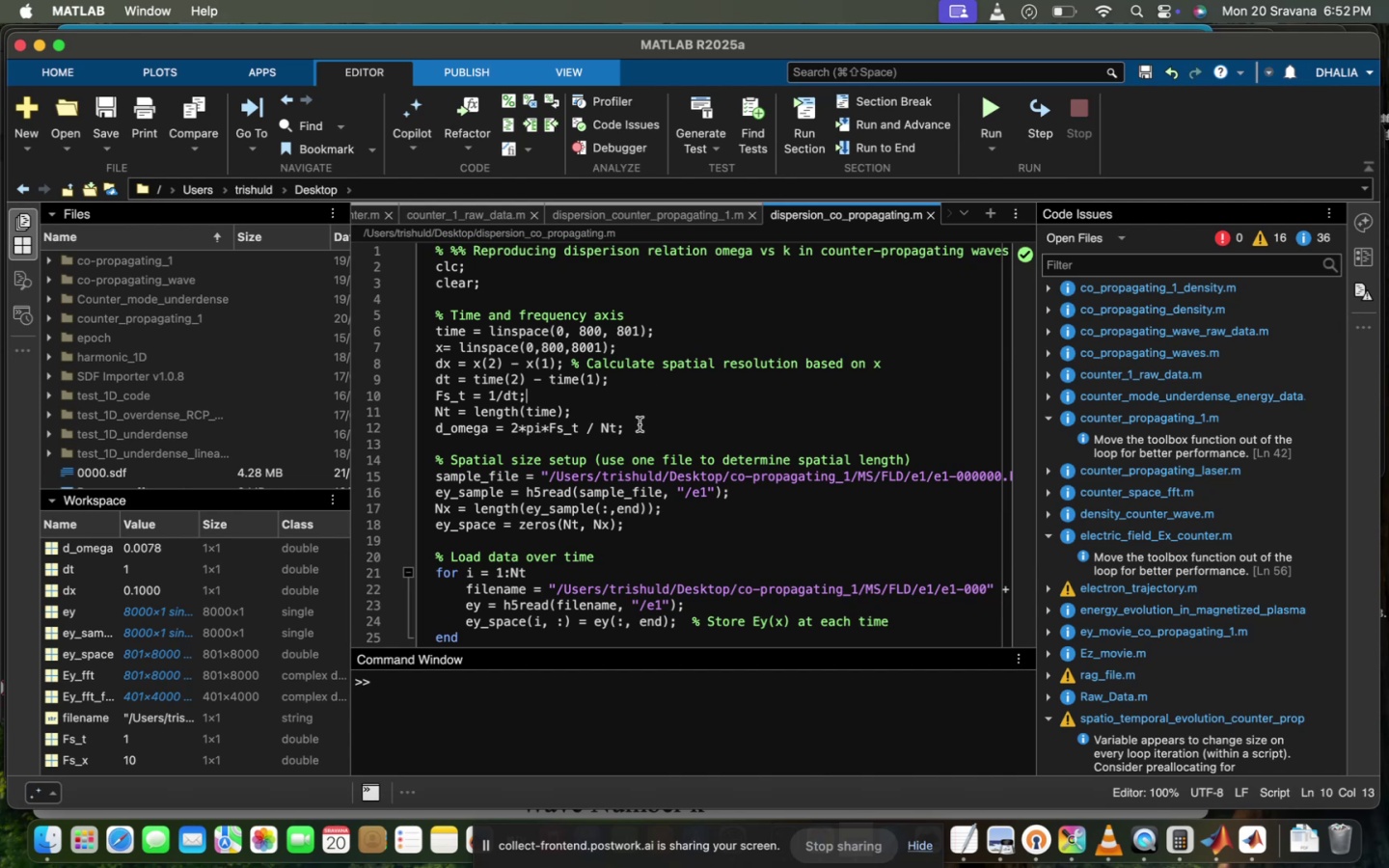 
left_click([633, 419])
 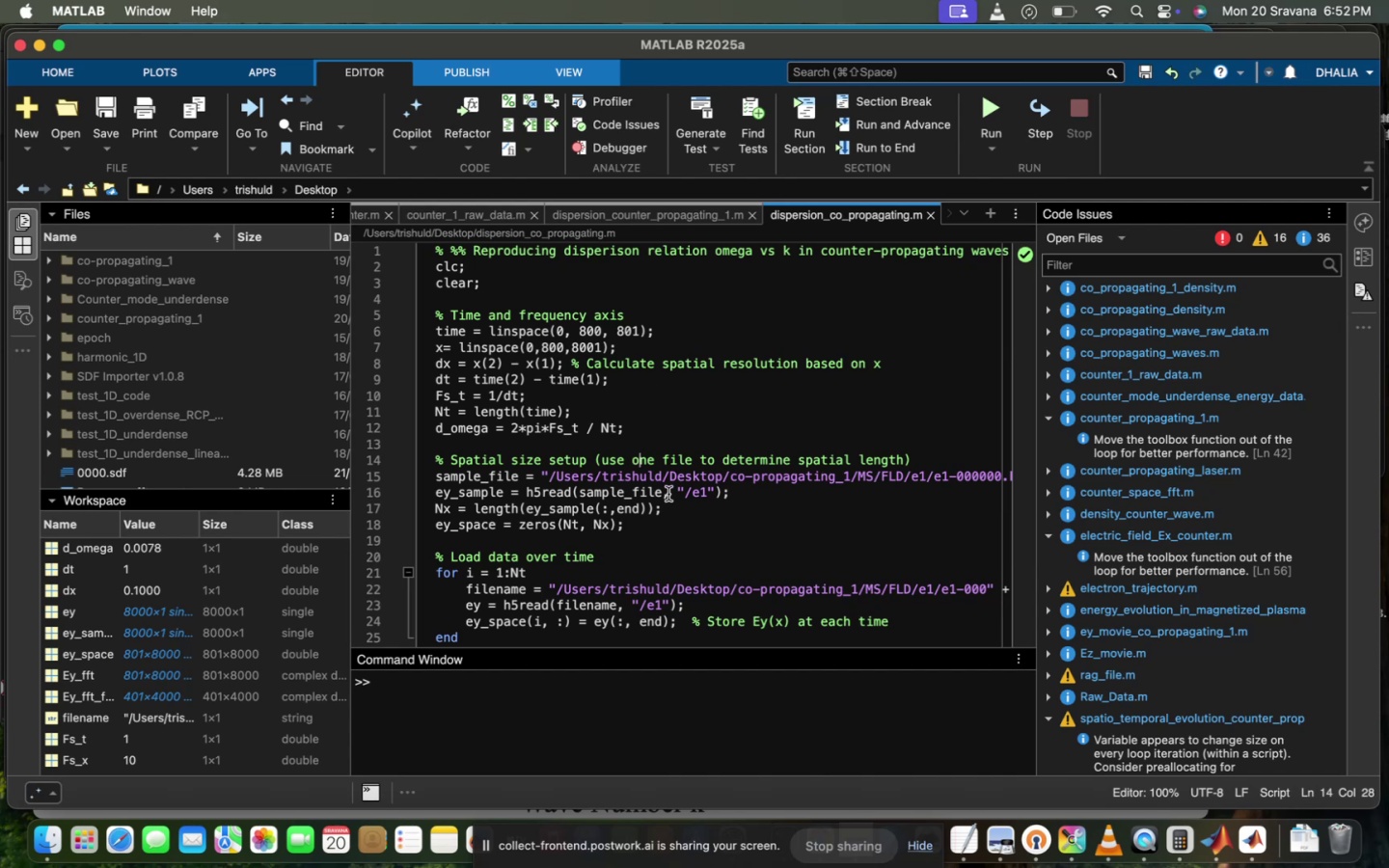 
left_click([684, 535])
 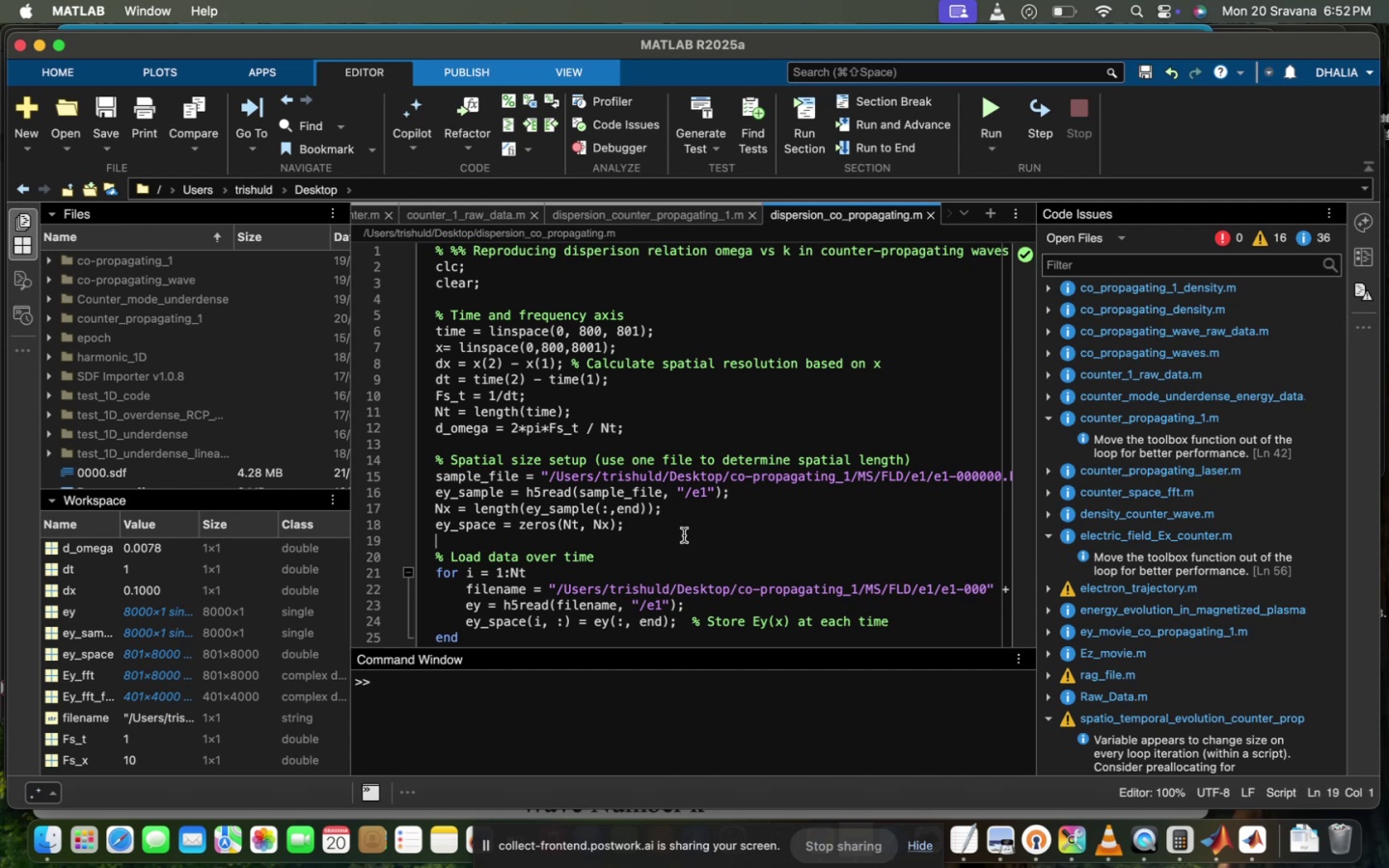 
scroll: coordinate [684, 535], scroll_direction: down, amount: 13.0
 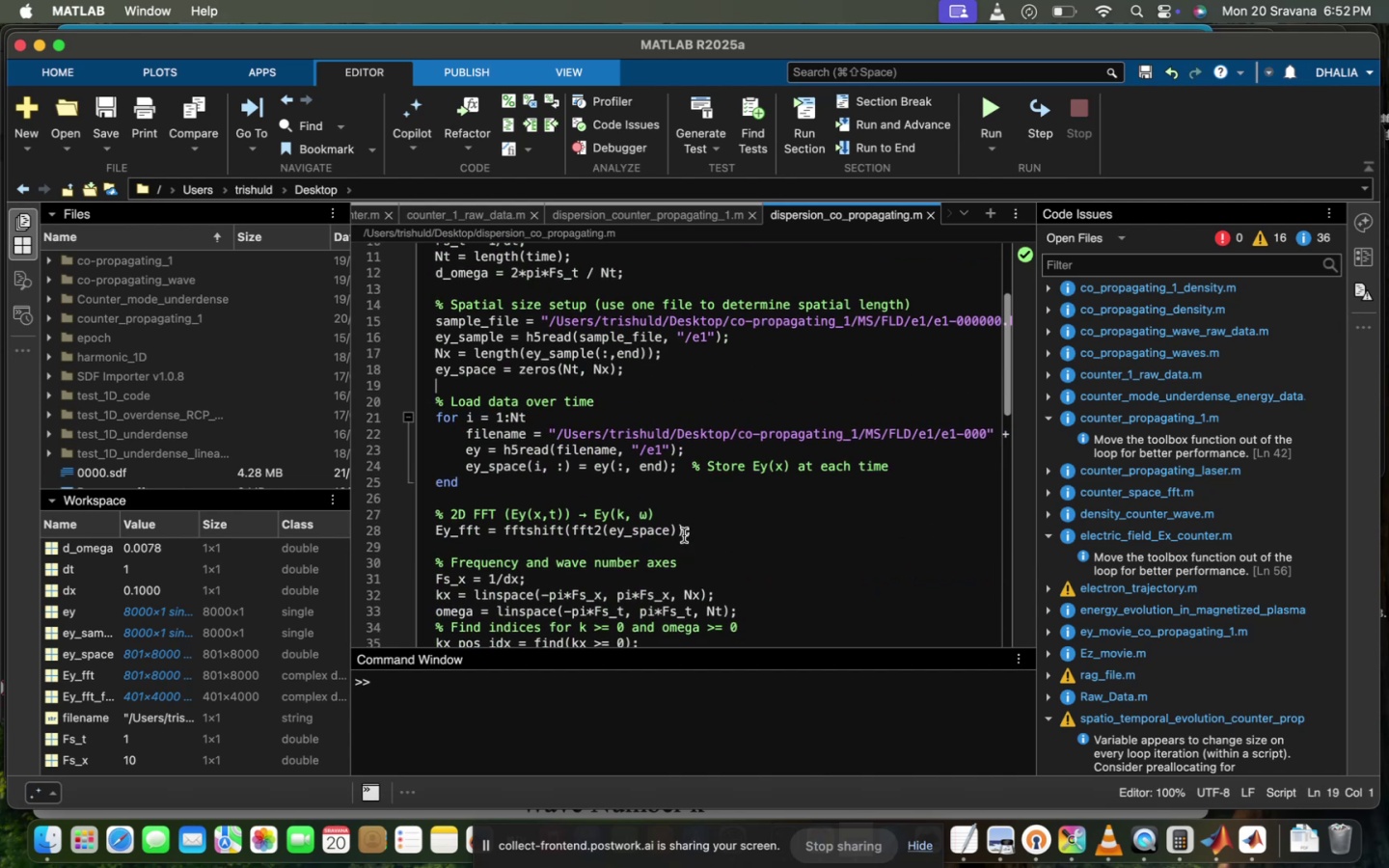 
scroll: coordinate [684, 535], scroll_direction: up, amount: 54.0
 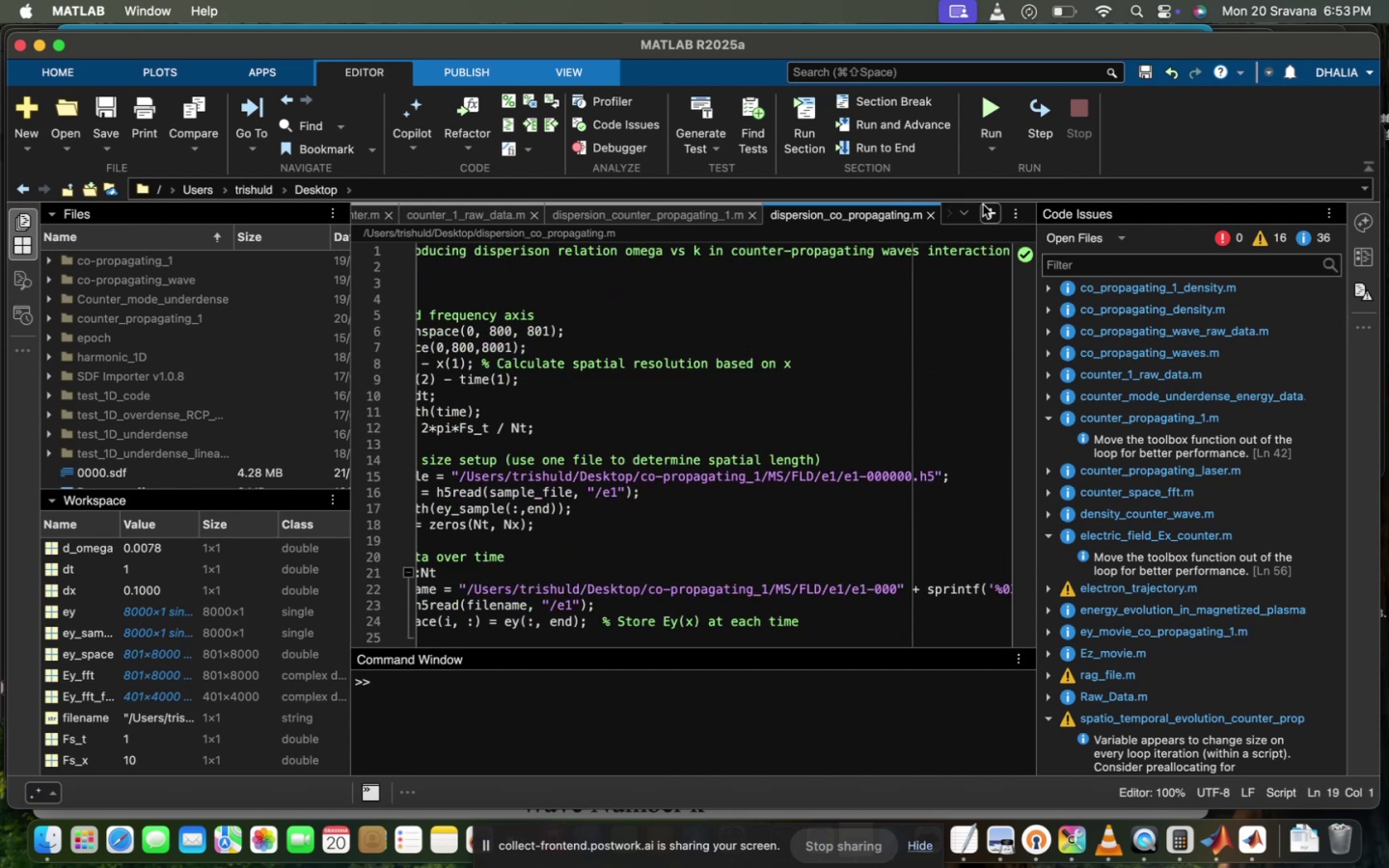 
left_click([983, 204])
 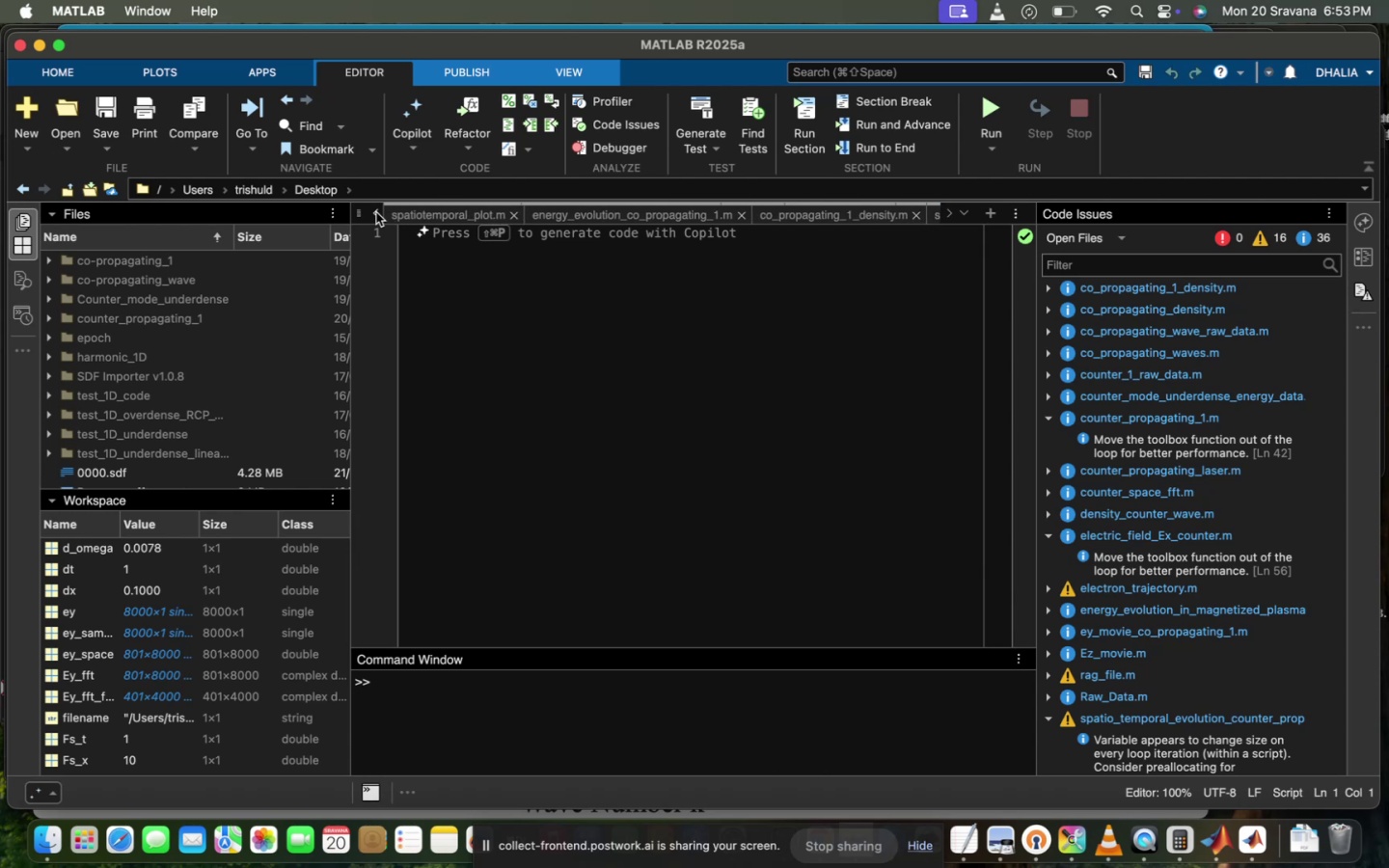 
wait(6.59)
 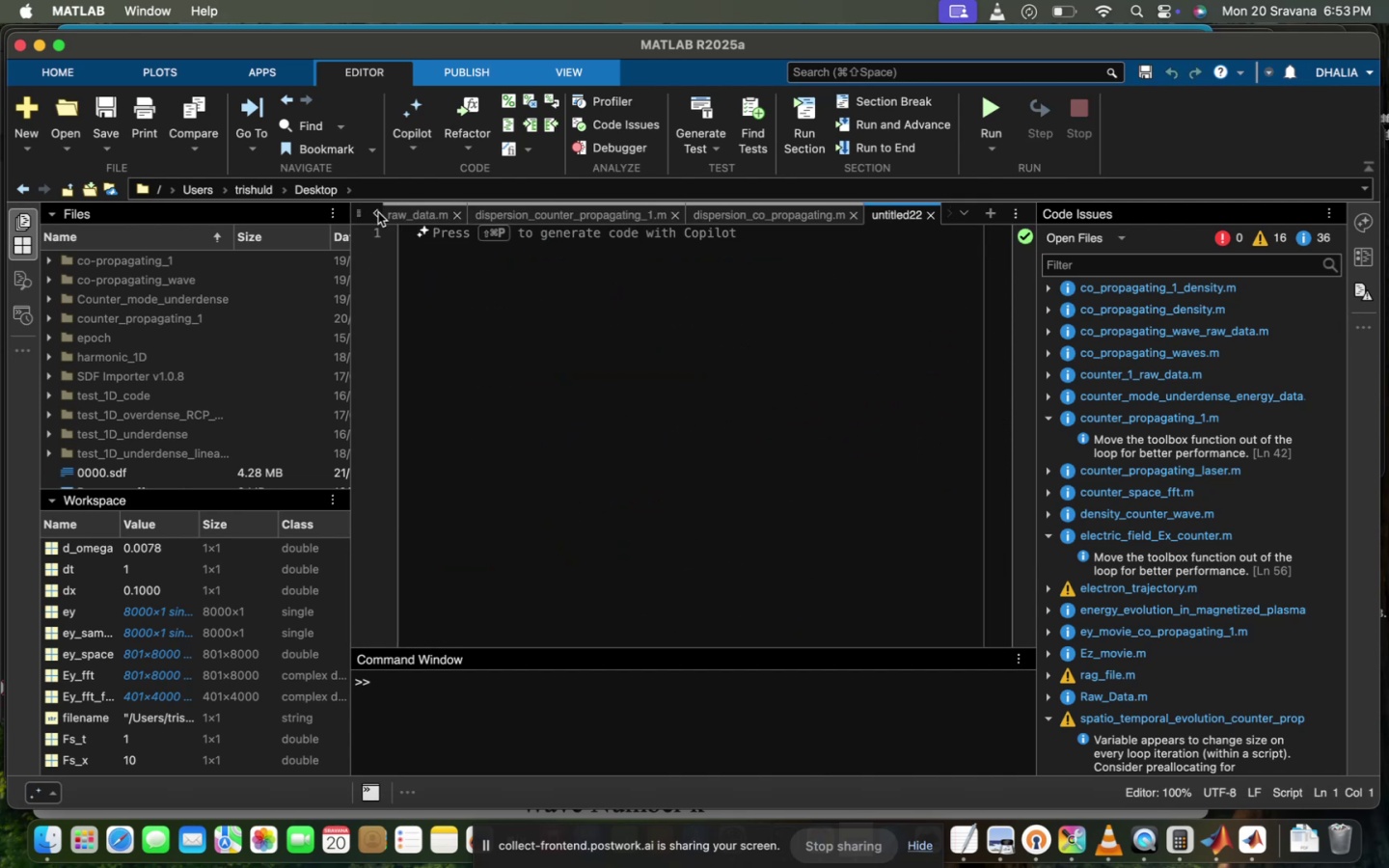 
left_click([602, 208])
 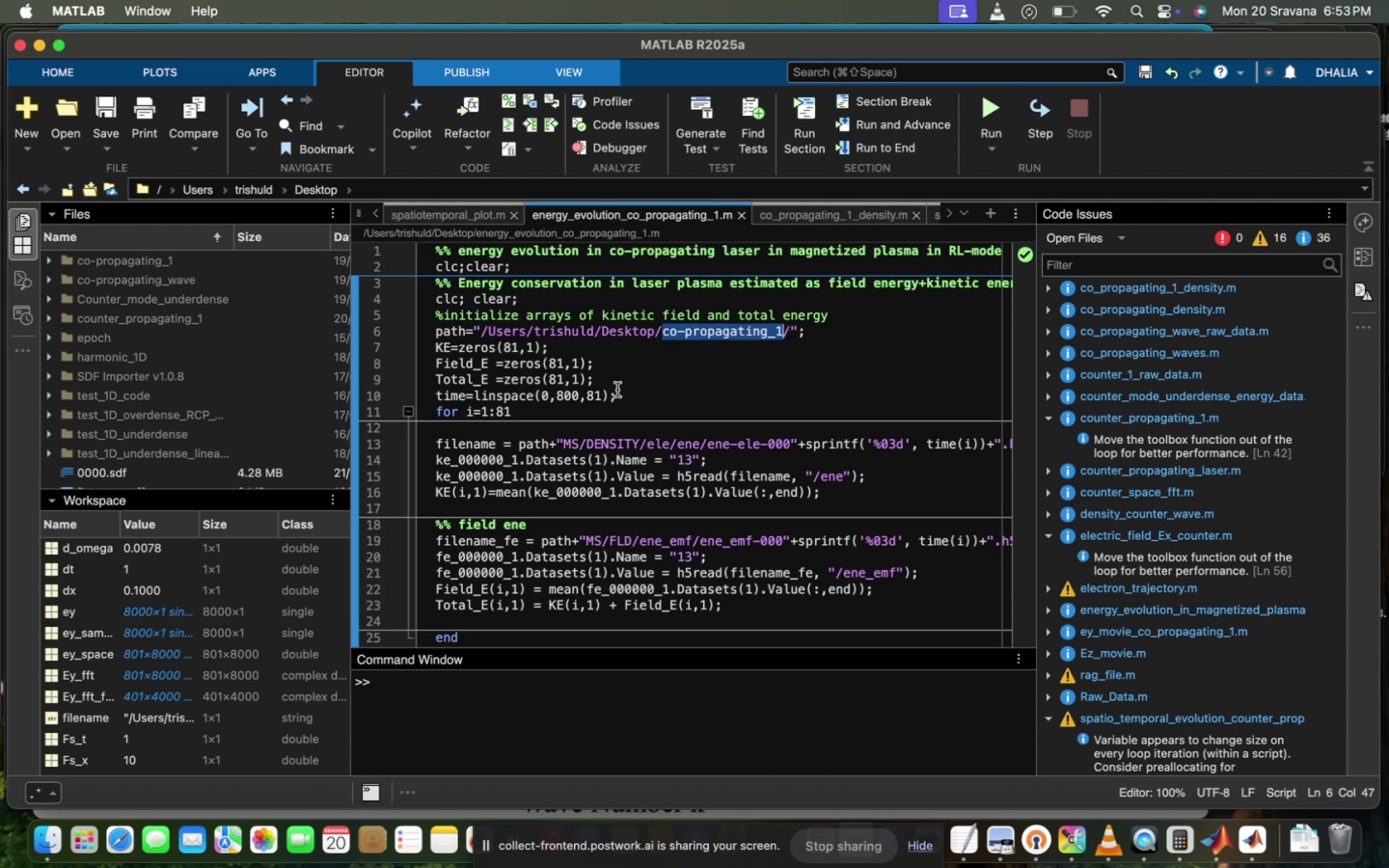 
left_click([617, 390])
 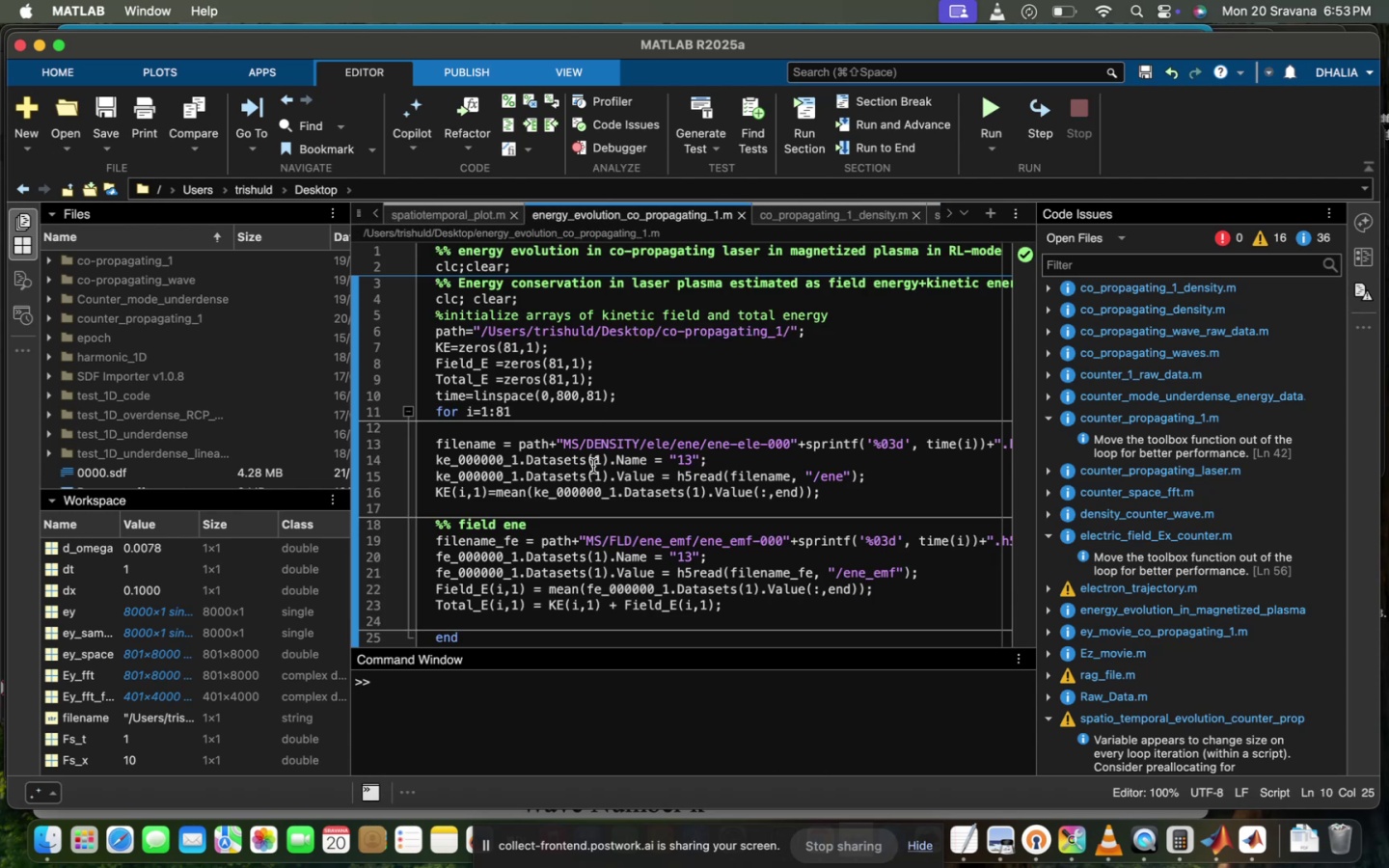 
left_click([593, 466])
 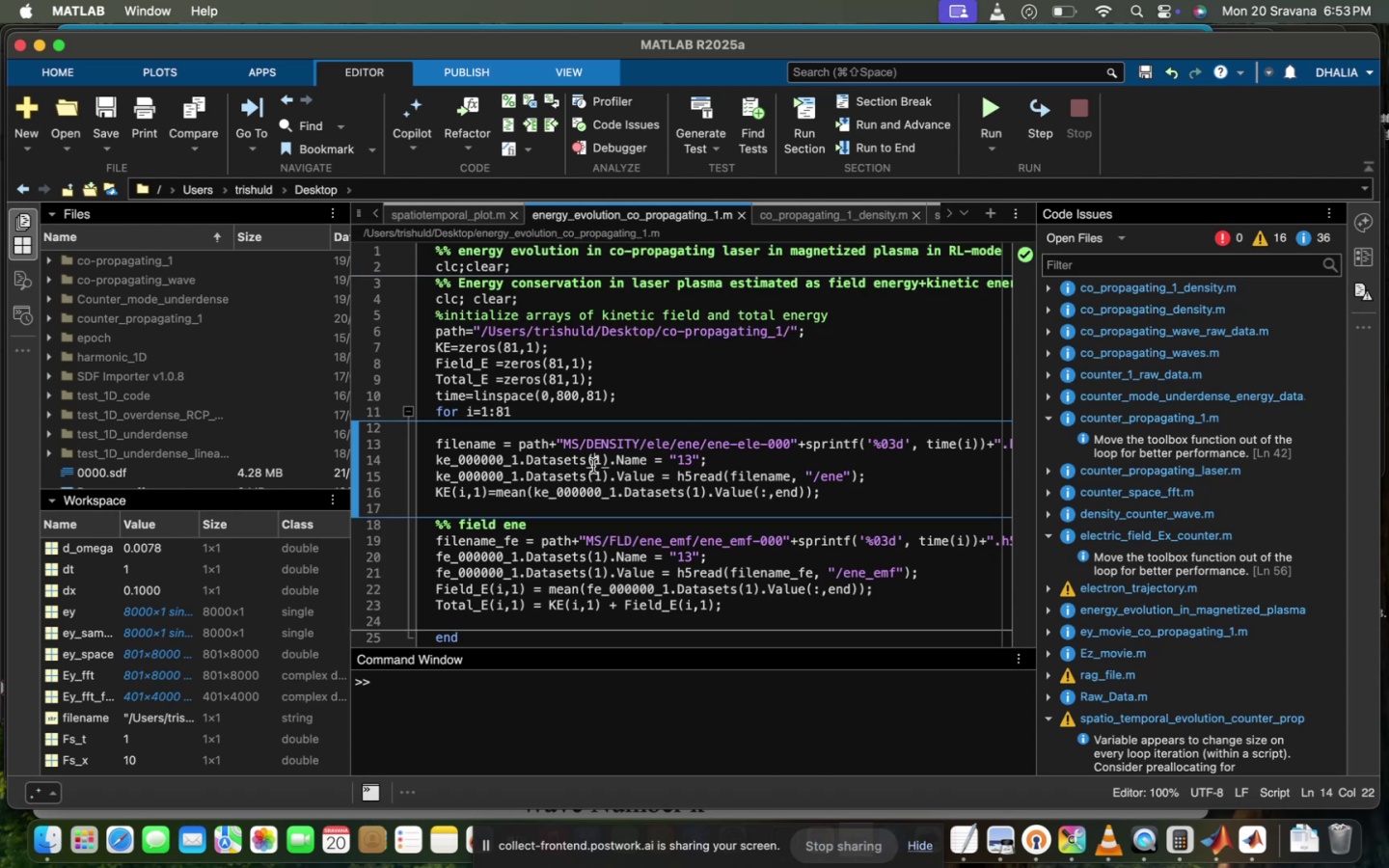 
key(Meta+A)
 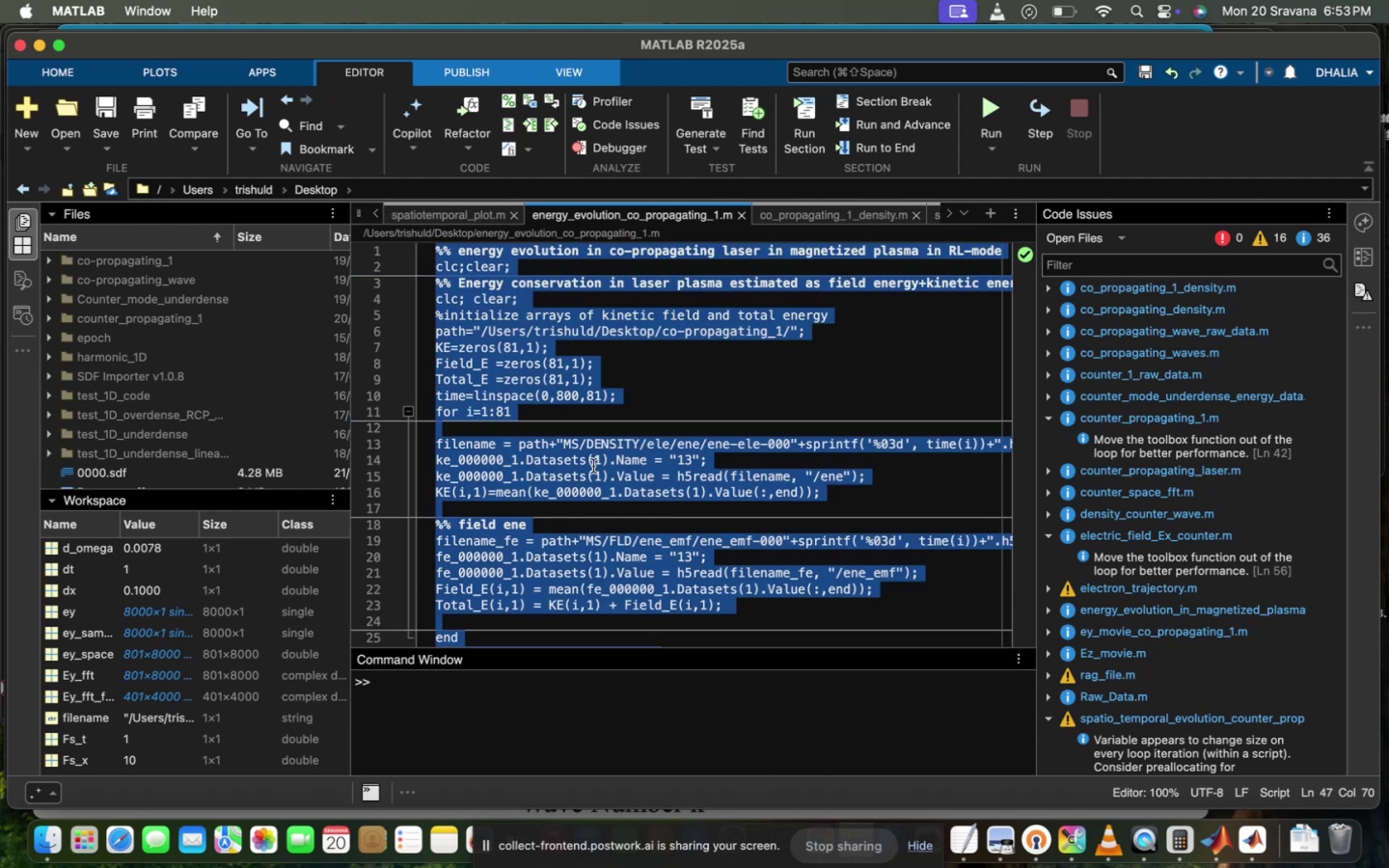 
key(Meta+C)
 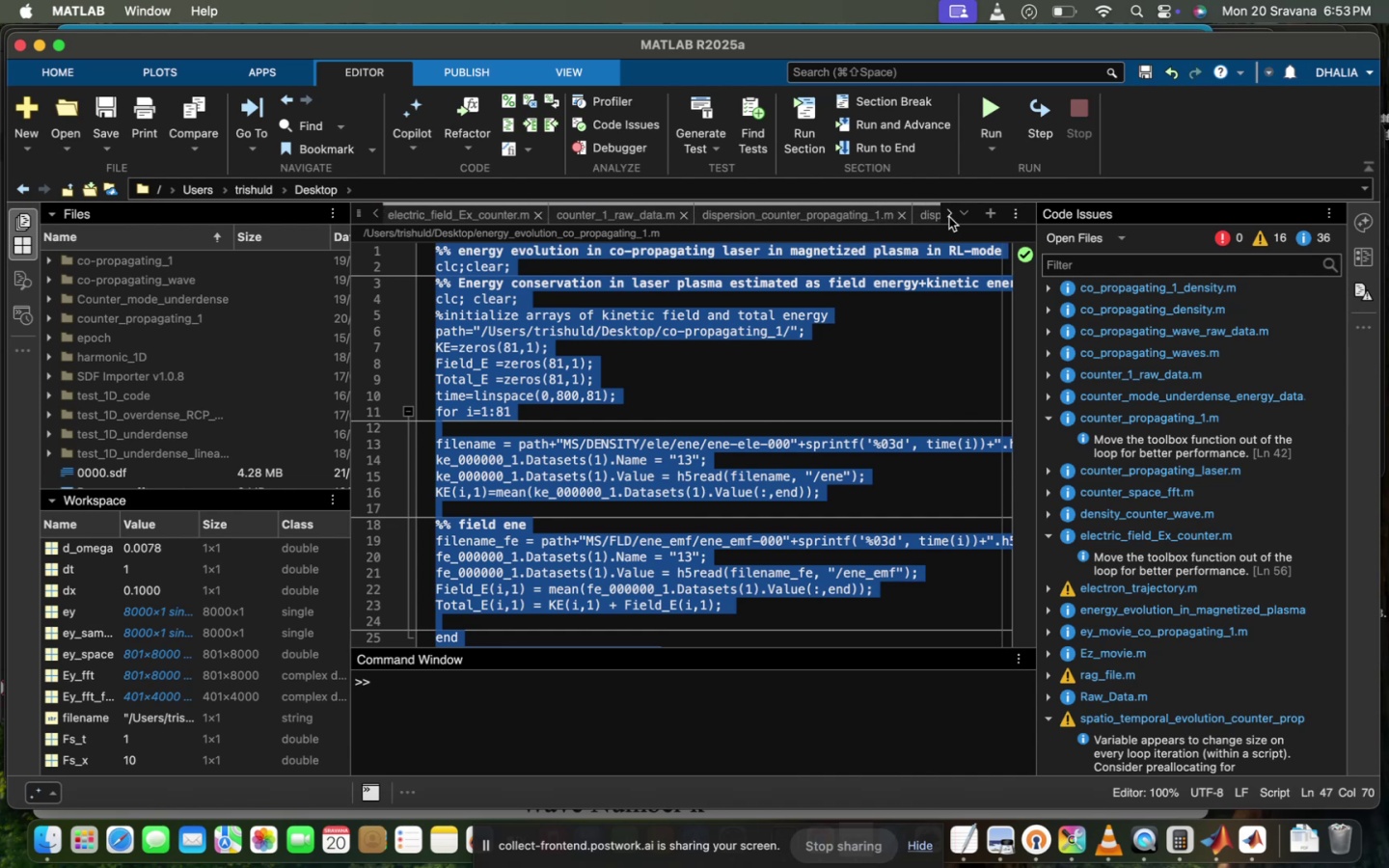 
wait(5.1)
 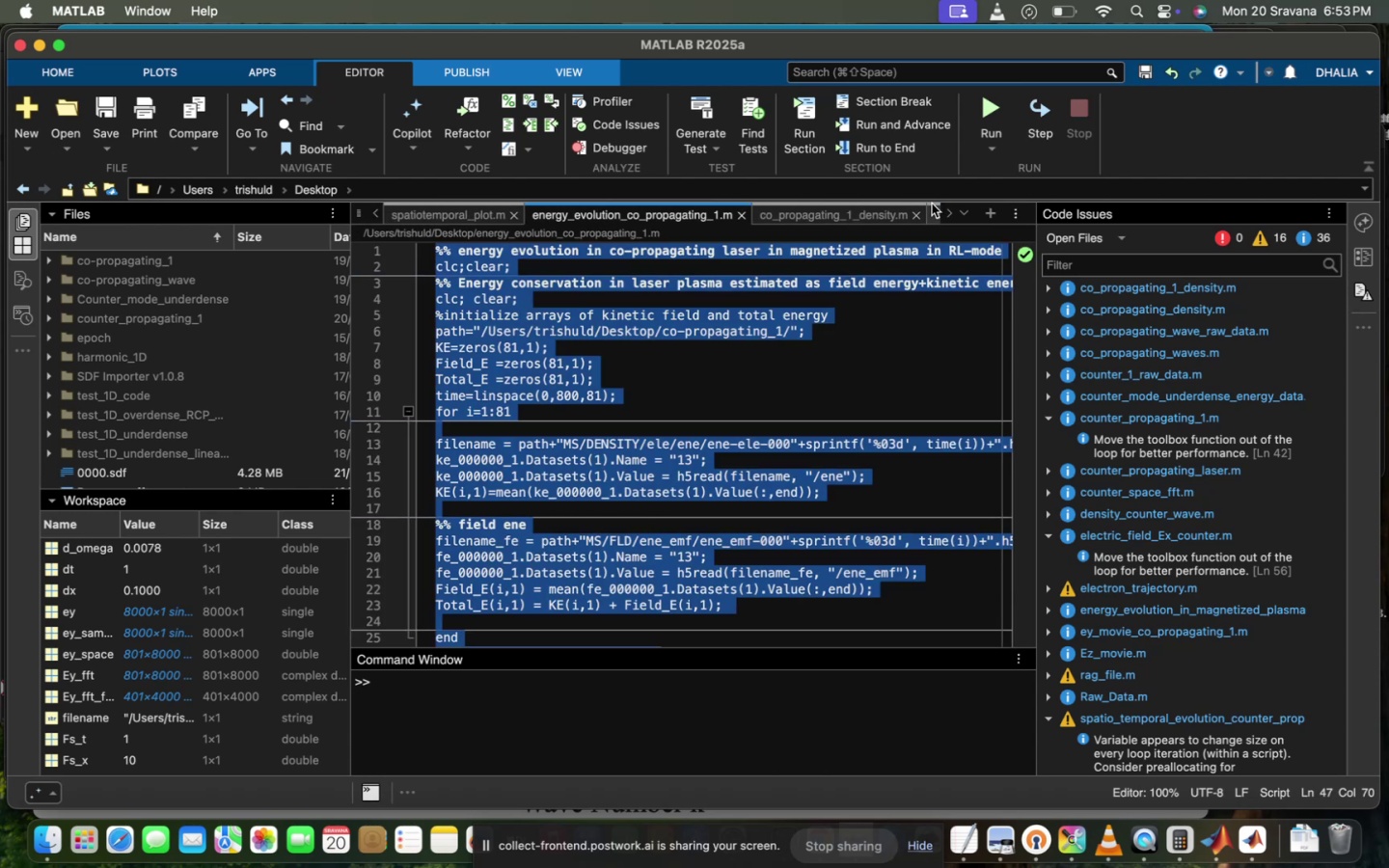 
left_click([882, 212])
 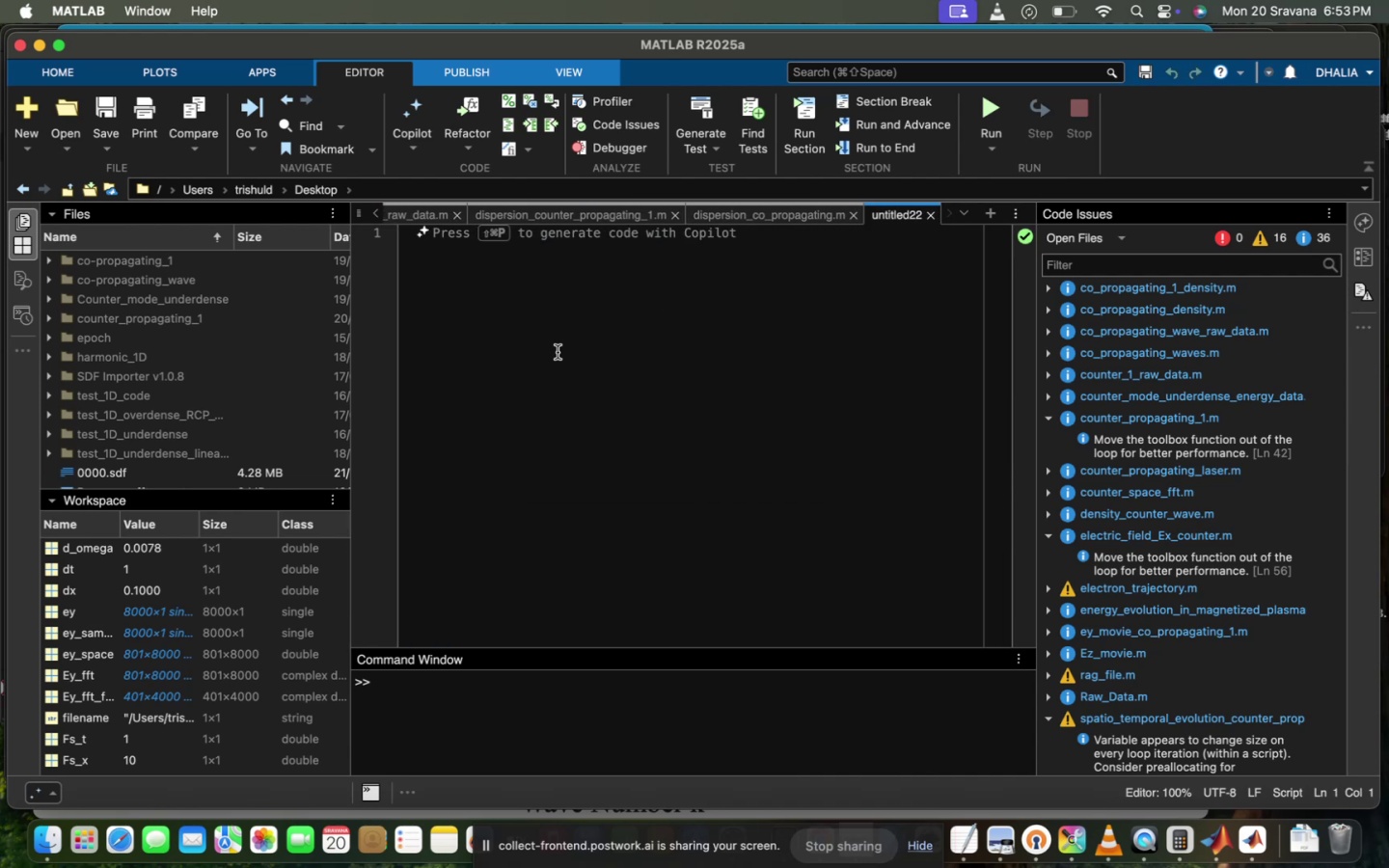 
key(Meta+CommandLeft)
 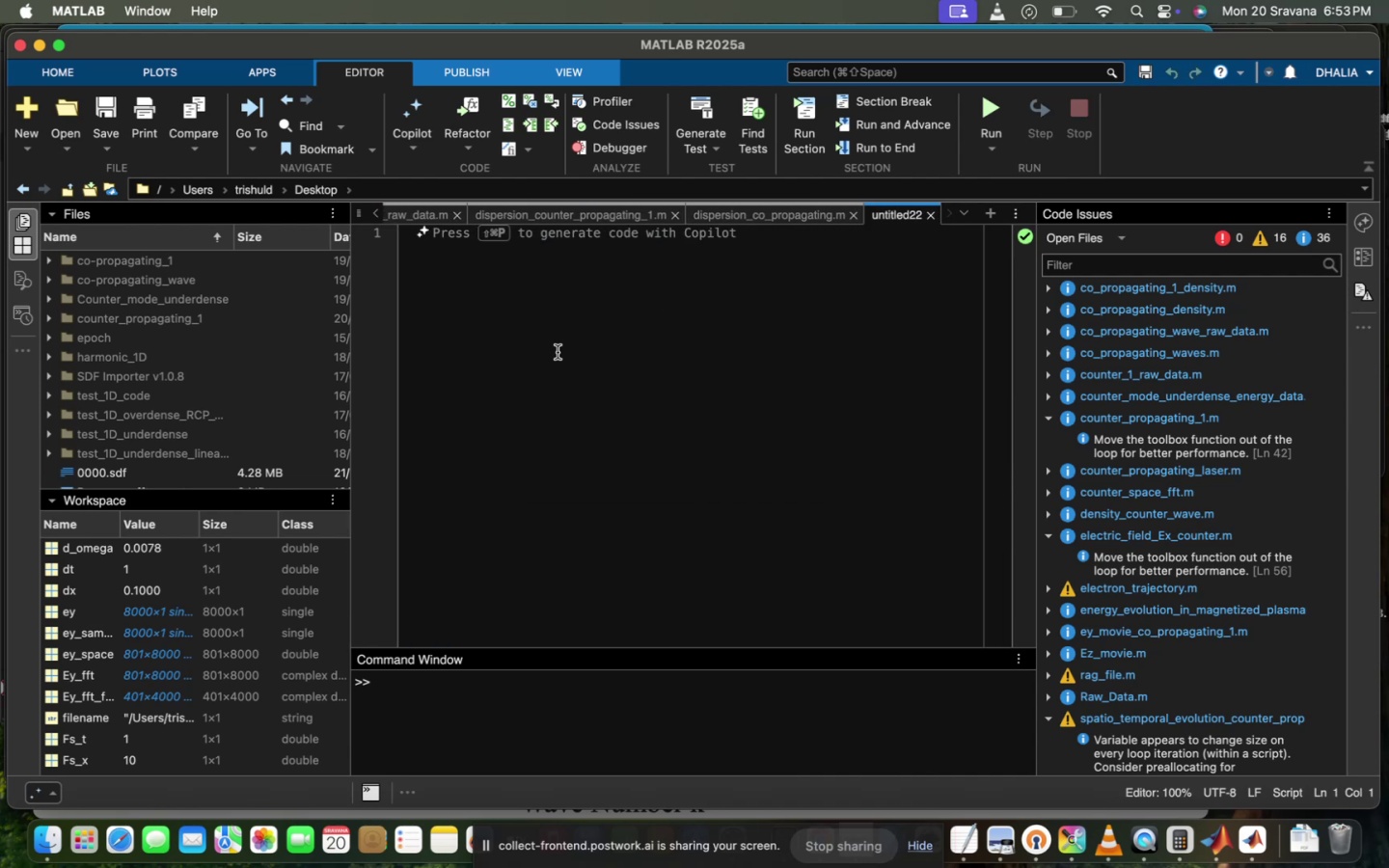 
key(Meta+V)
 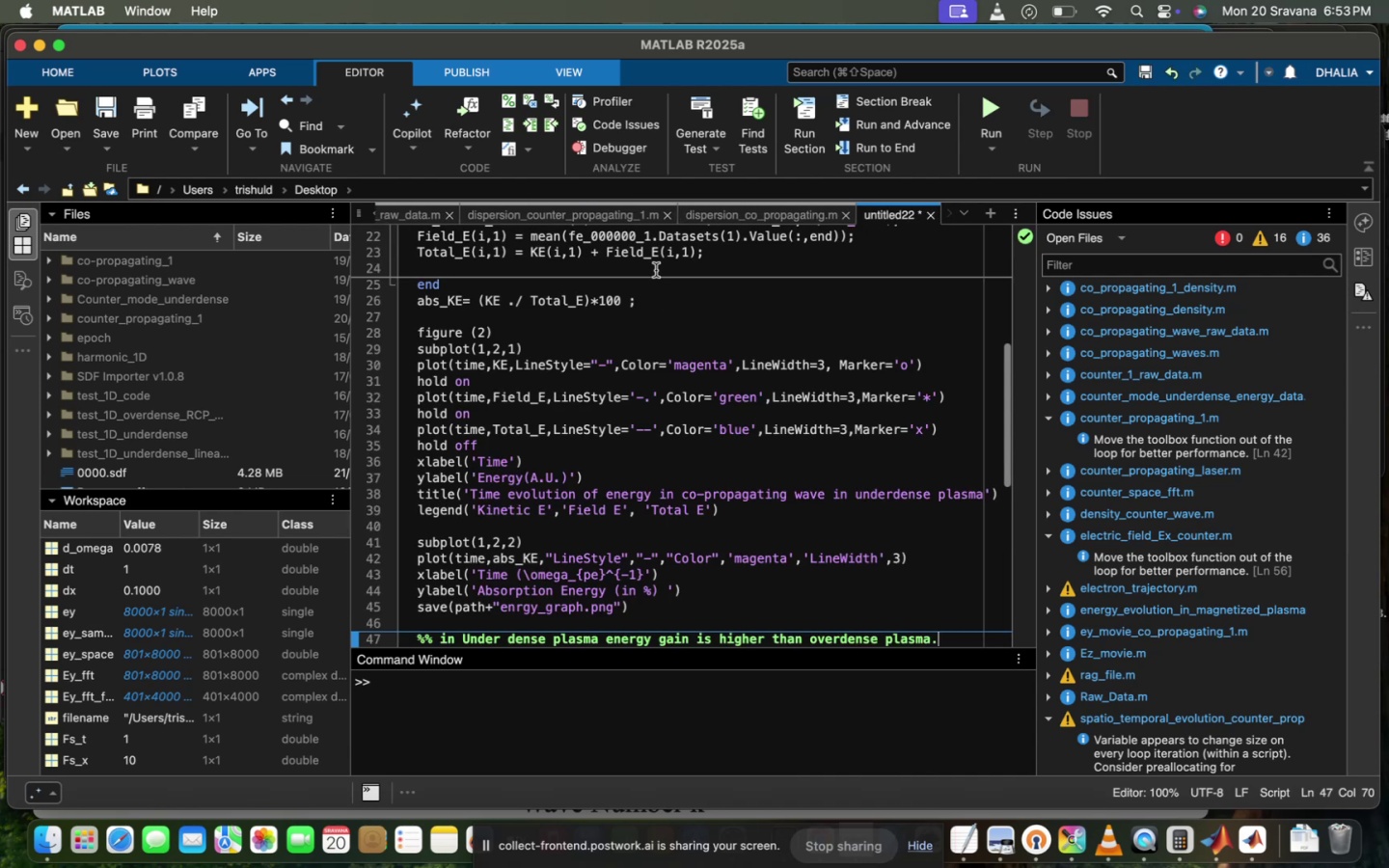 
scroll: coordinate [669, 262], scroll_direction: up, amount: 153.0
 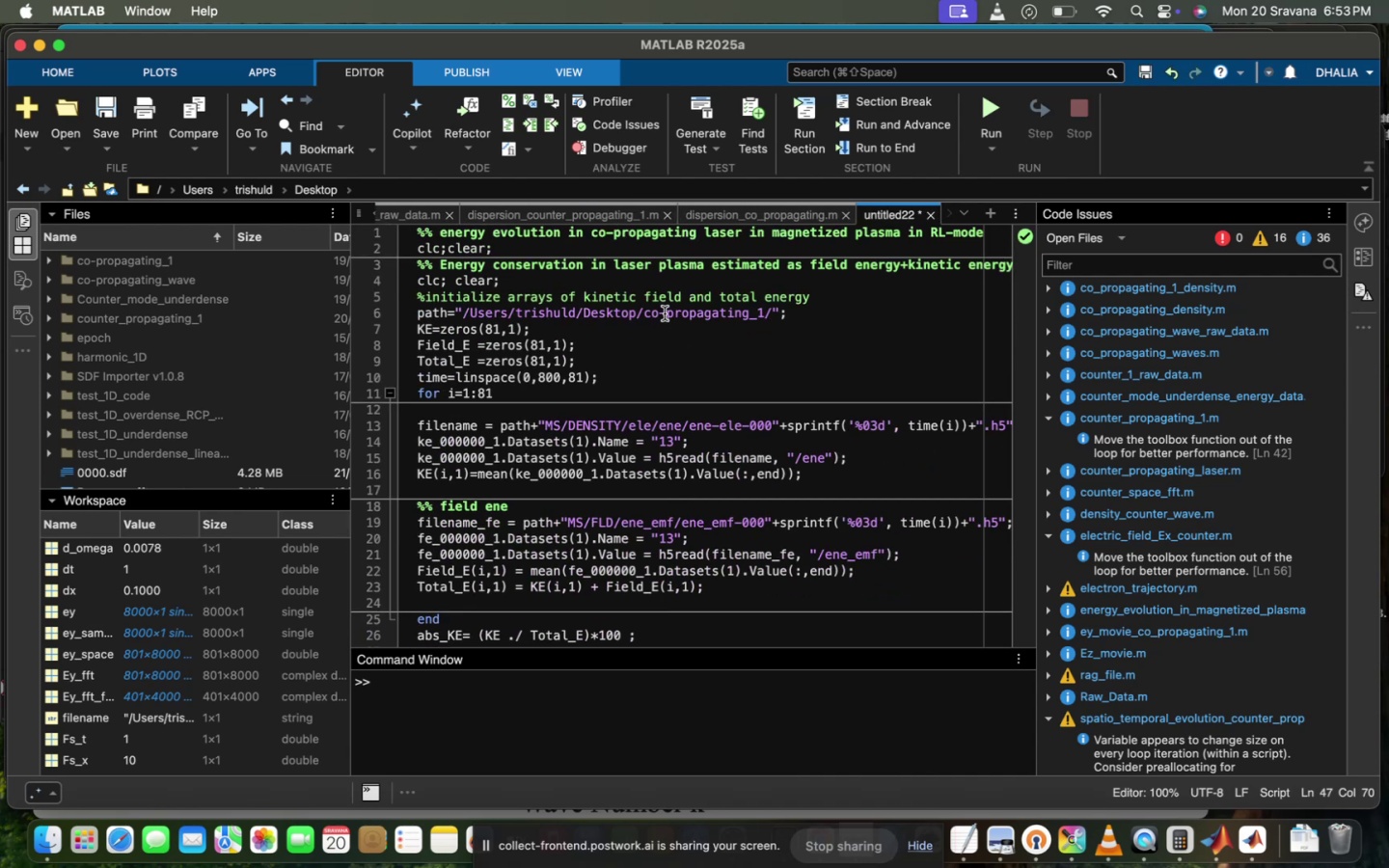 
type(unter)
 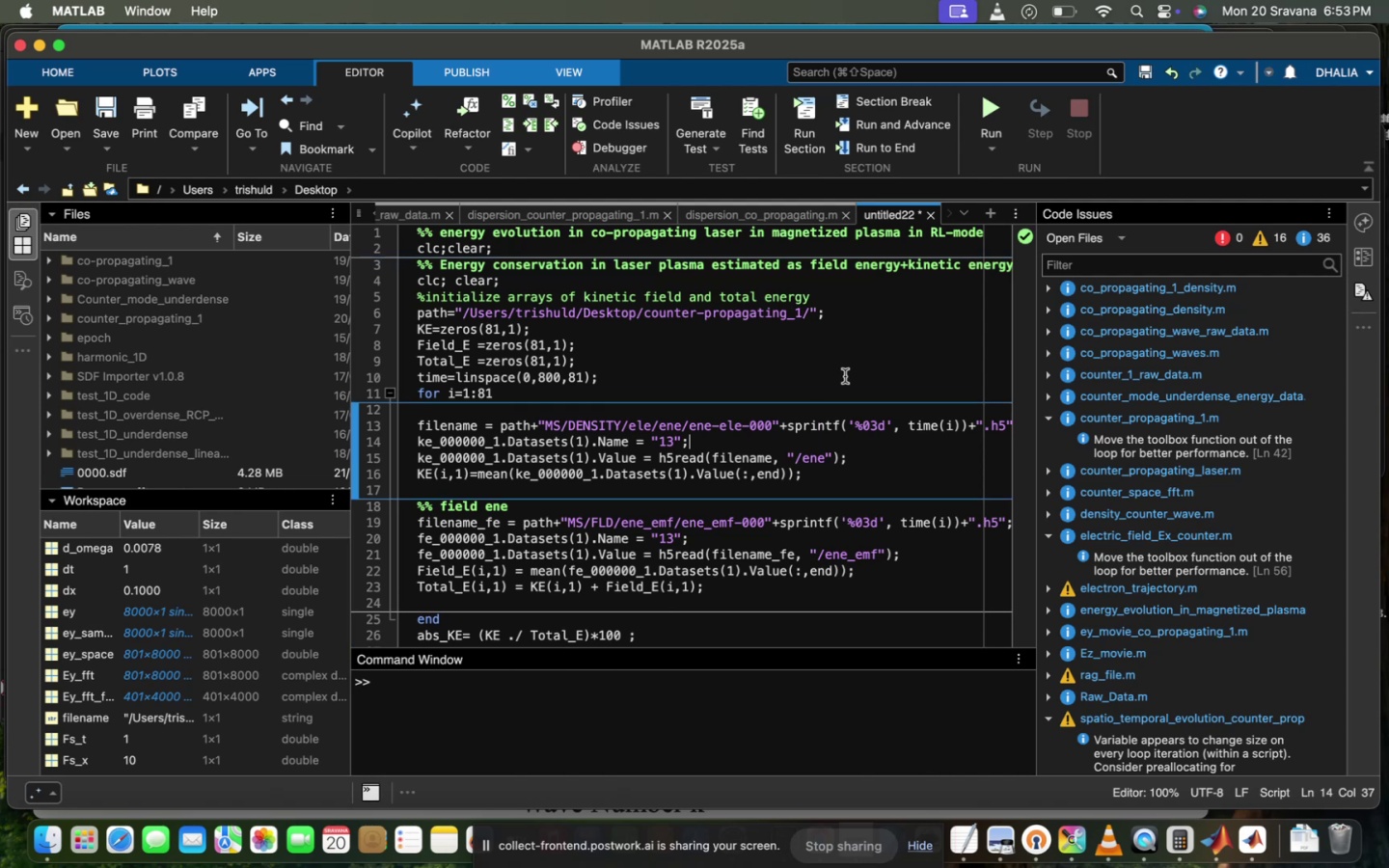 
left_click([705, 312])
 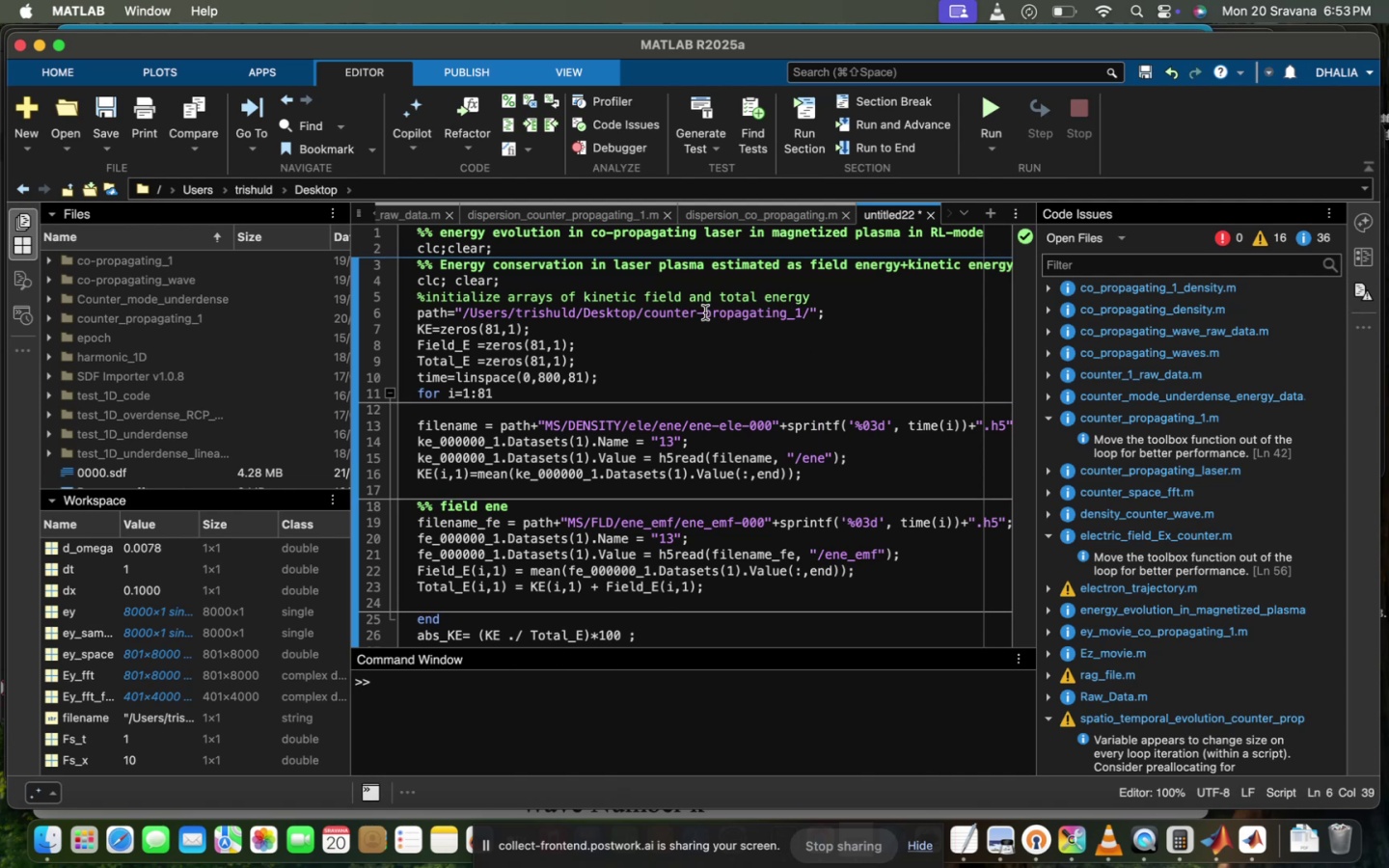 
key(Backspace)
 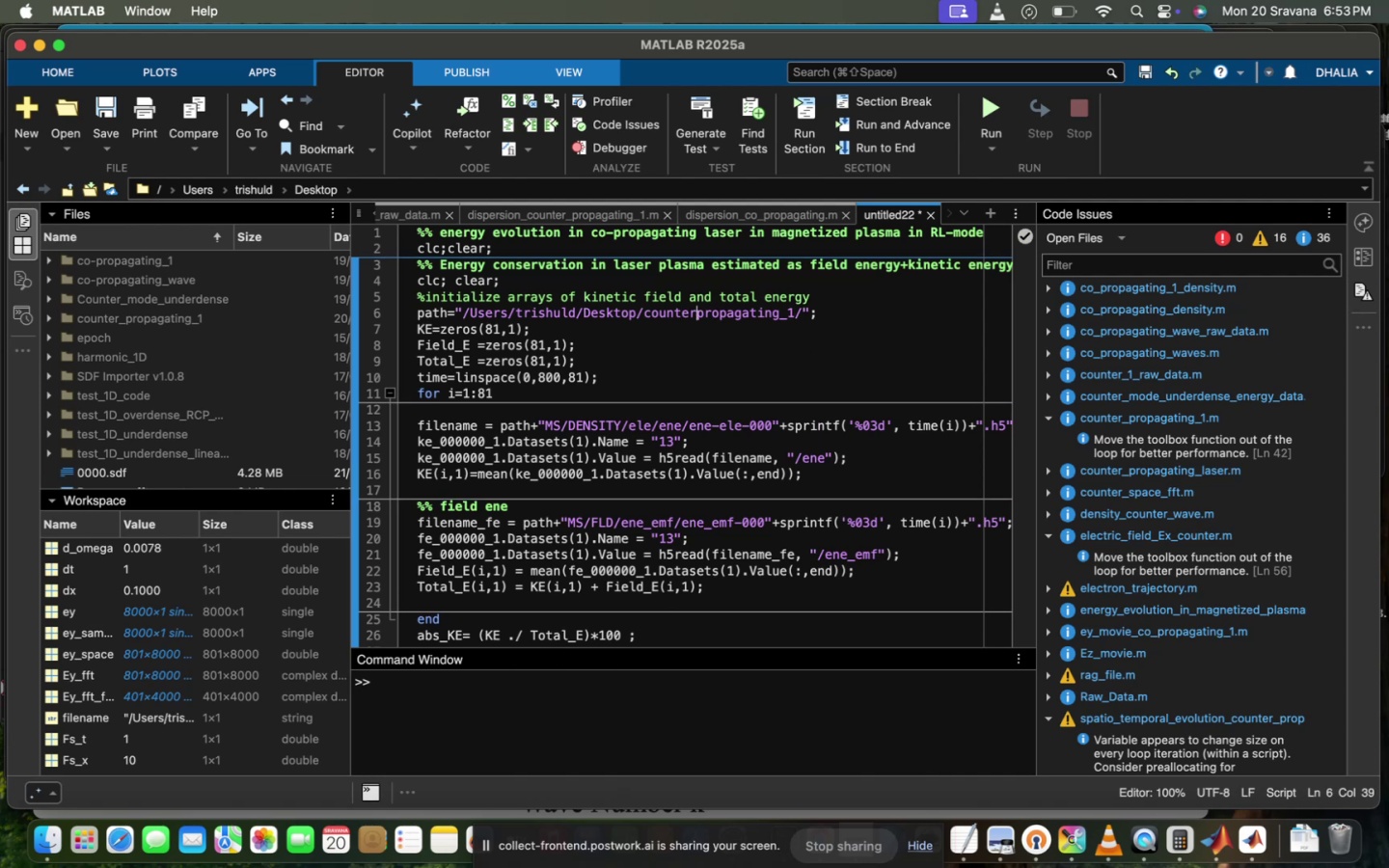 
key(Shift+ShiftRight)
 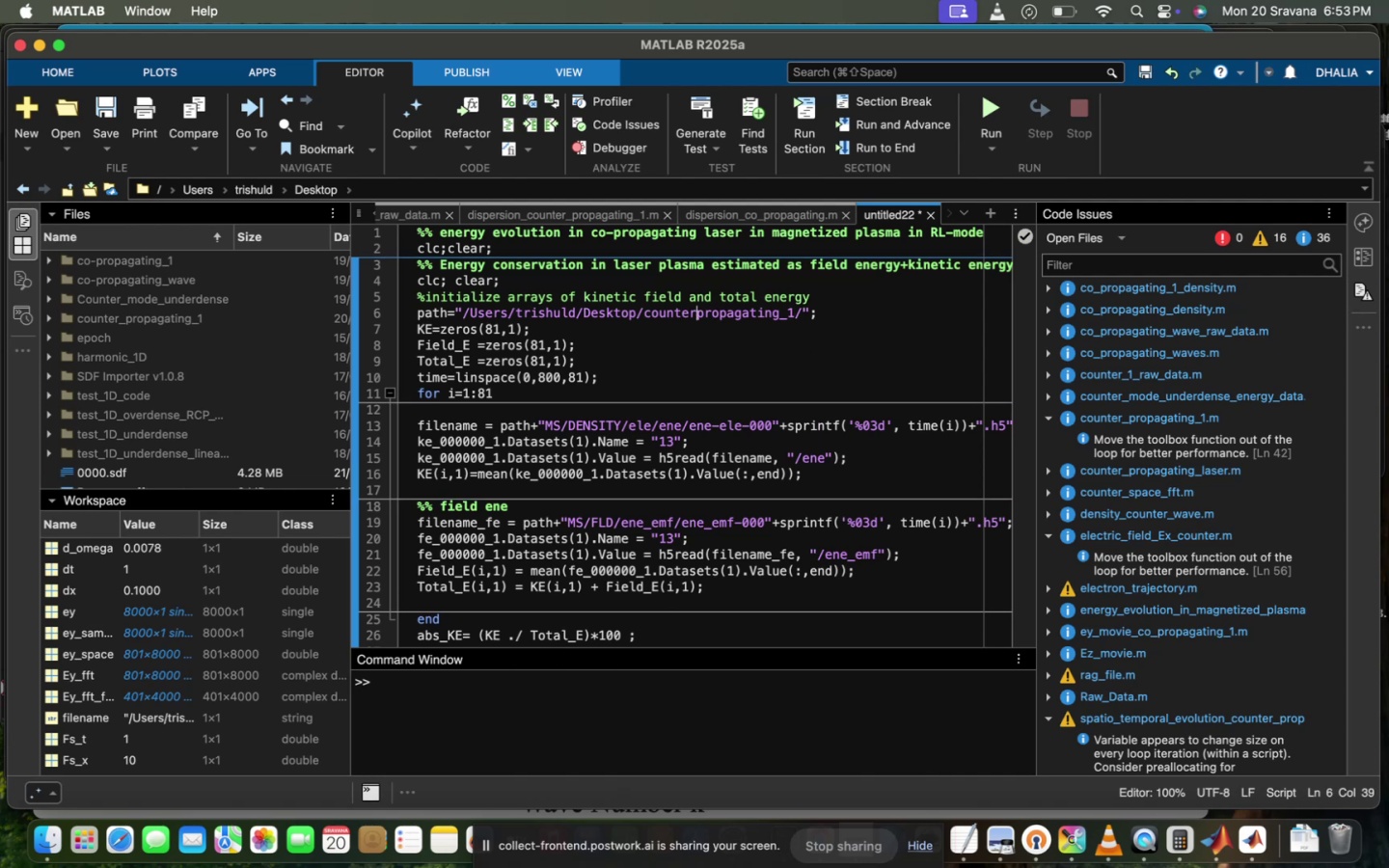 
key(Shift+Minus)
 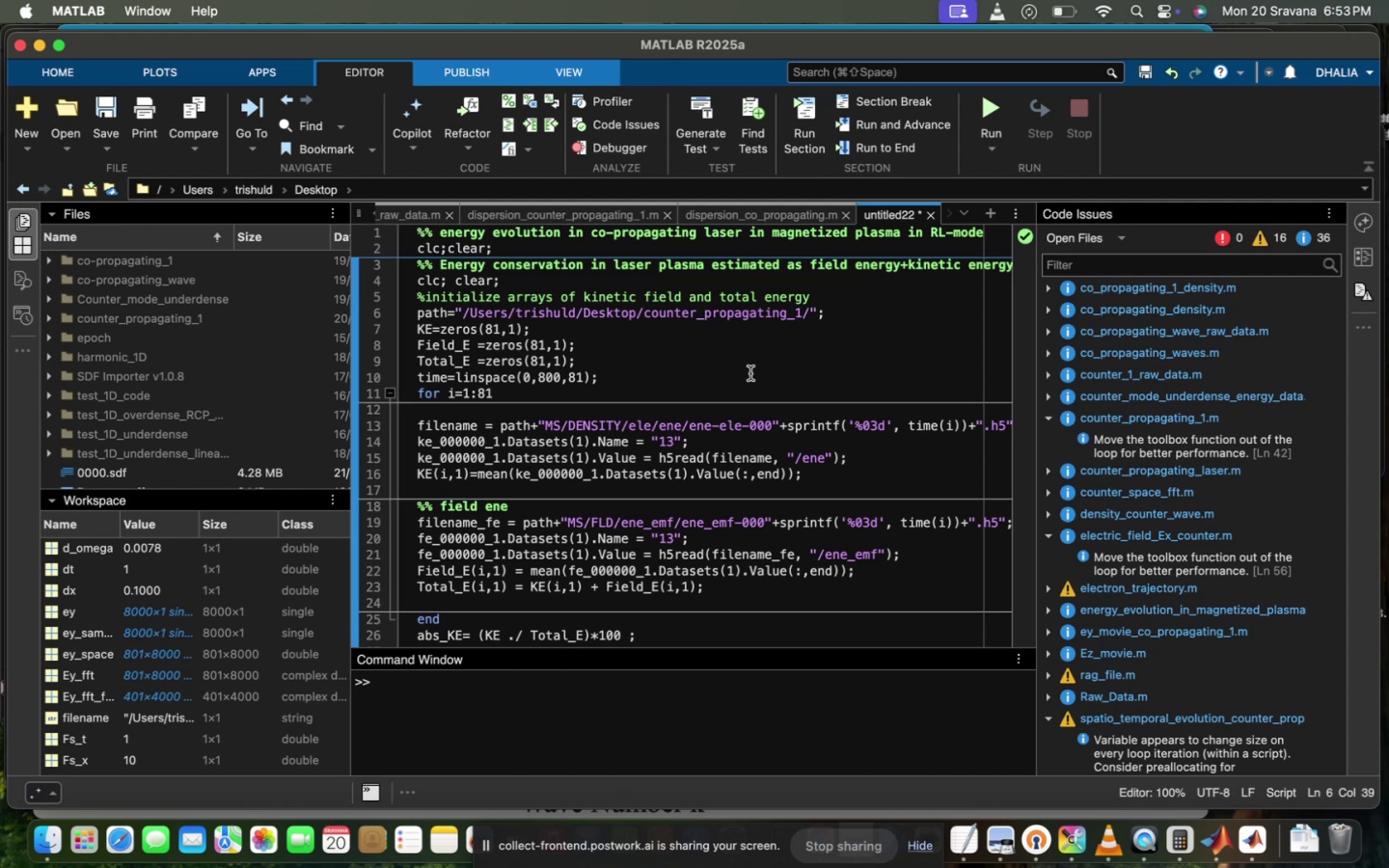 
left_click([778, 386])
 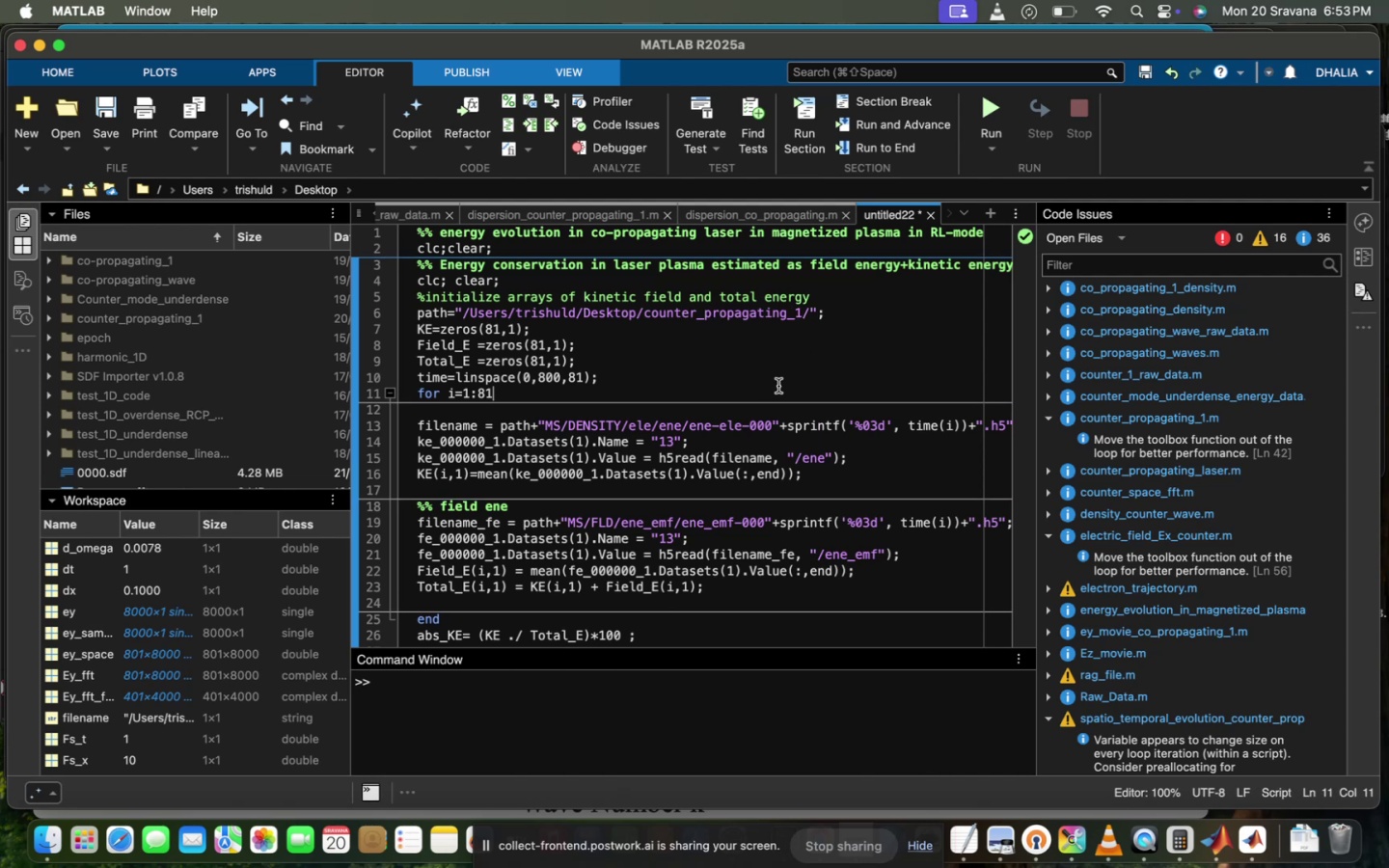 
scroll: coordinate [778, 386], scroll_direction: down, amount: 70.0
 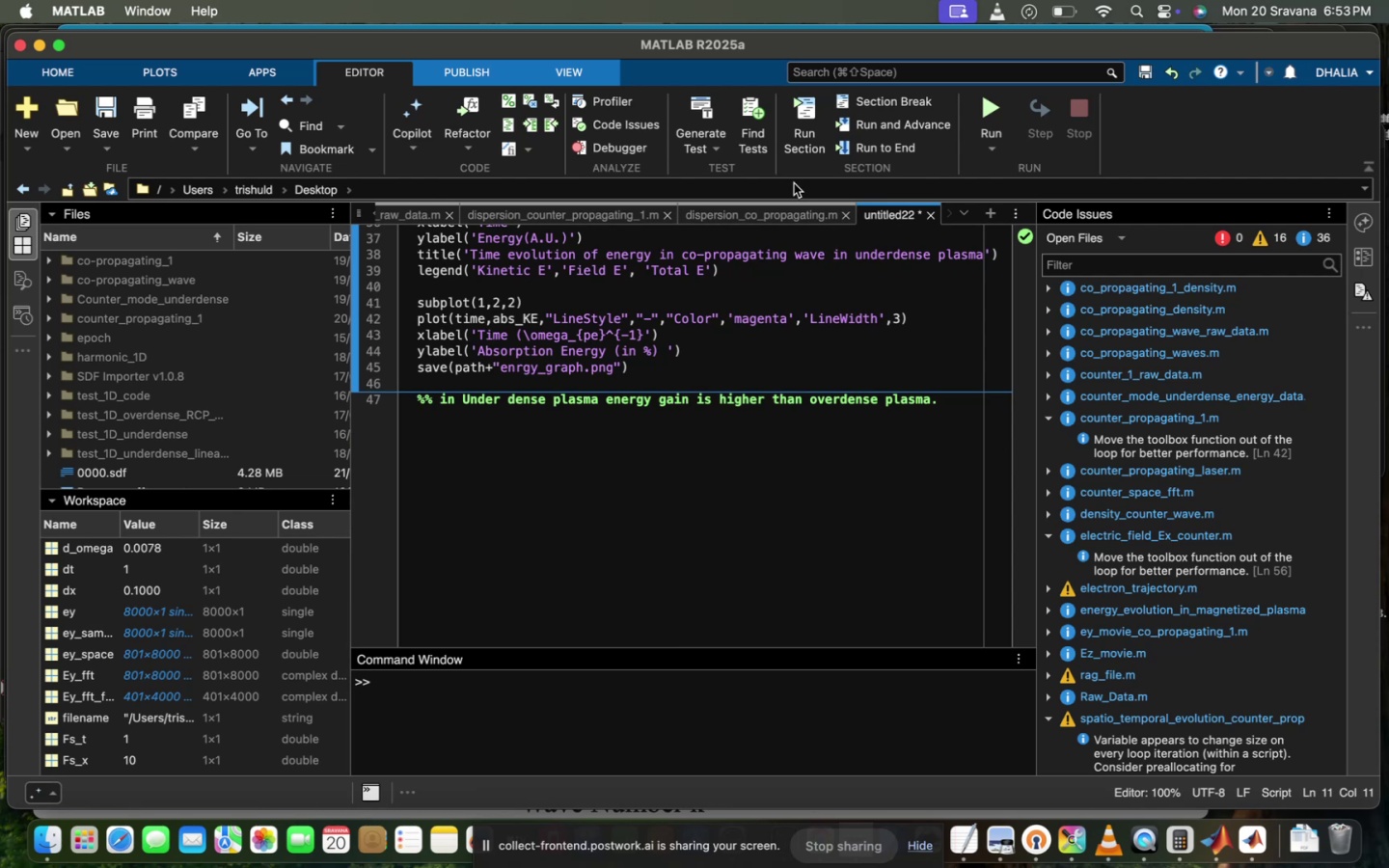 
left_click([999, 111])
 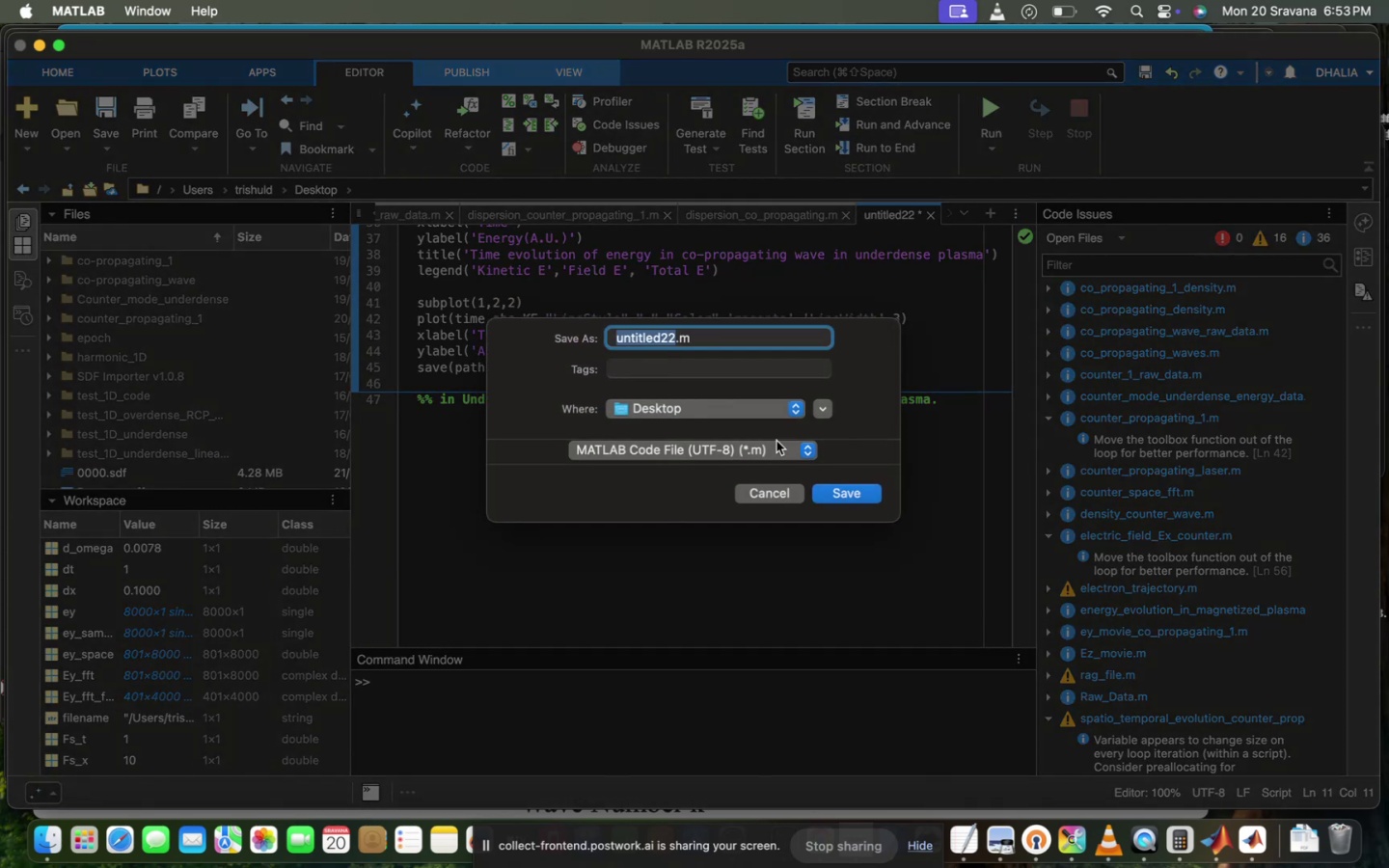 
type(counter_op)
key(Backspace)
key(Backspace)
type(propagating_1)
 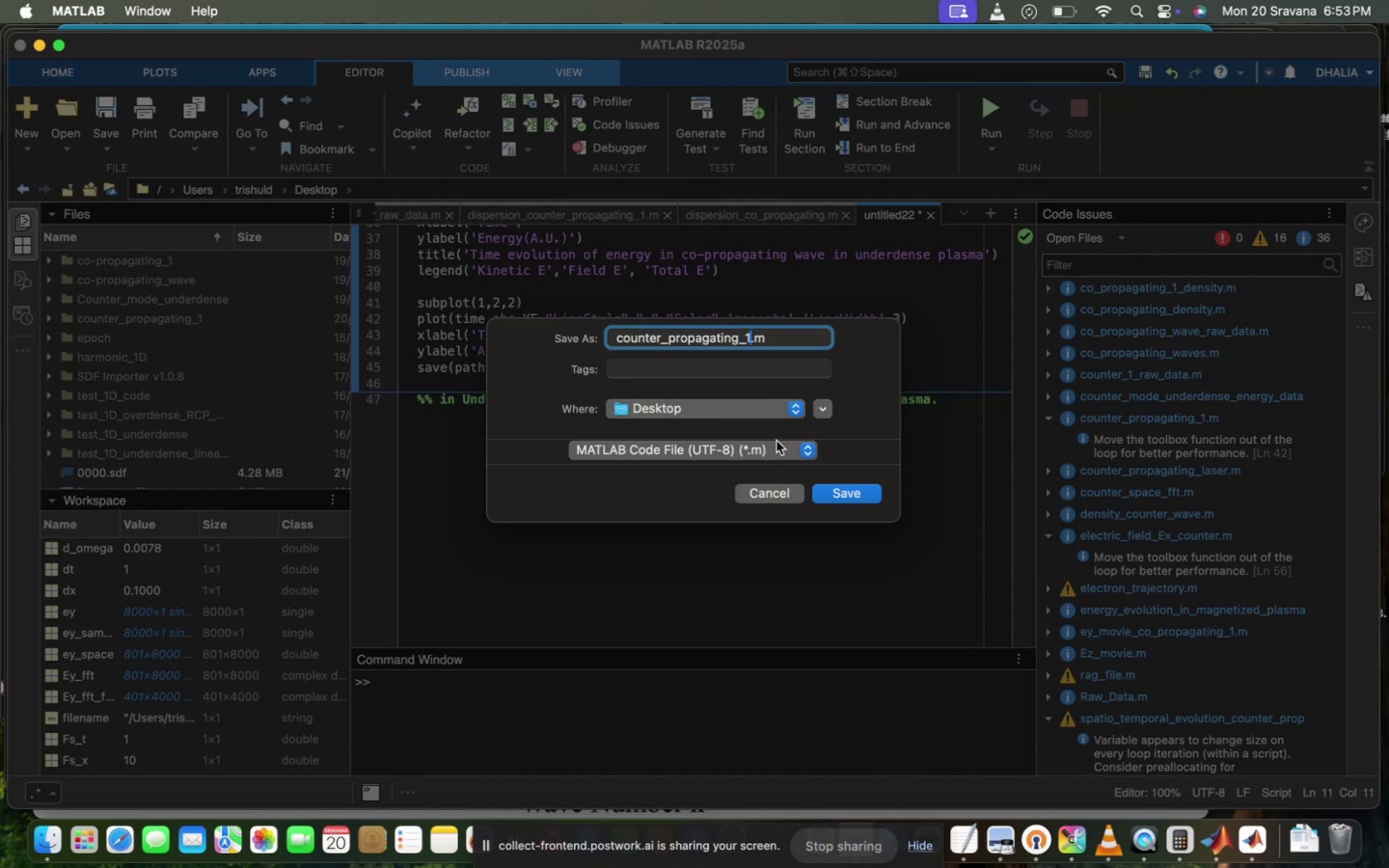 
mouse_move([858, 498])
 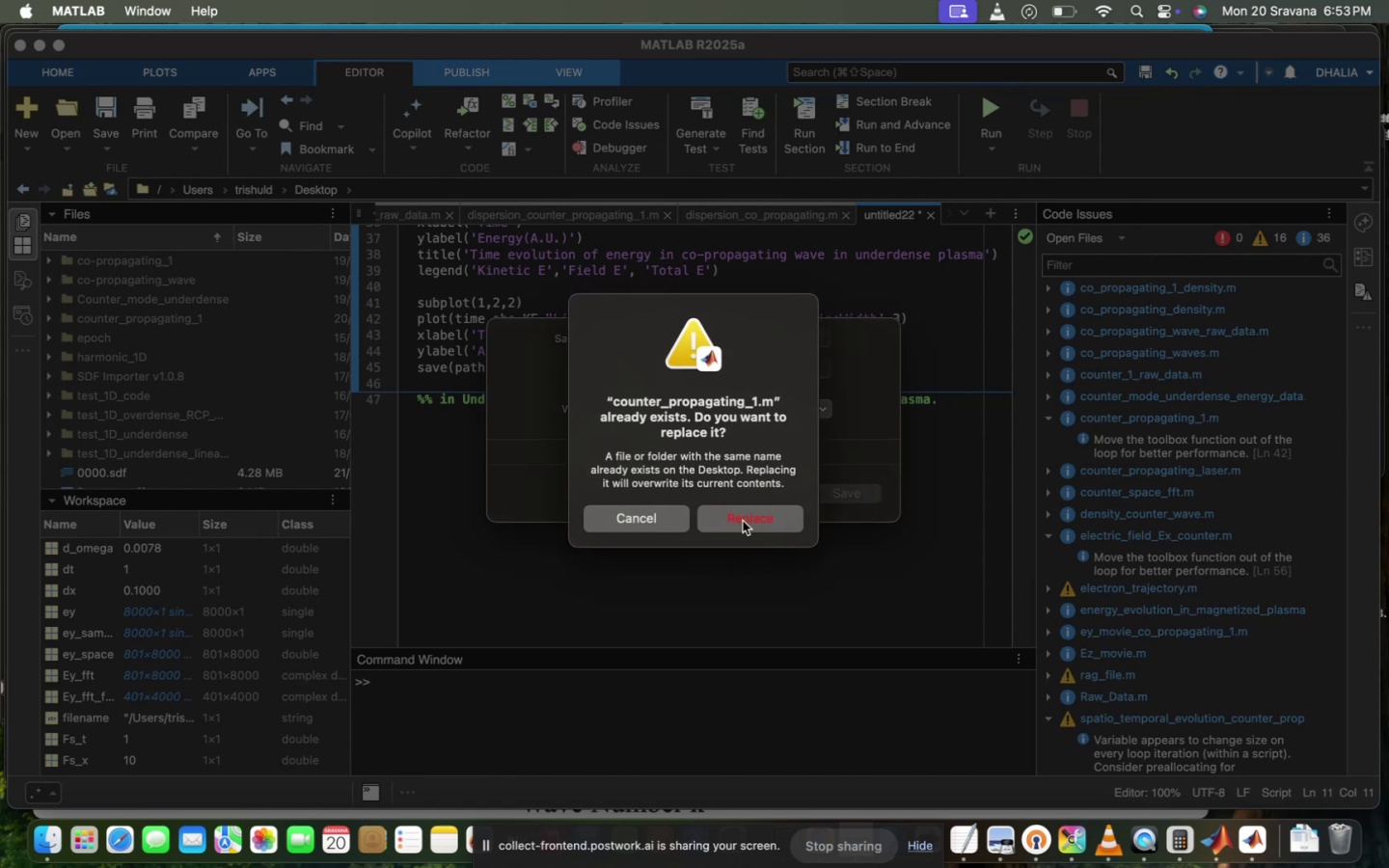 
left_click([744, 526])
 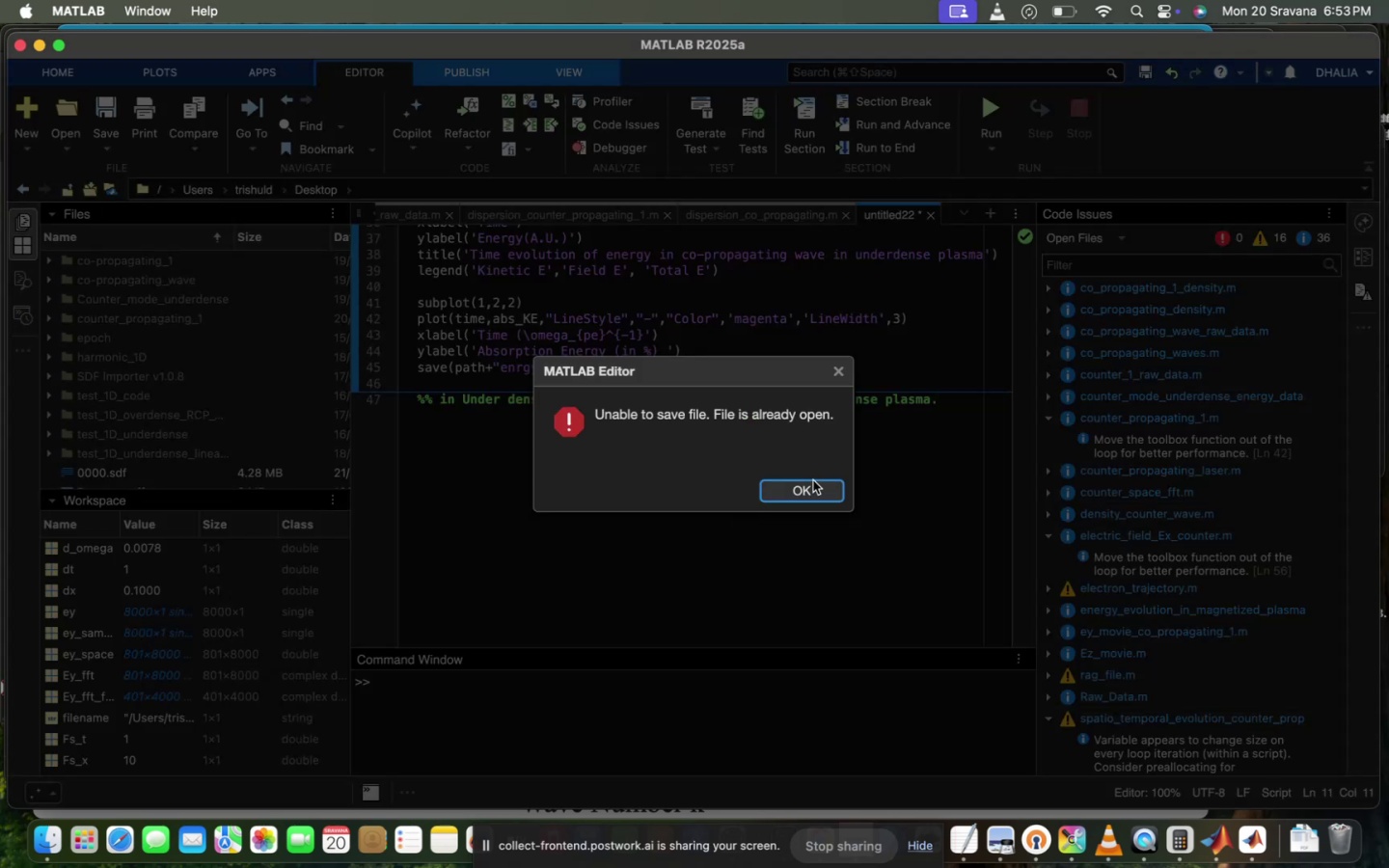 
left_click([807, 483])
 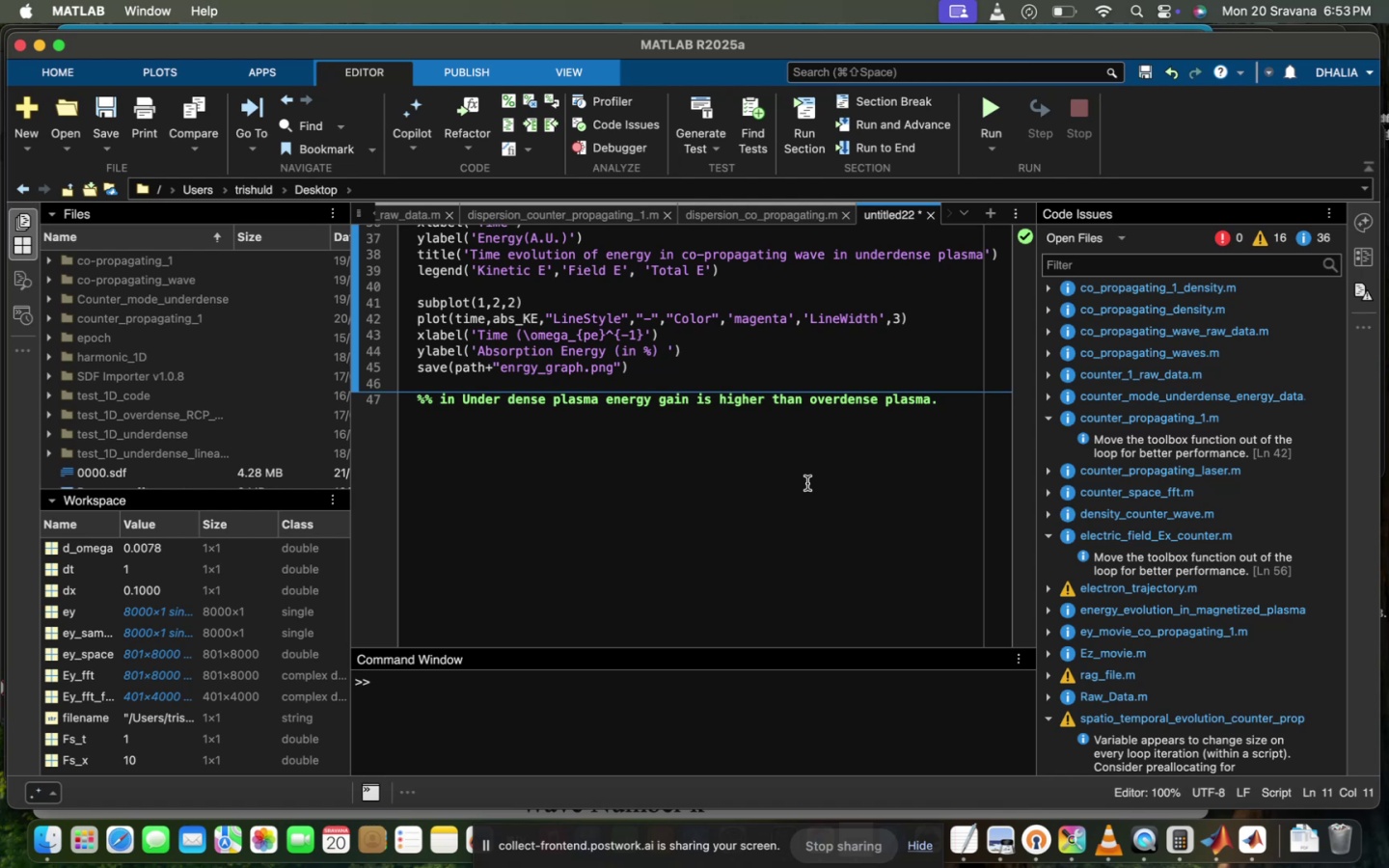 
scroll: coordinate [834, 451], scroll_direction: up, amount: 229.0
 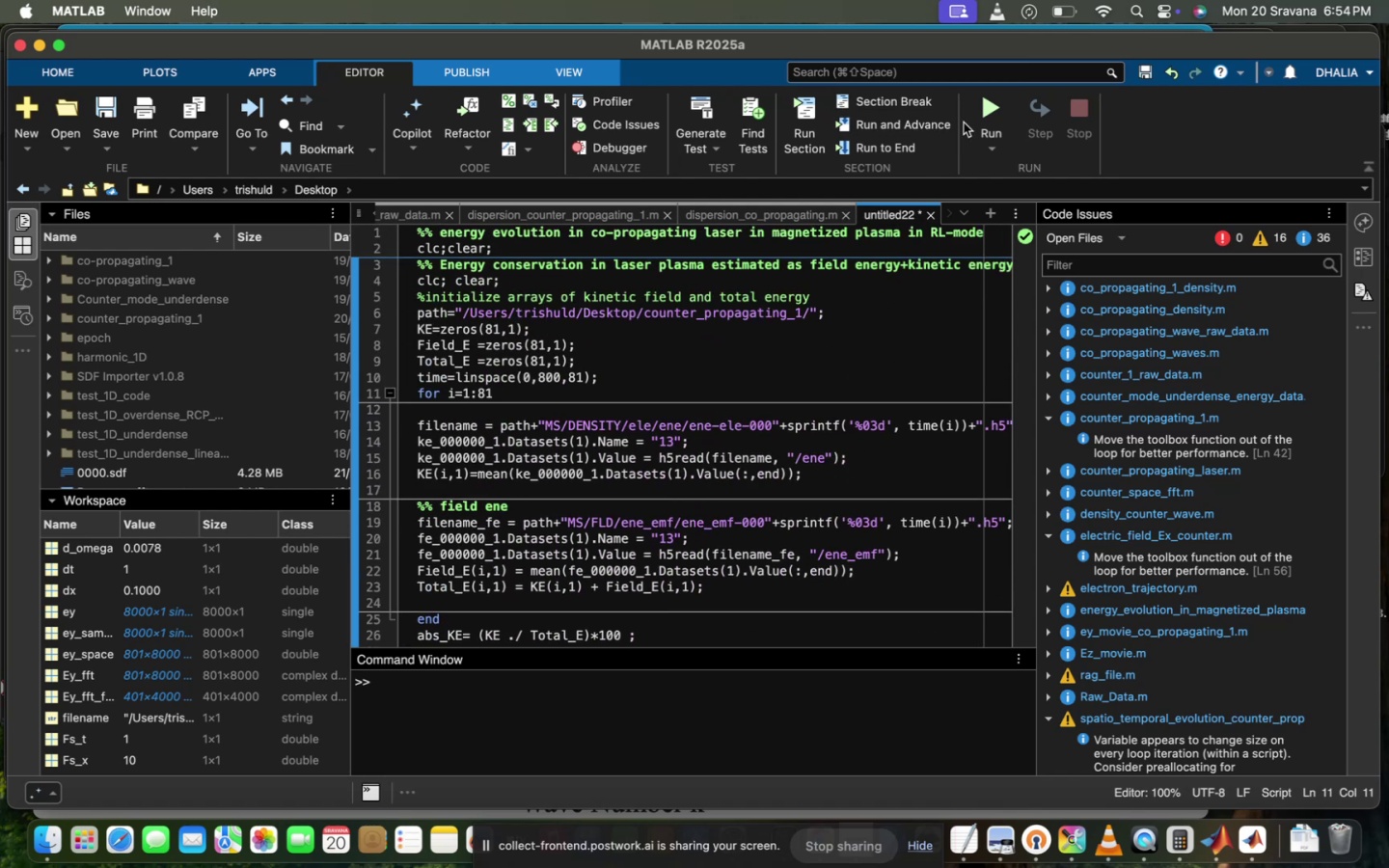 
left_click([988, 111])
 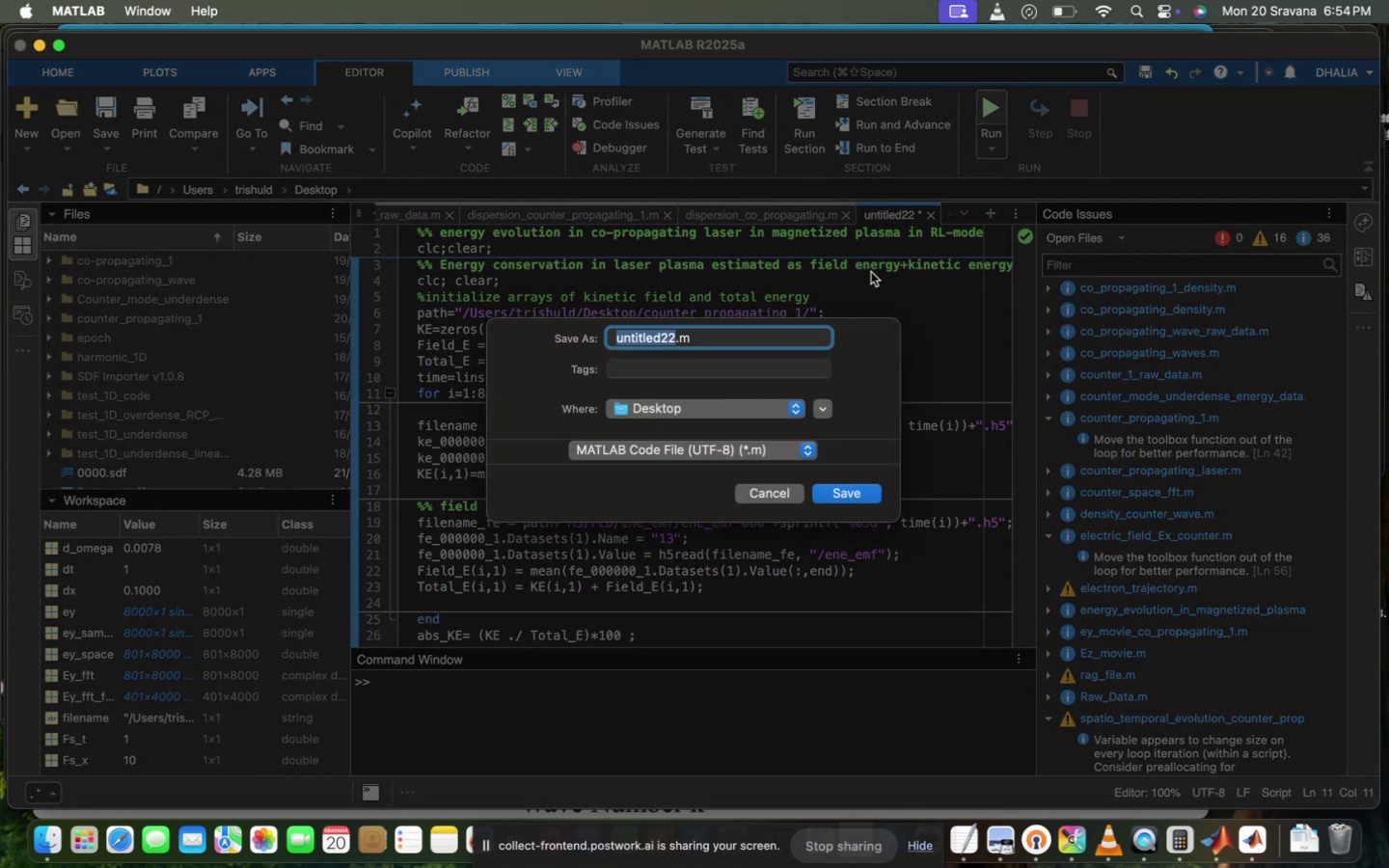 
type(counter_propagating_1_w)
key(Backspace)
type(energy)
 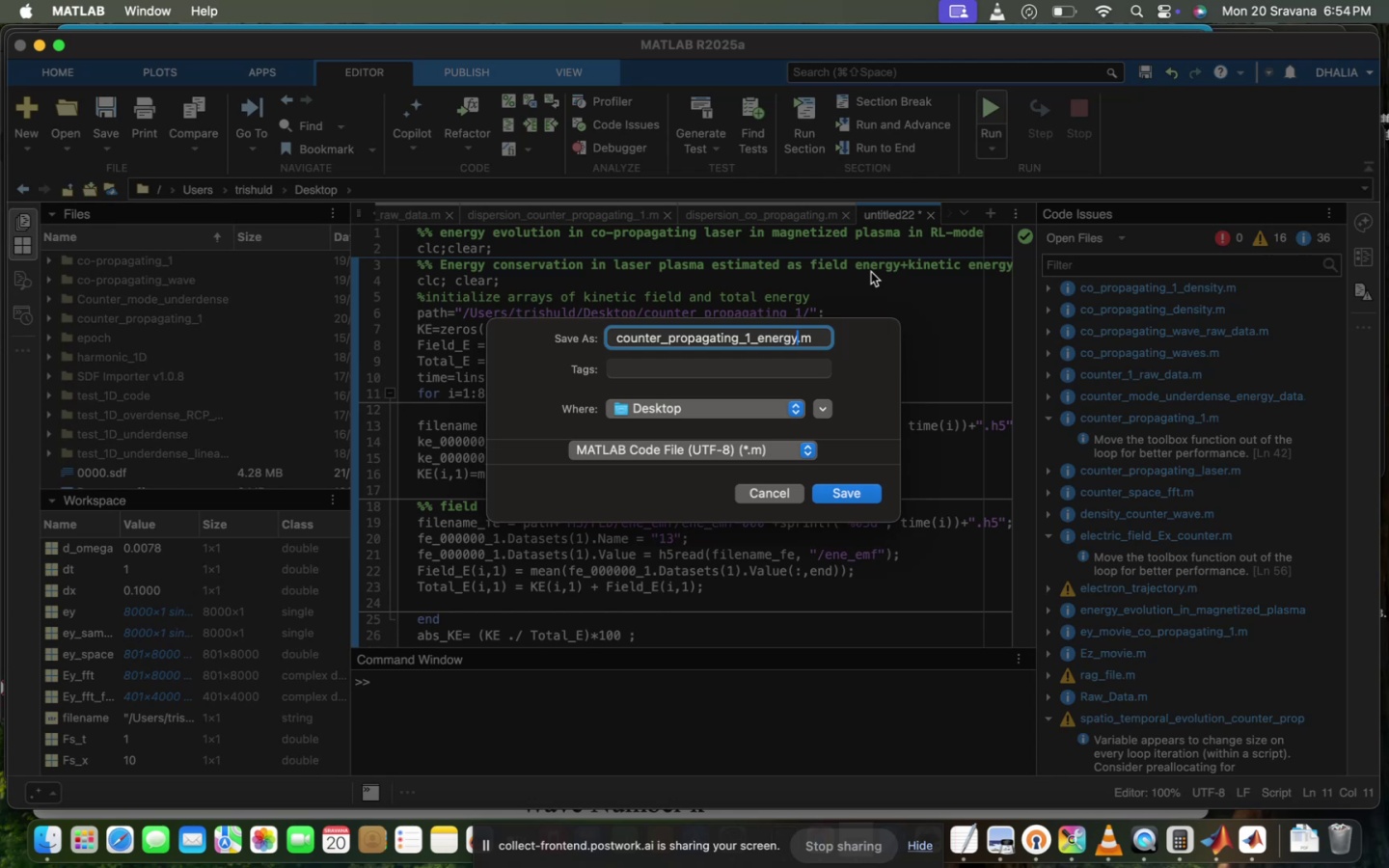 
 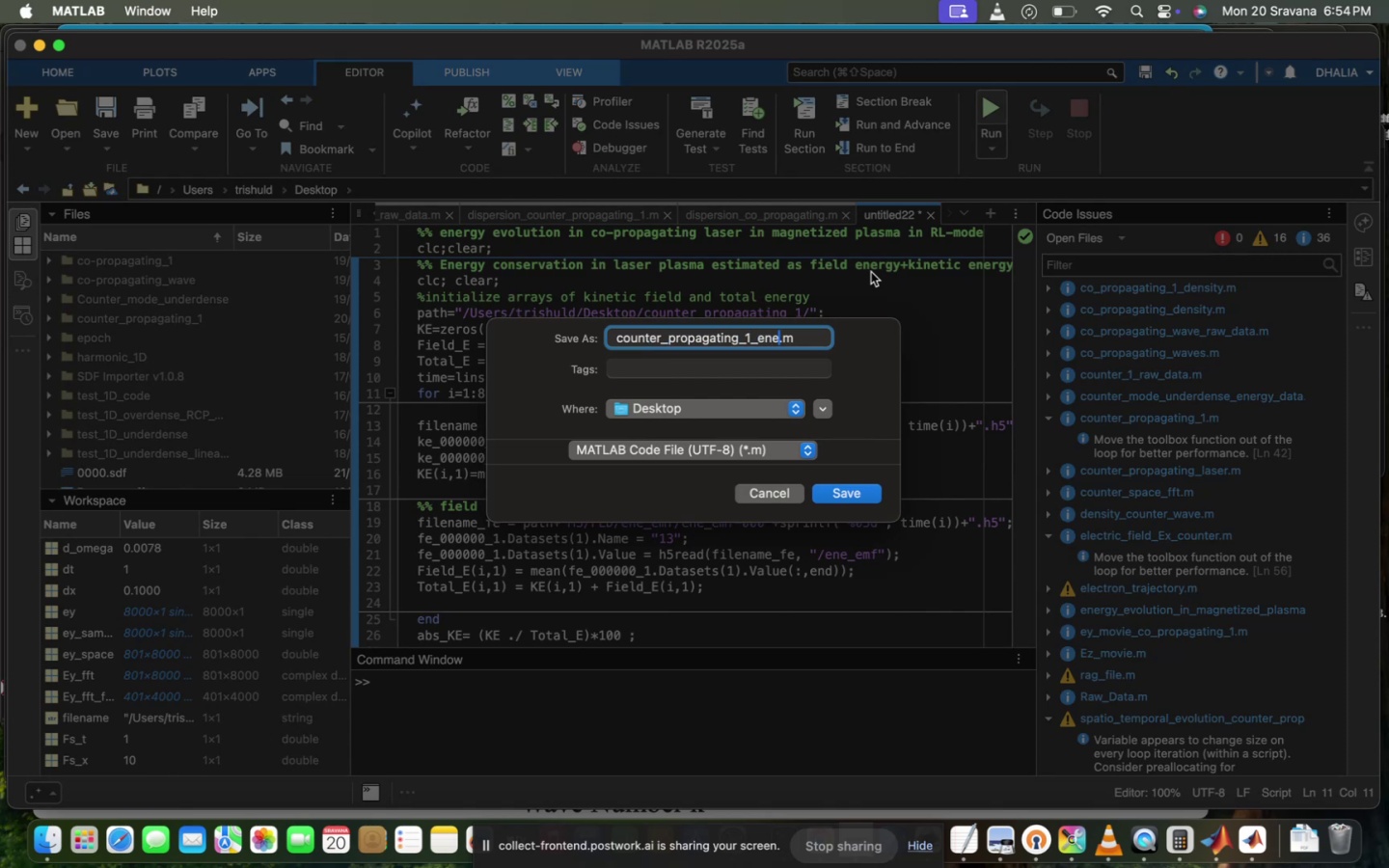 
hold_key(key=Enter, duration=0.33)
 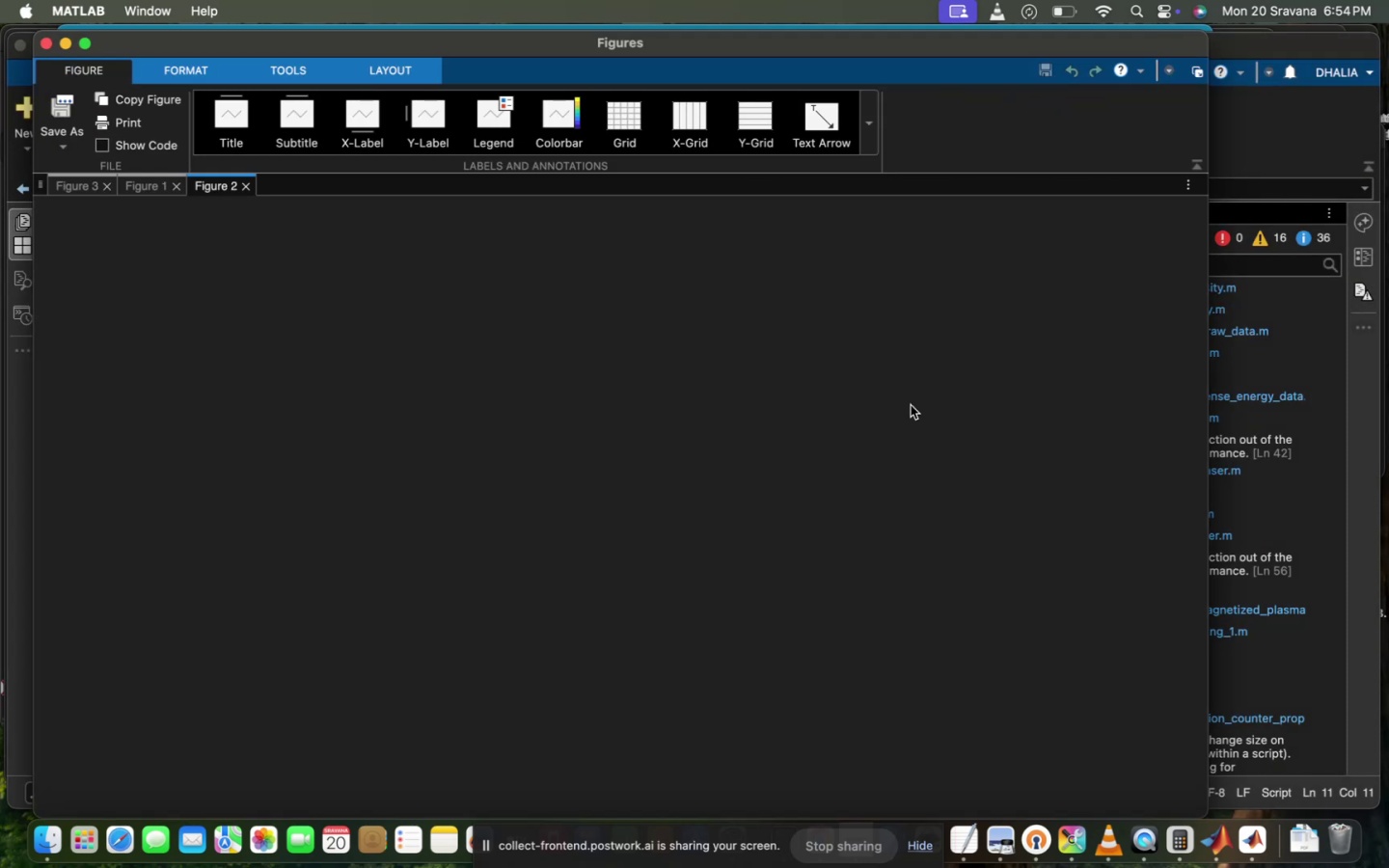 
wait(10.0)
 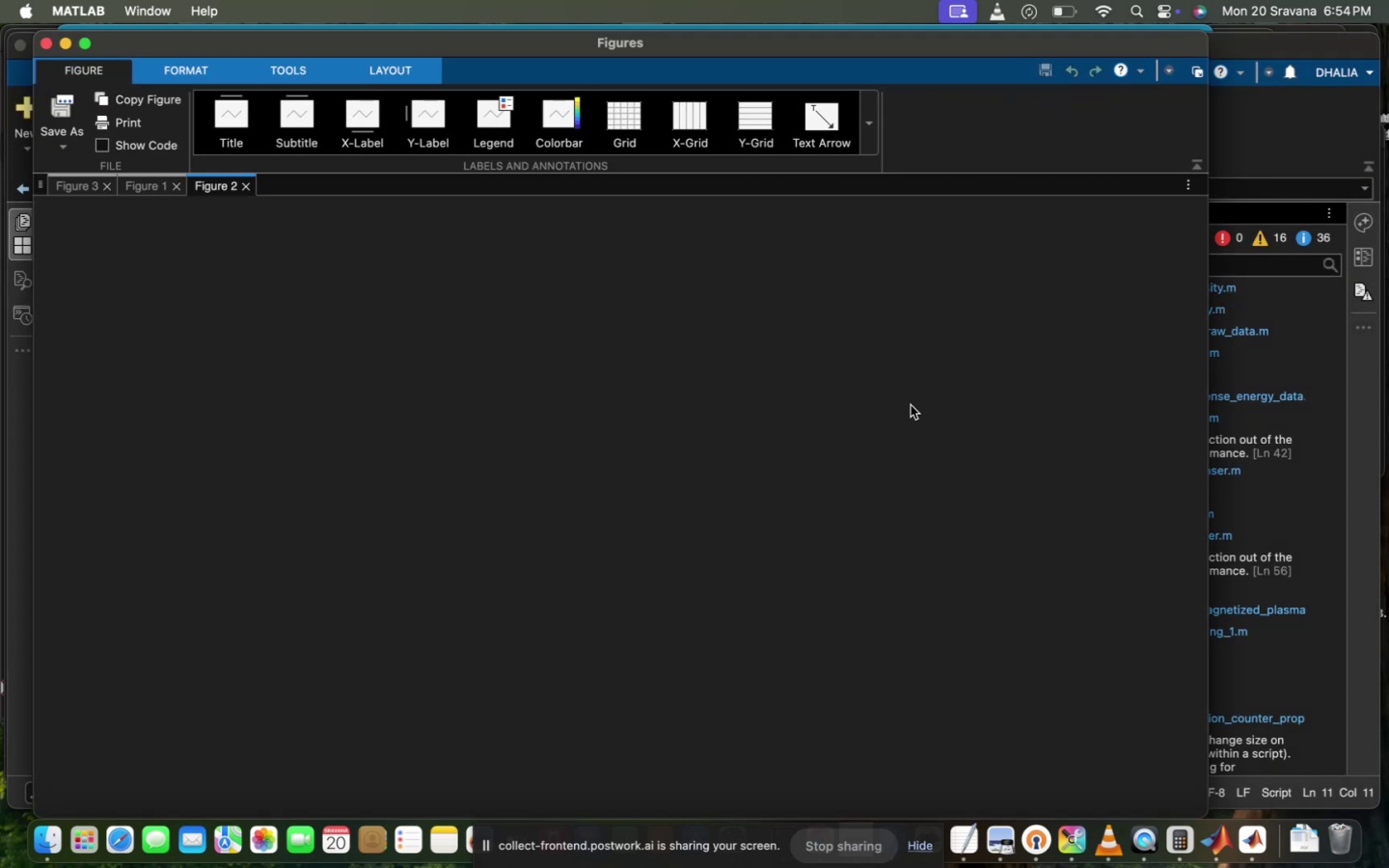 
scroll: coordinate [402, 469], scroll_direction: down, amount: 5.0
 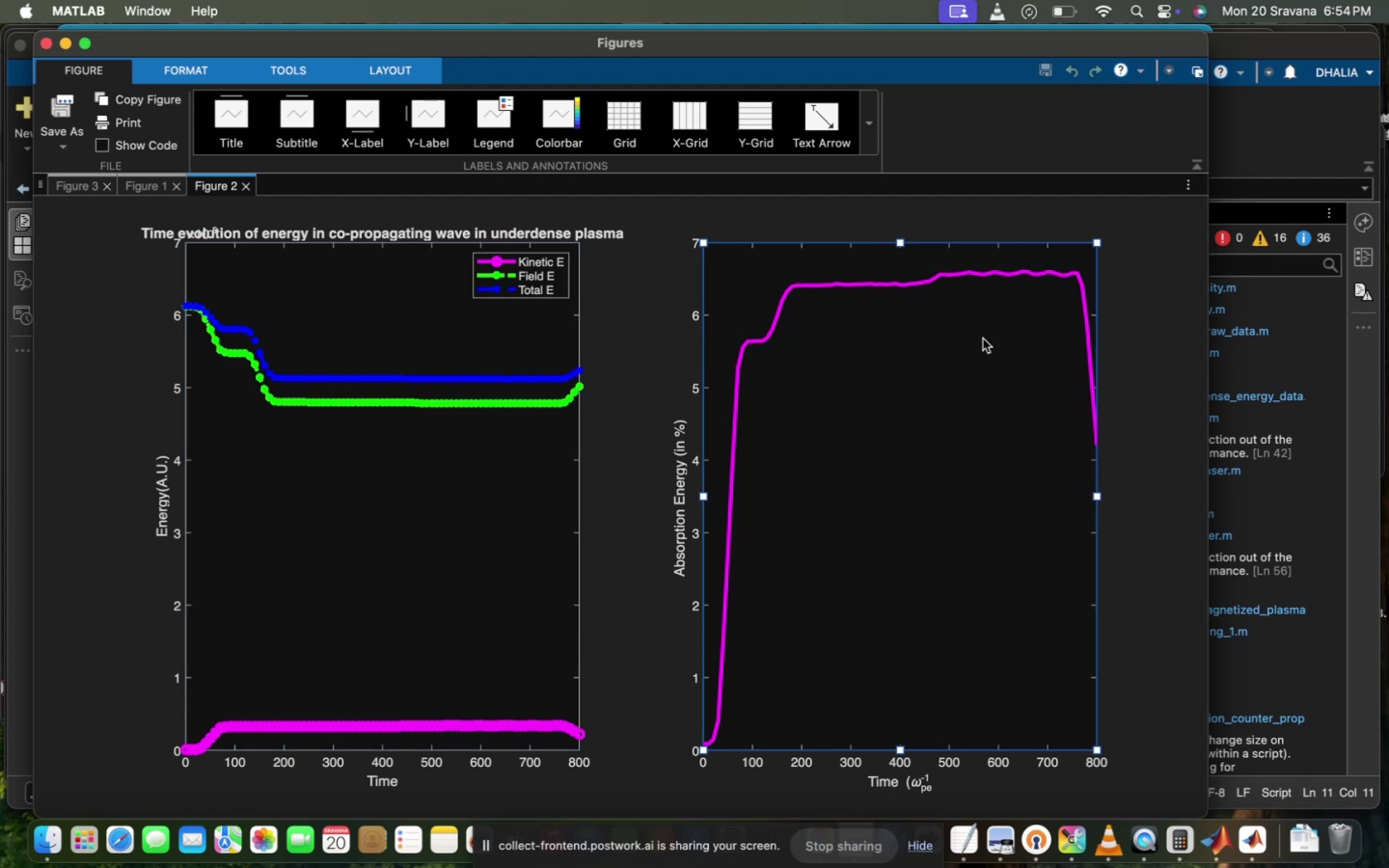 
left_click_drag(start_coordinate=[983, 339], to_coordinate=[881, 347])
 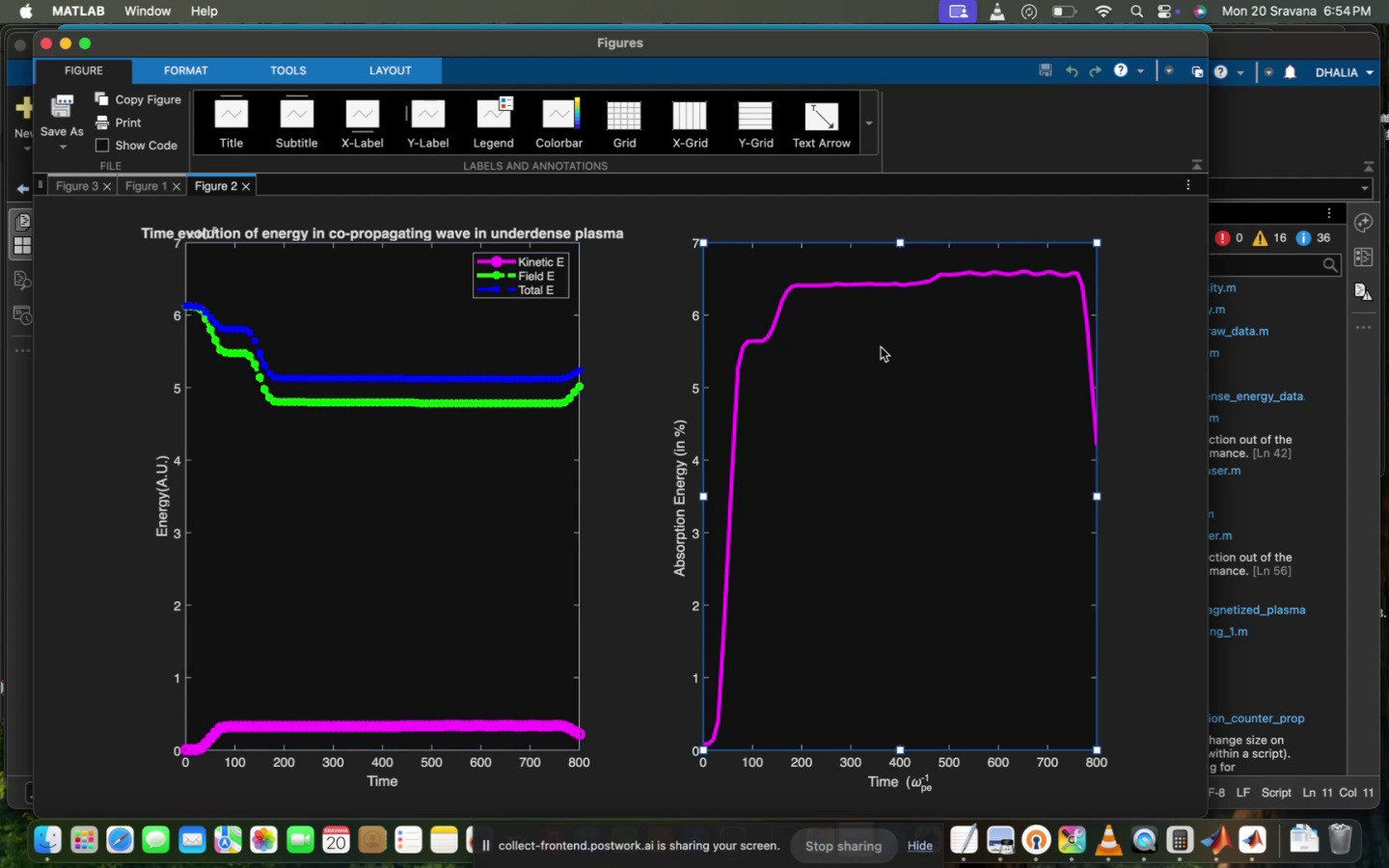 
left_click_drag(start_coordinate=[881, 347], to_coordinate=[814, 341])
 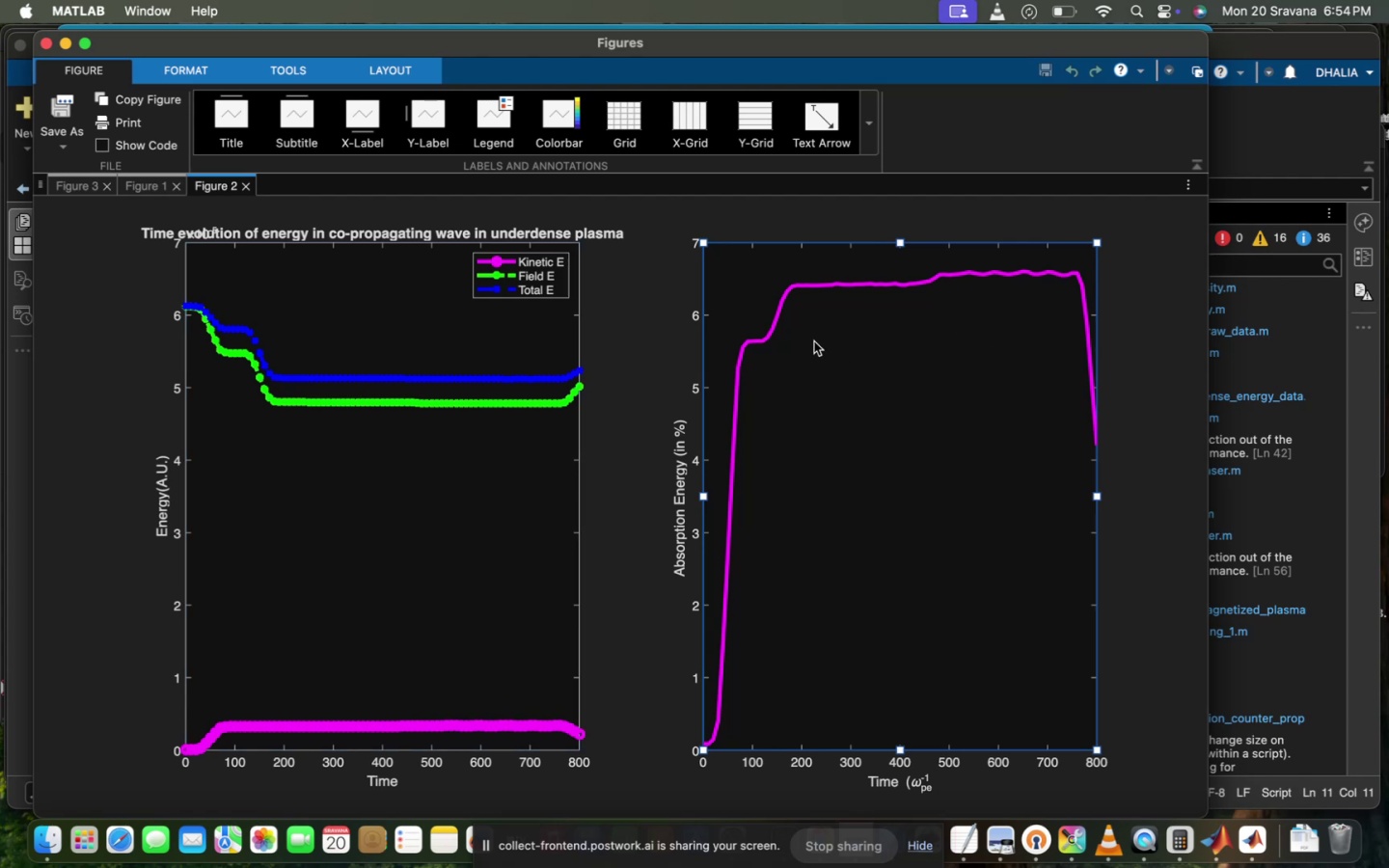 
scroll: coordinate [814, 341], scroll_direction: down, amount: 8.0
 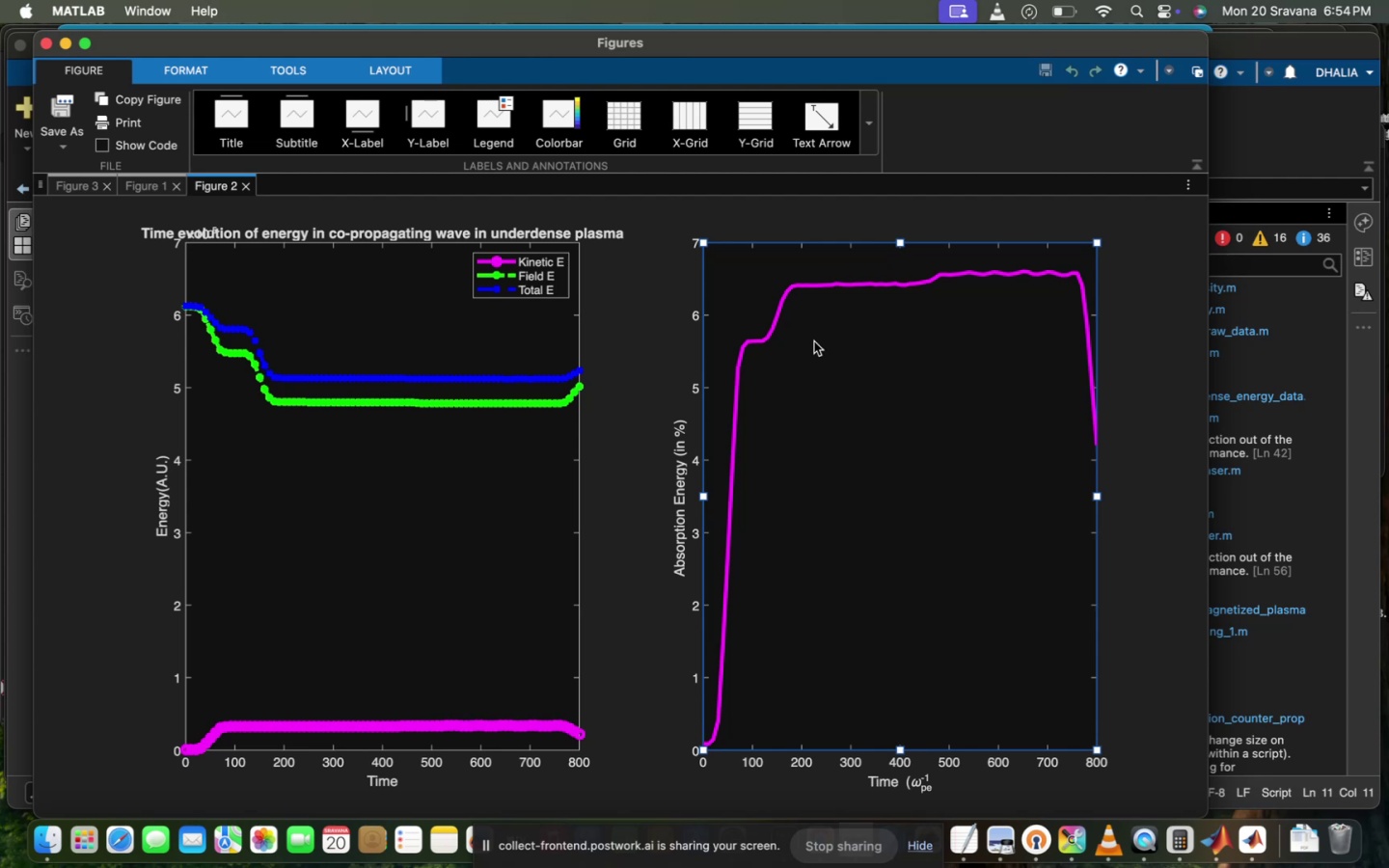 
wait(5.48)
 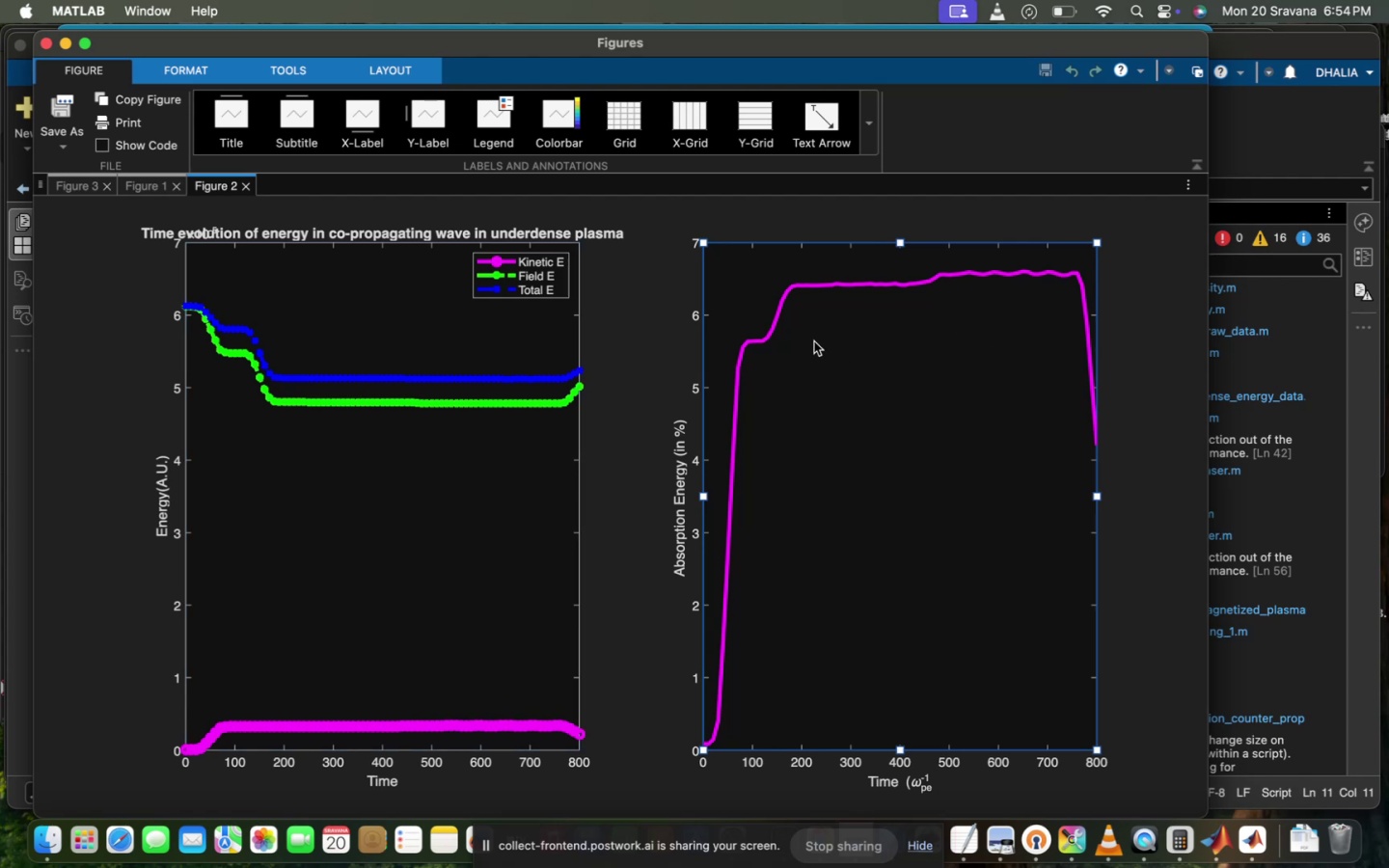 
scroll: coordinate [777, 252], scroll_direction: down, amount: 29.0
 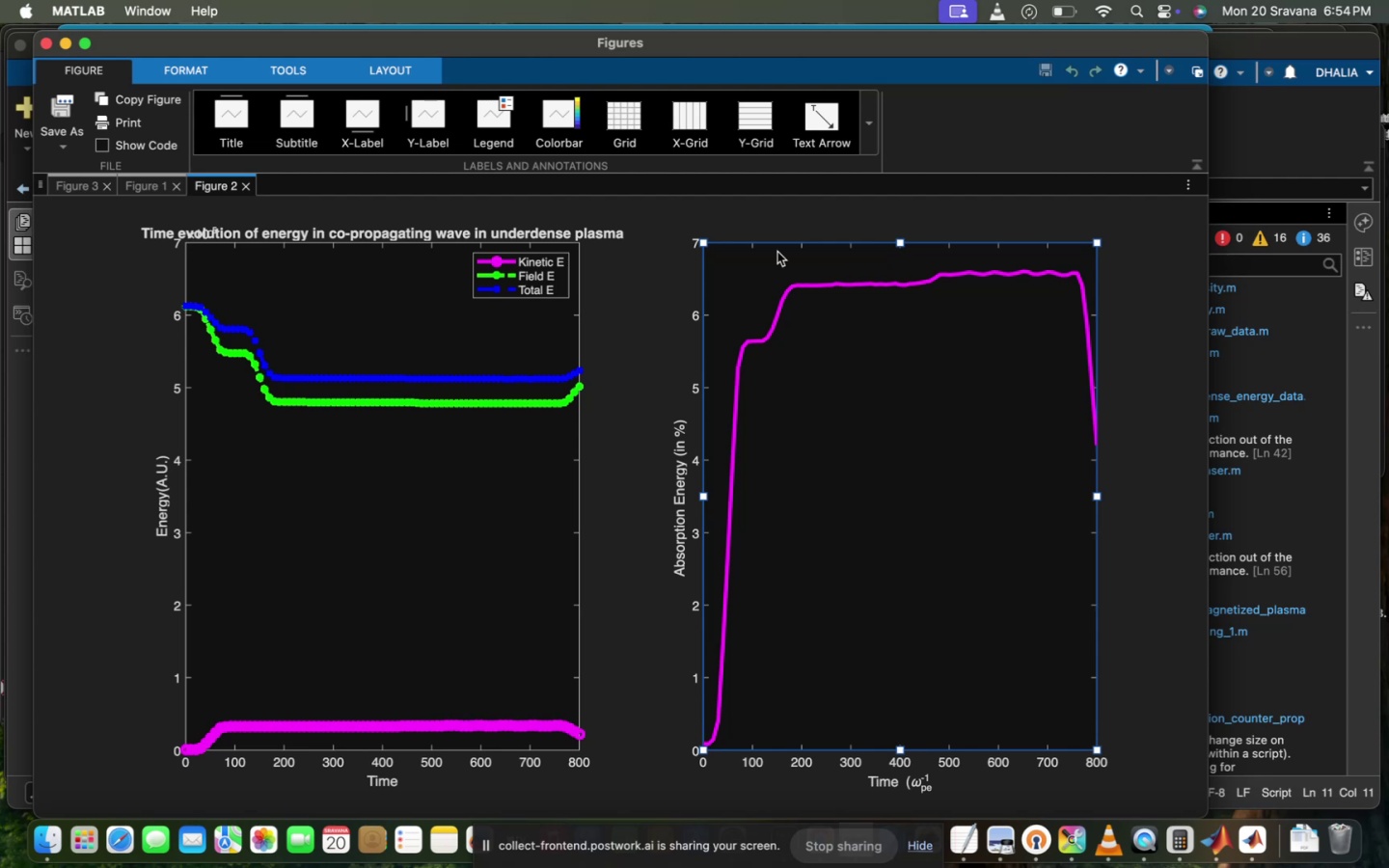 
wait(9.37)
 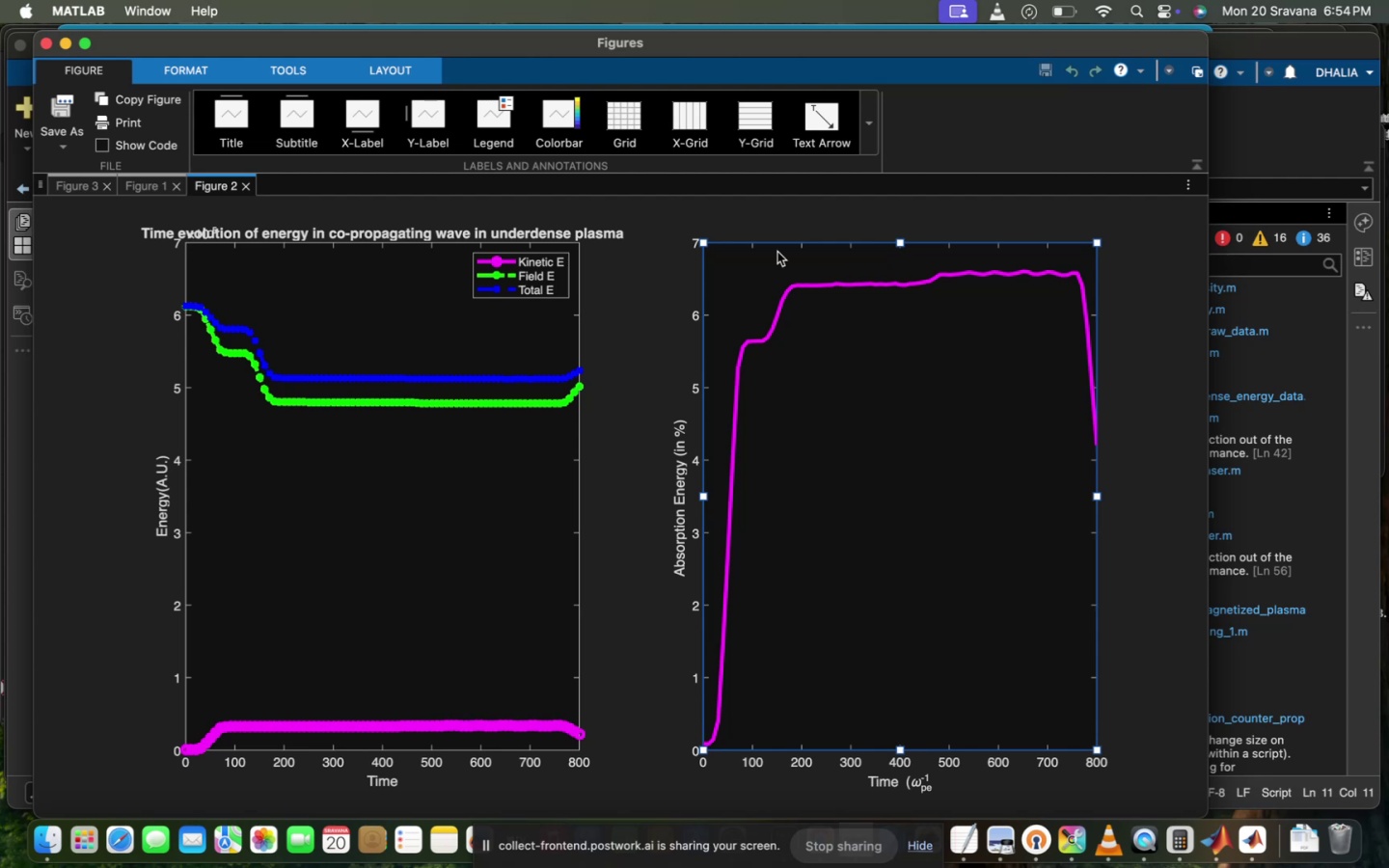 
scroll: coordinate [777, 252], scroll_direction: down, amount: 20.0
 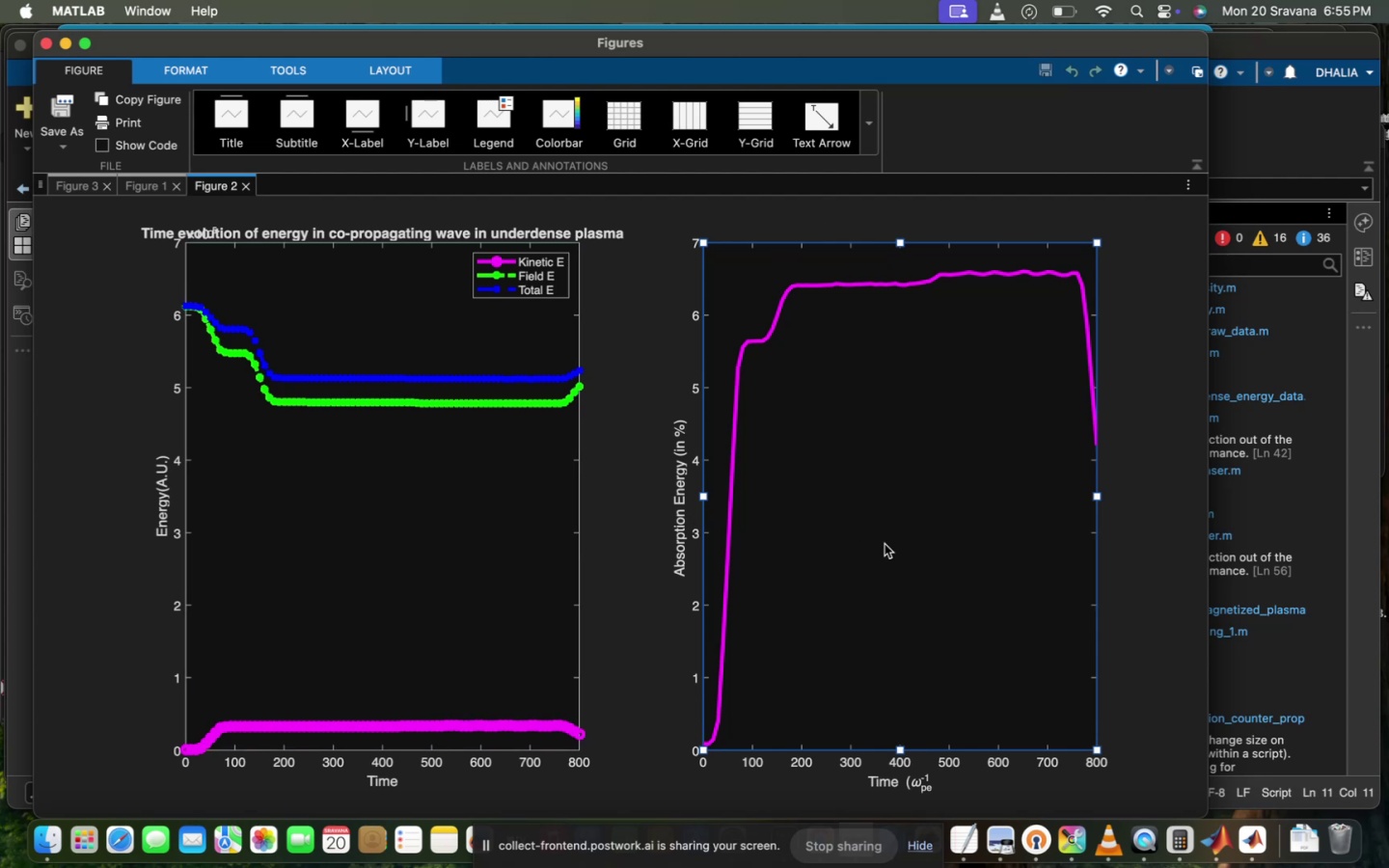 
wait(6.08)
 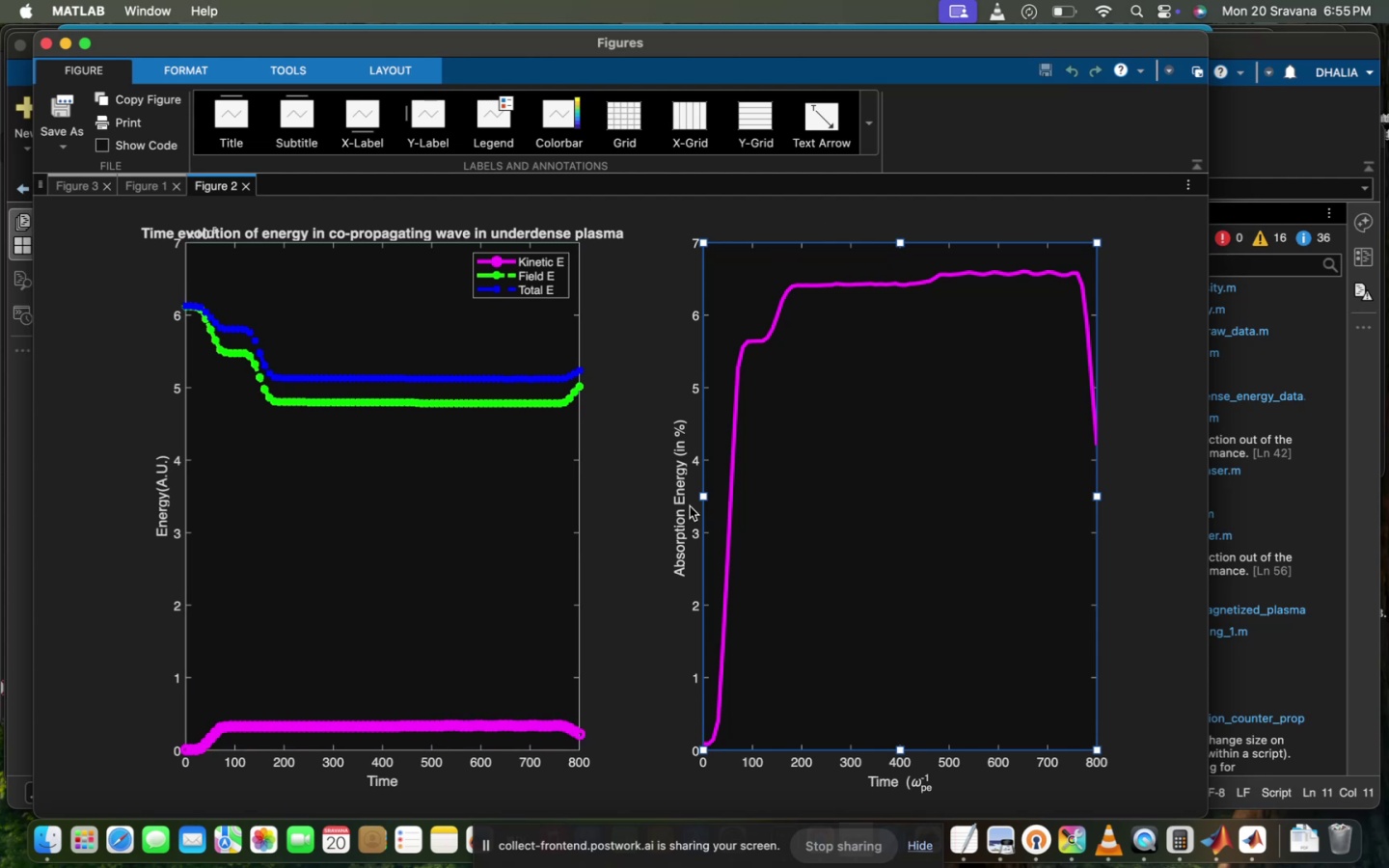 
scroll: coordinate [885, 530], scroll_direction: down, amount: 18.0
 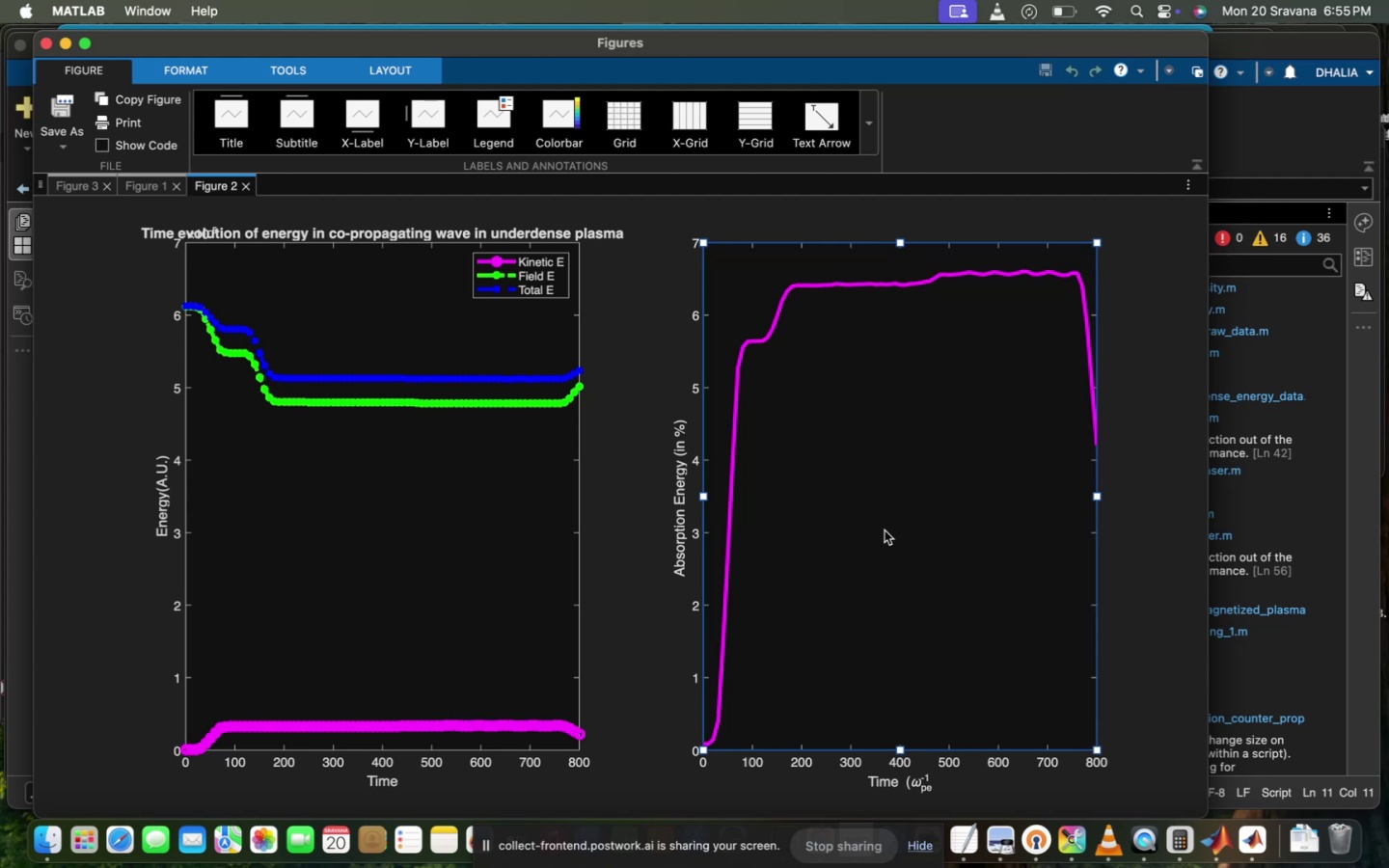 
wait(5.03)
 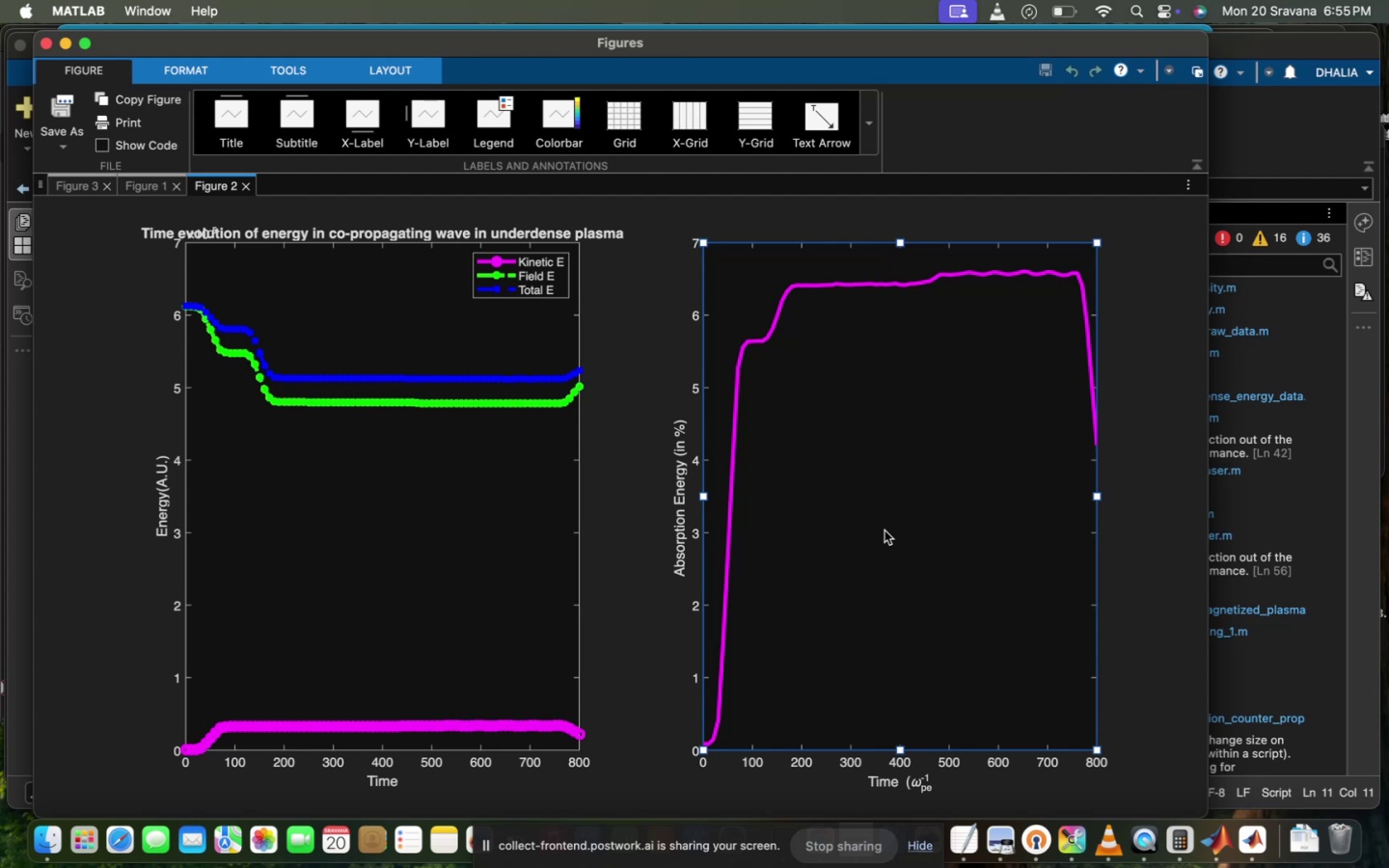 
scroll: coordinate [885, 530], scroll_direction: down, amount: 7.0
 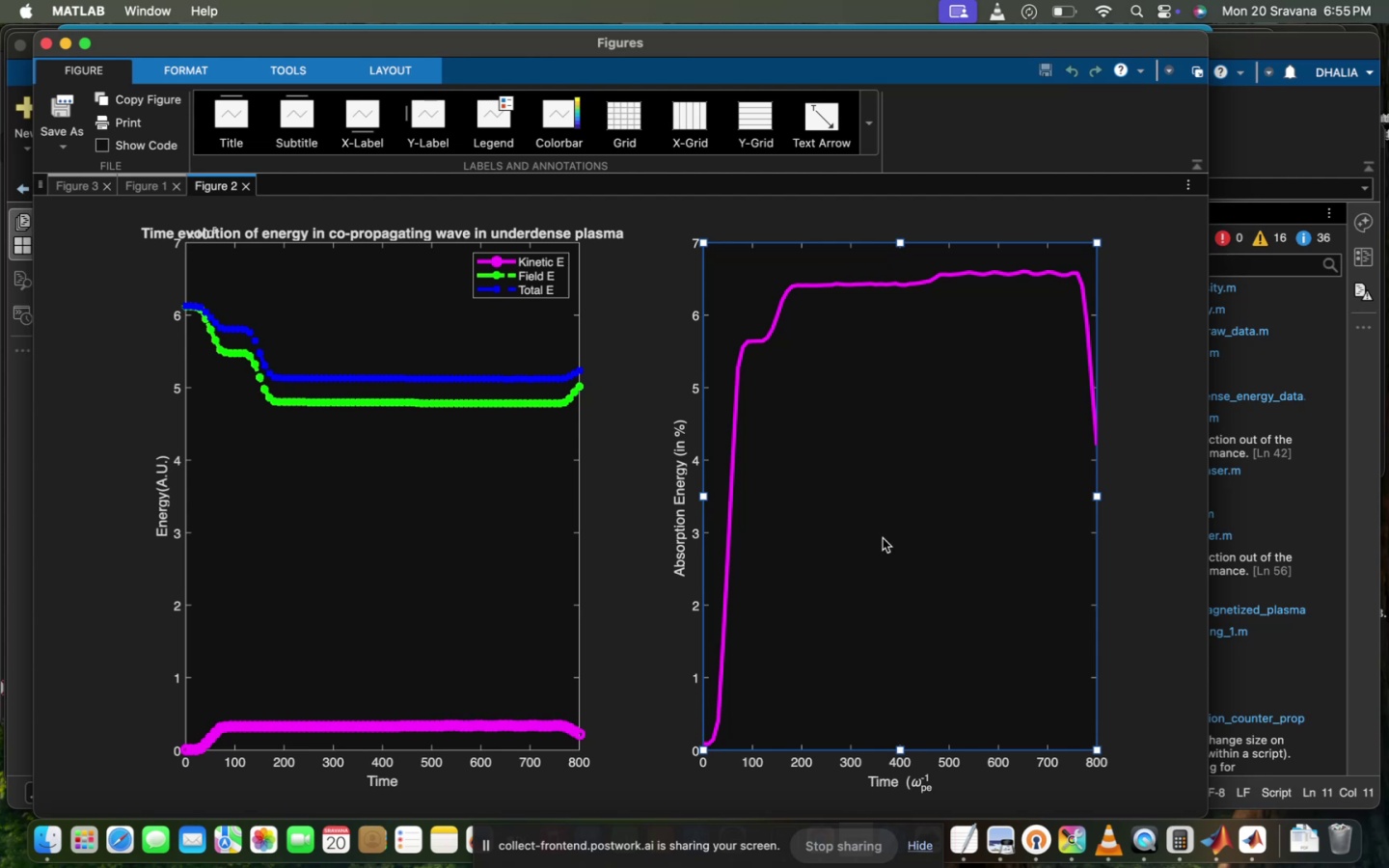 
wait(5.4)
 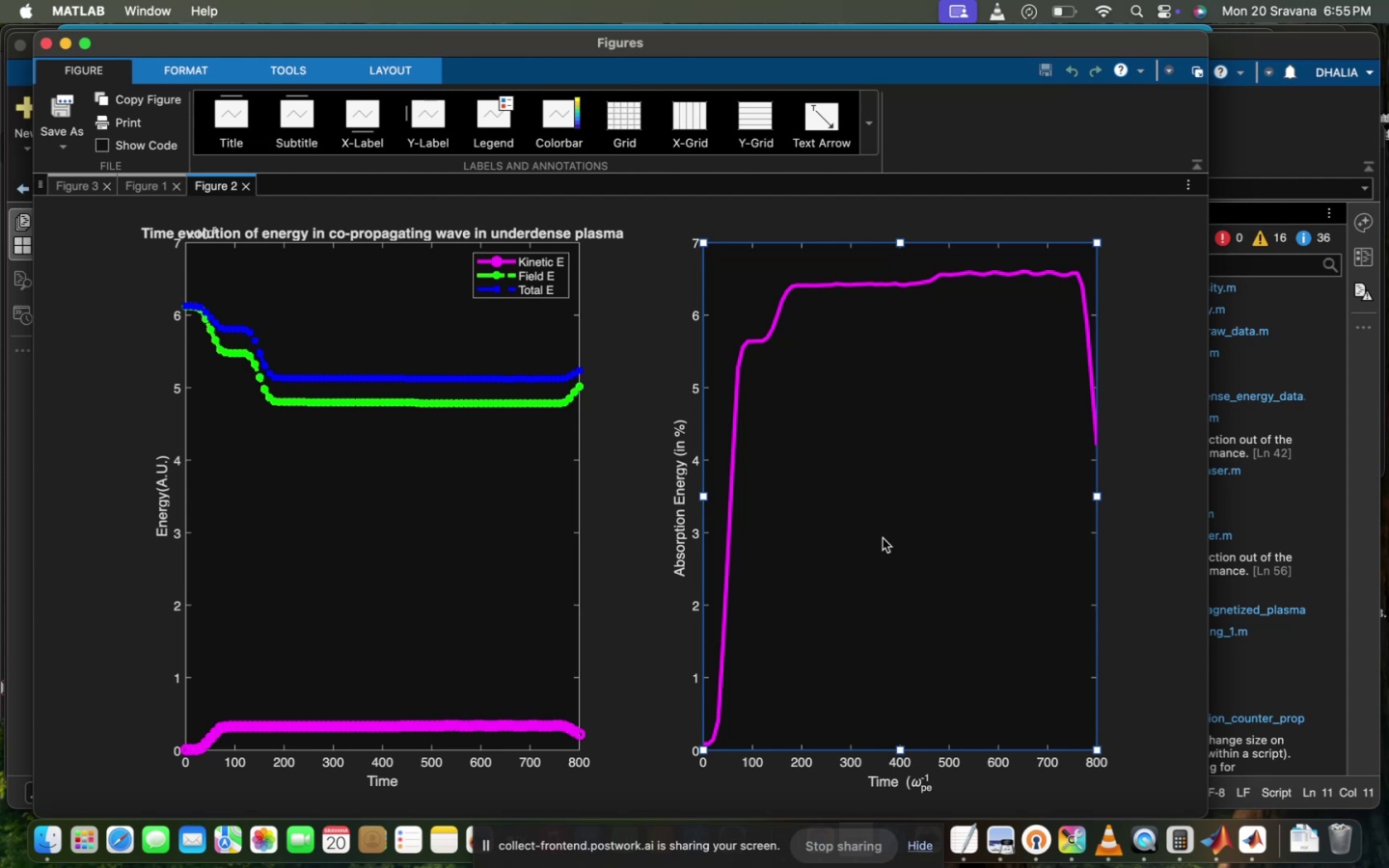 
scroll: coordinate [883, 538], scroll_direction: down, amount: 15.0
 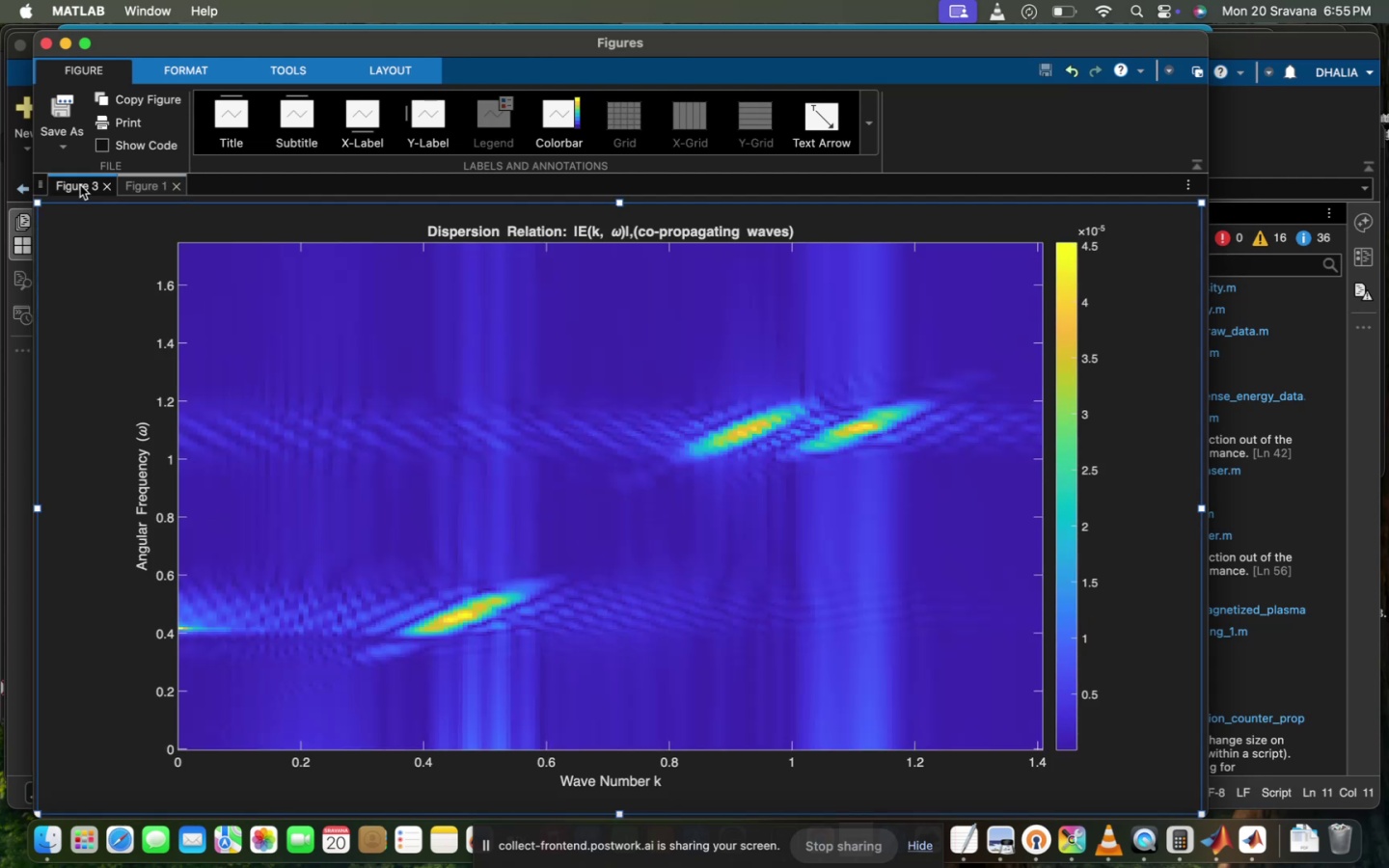 
wait(5.9)
 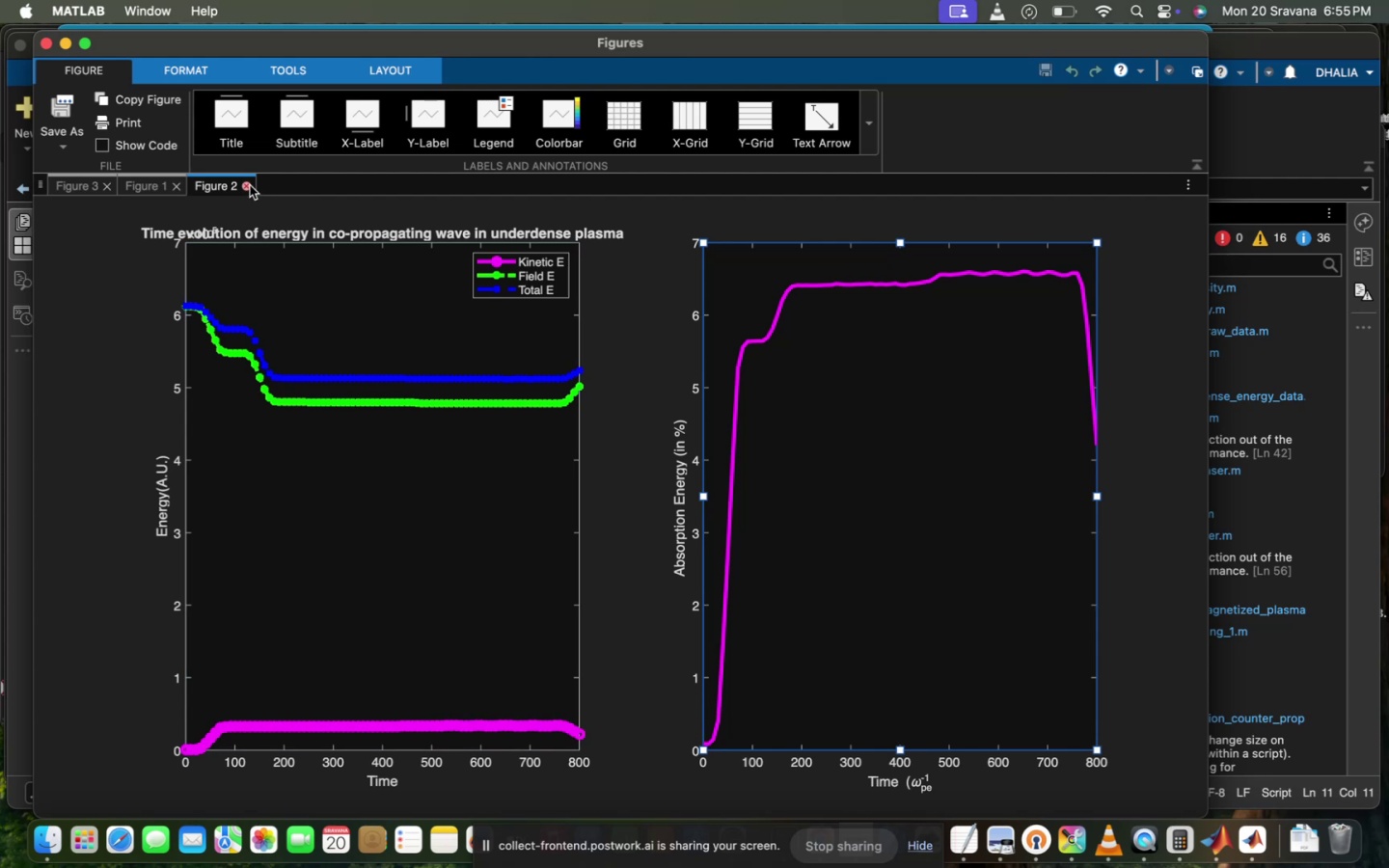 
left_click([110, 184])
 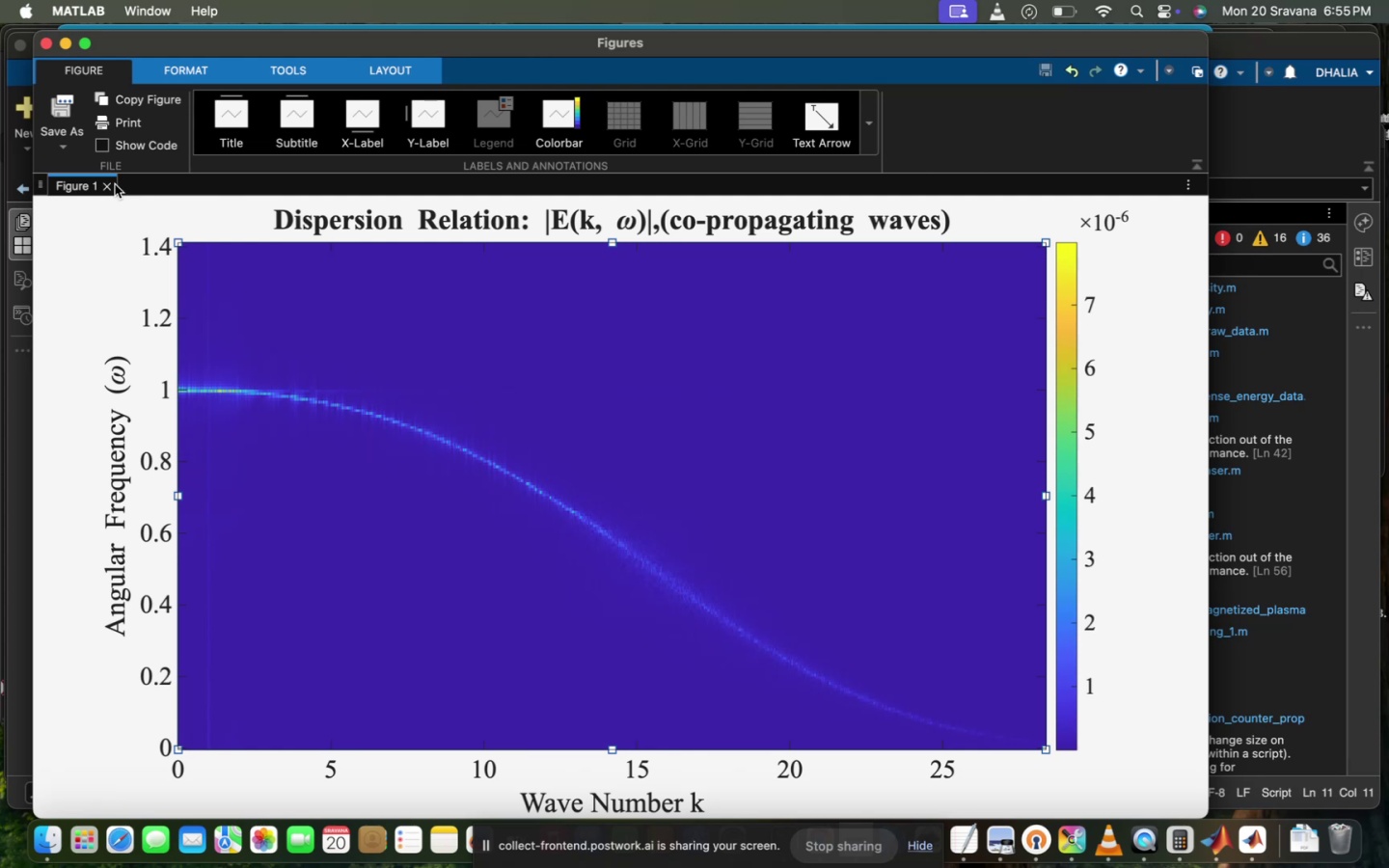 
left_click([101, 185])
 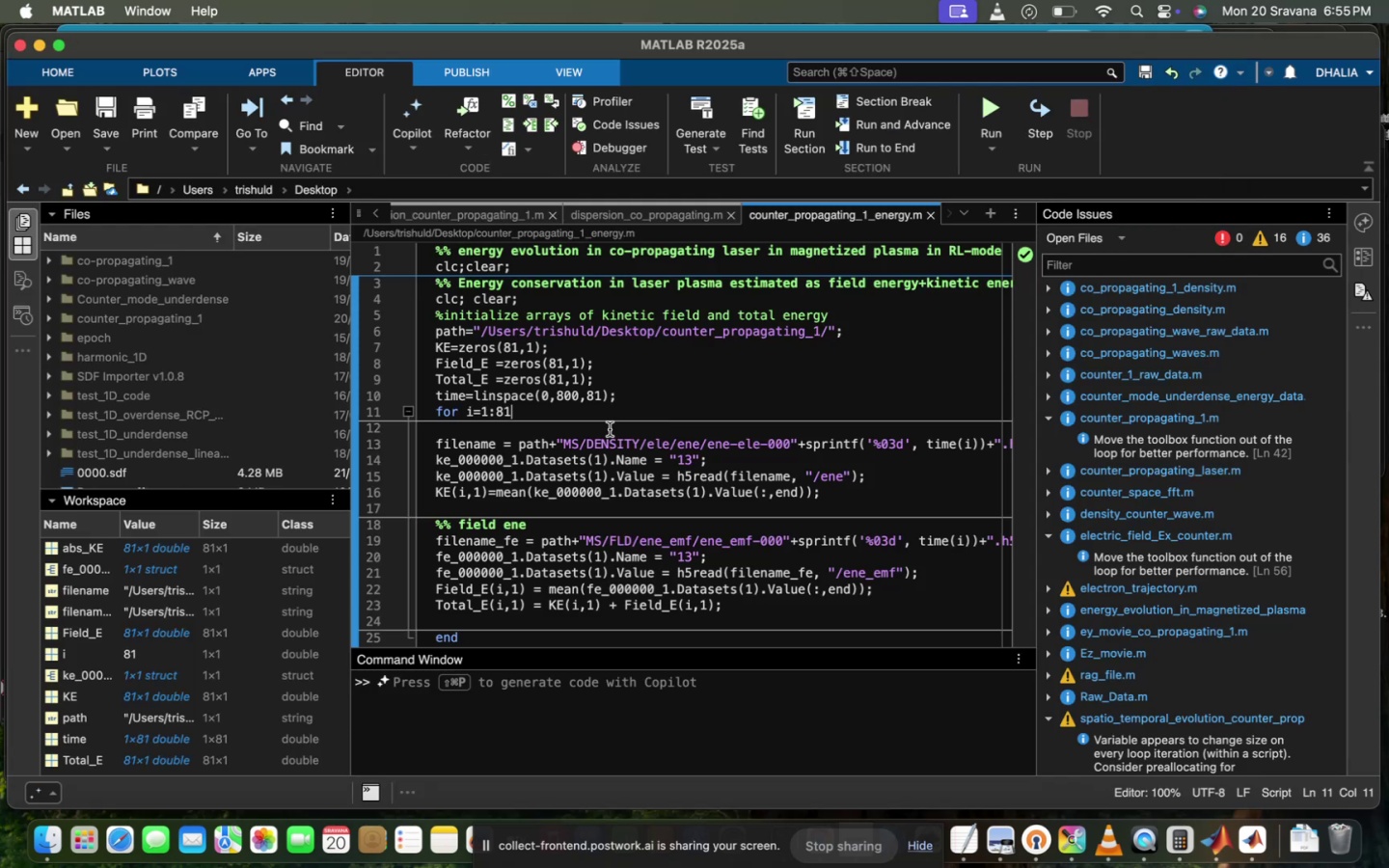 
left_click([610, 429])
 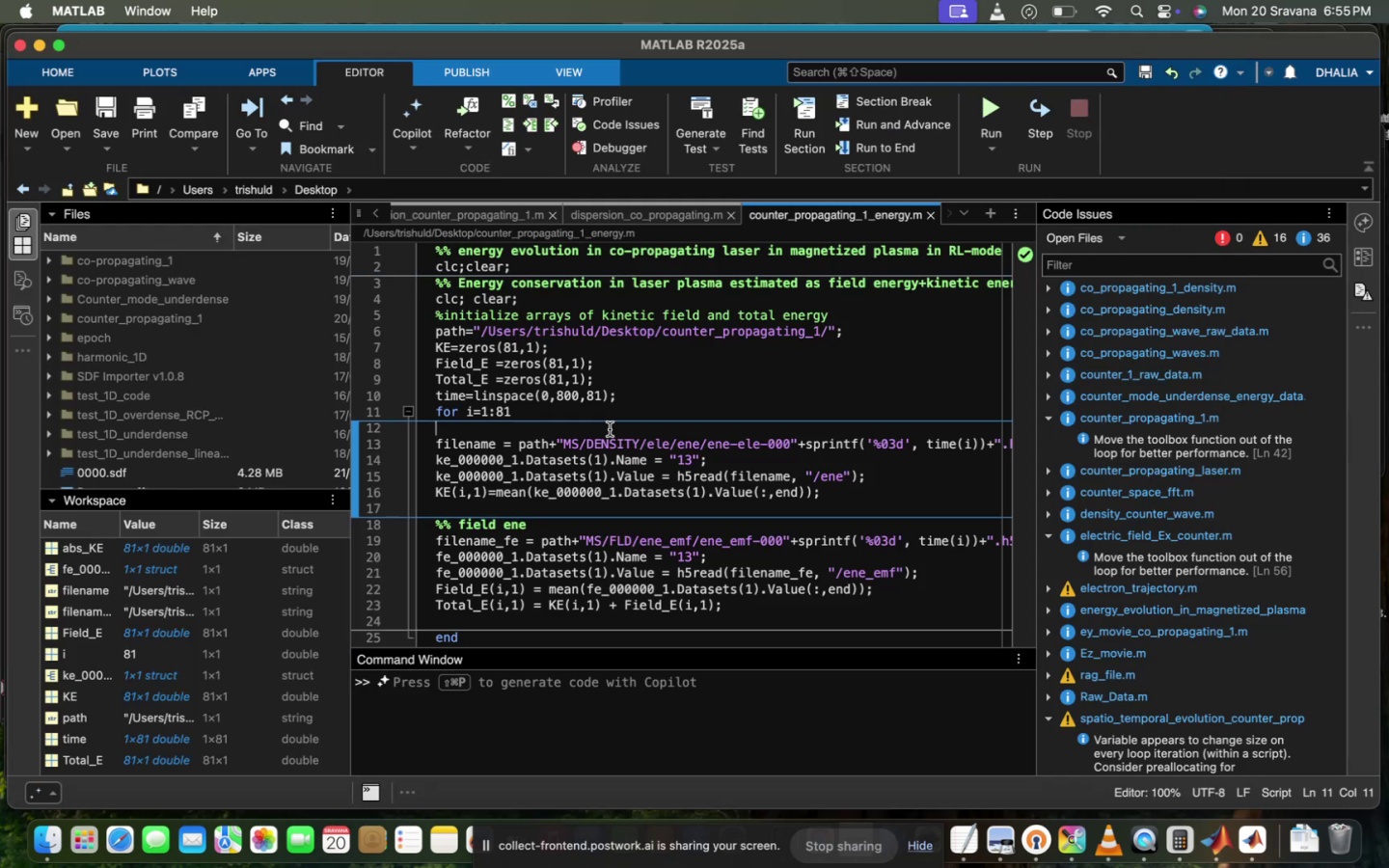 
scroll: coordinate [610, 432], scroll_direction: down, amount: 60.0
 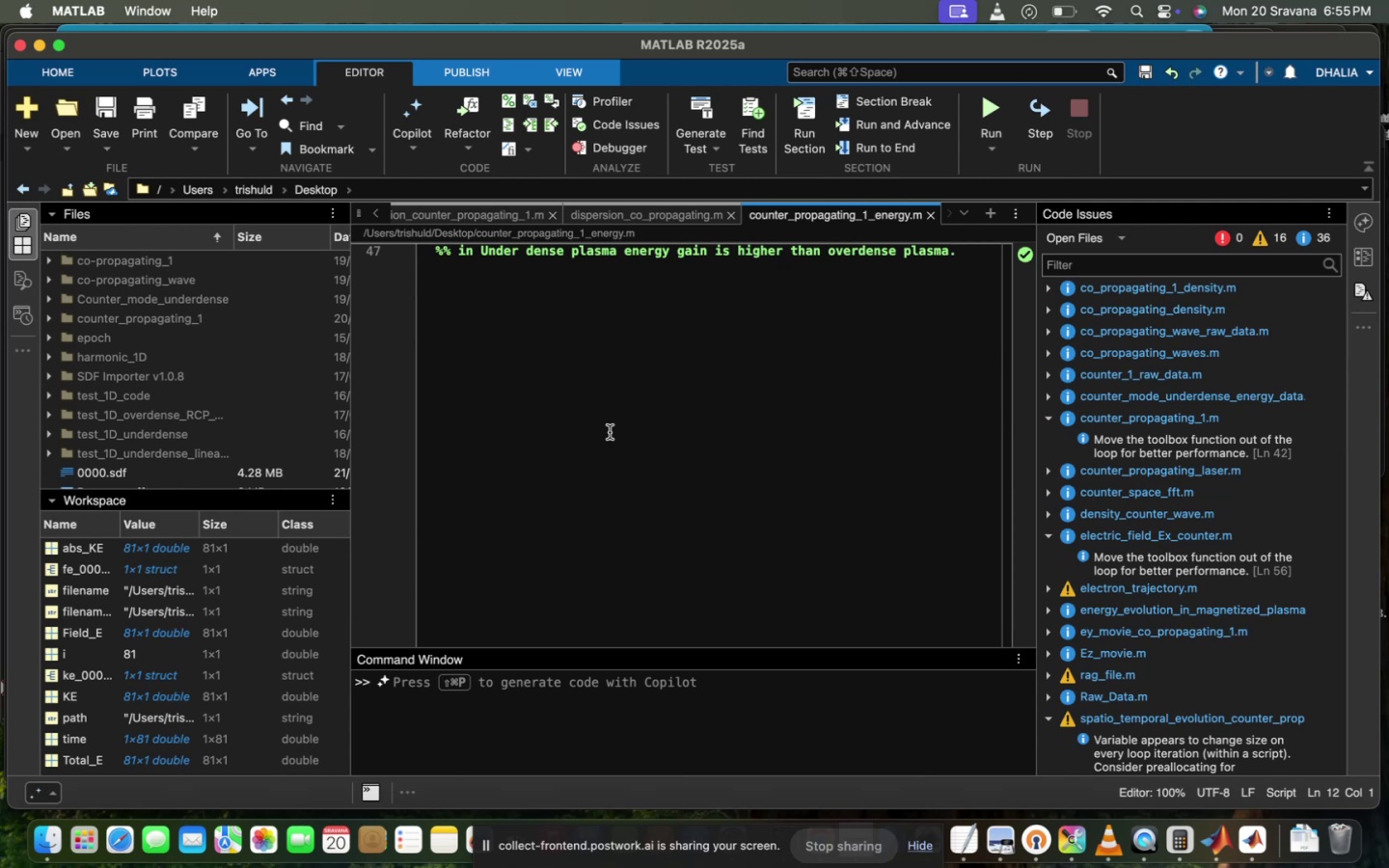 
scroll: coordinate [610, 432], scroll_direction: down, amount: 7.0
 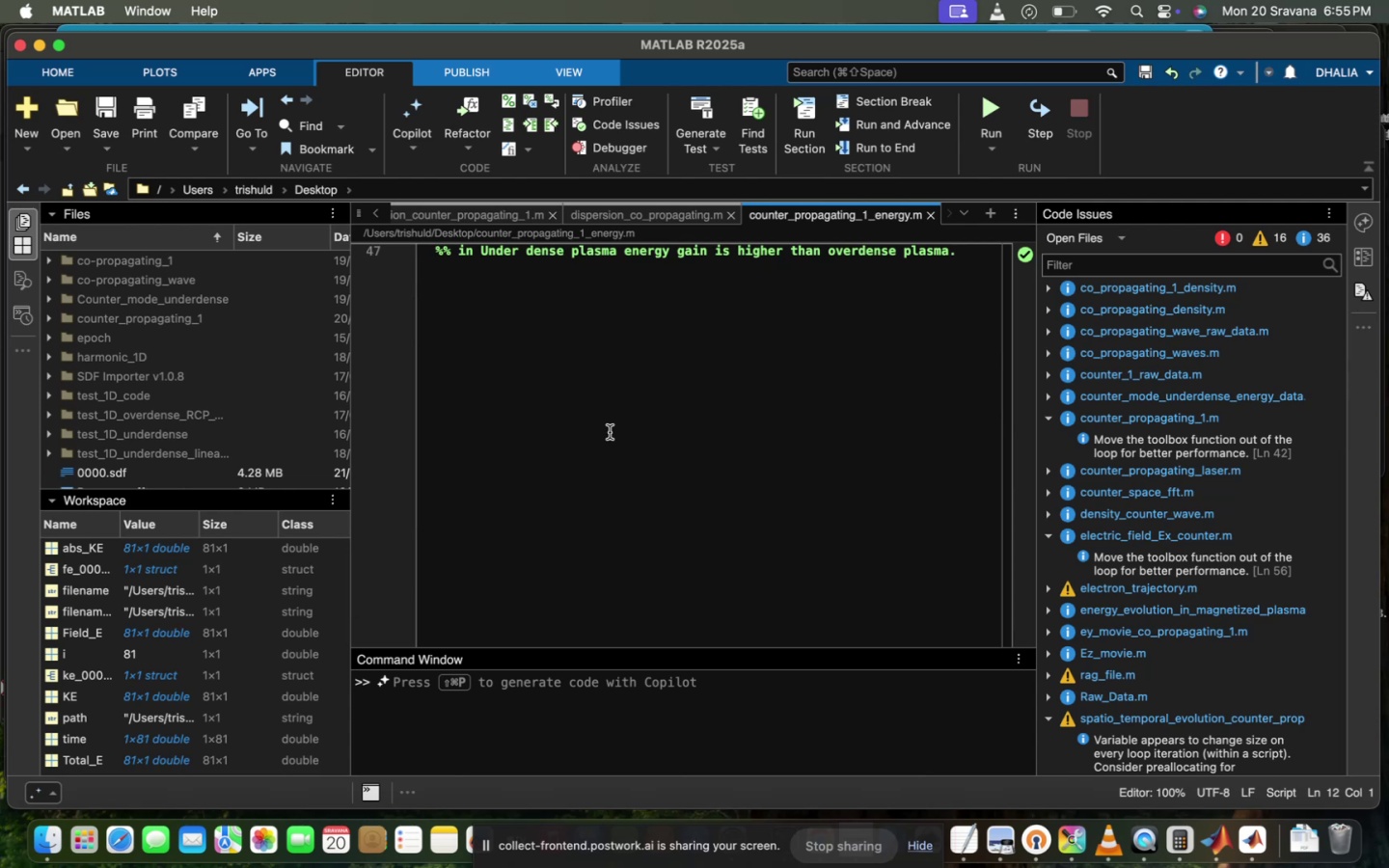 
scroll: coordinate [610, 432], scroll_direction: up, amount: 79.0
 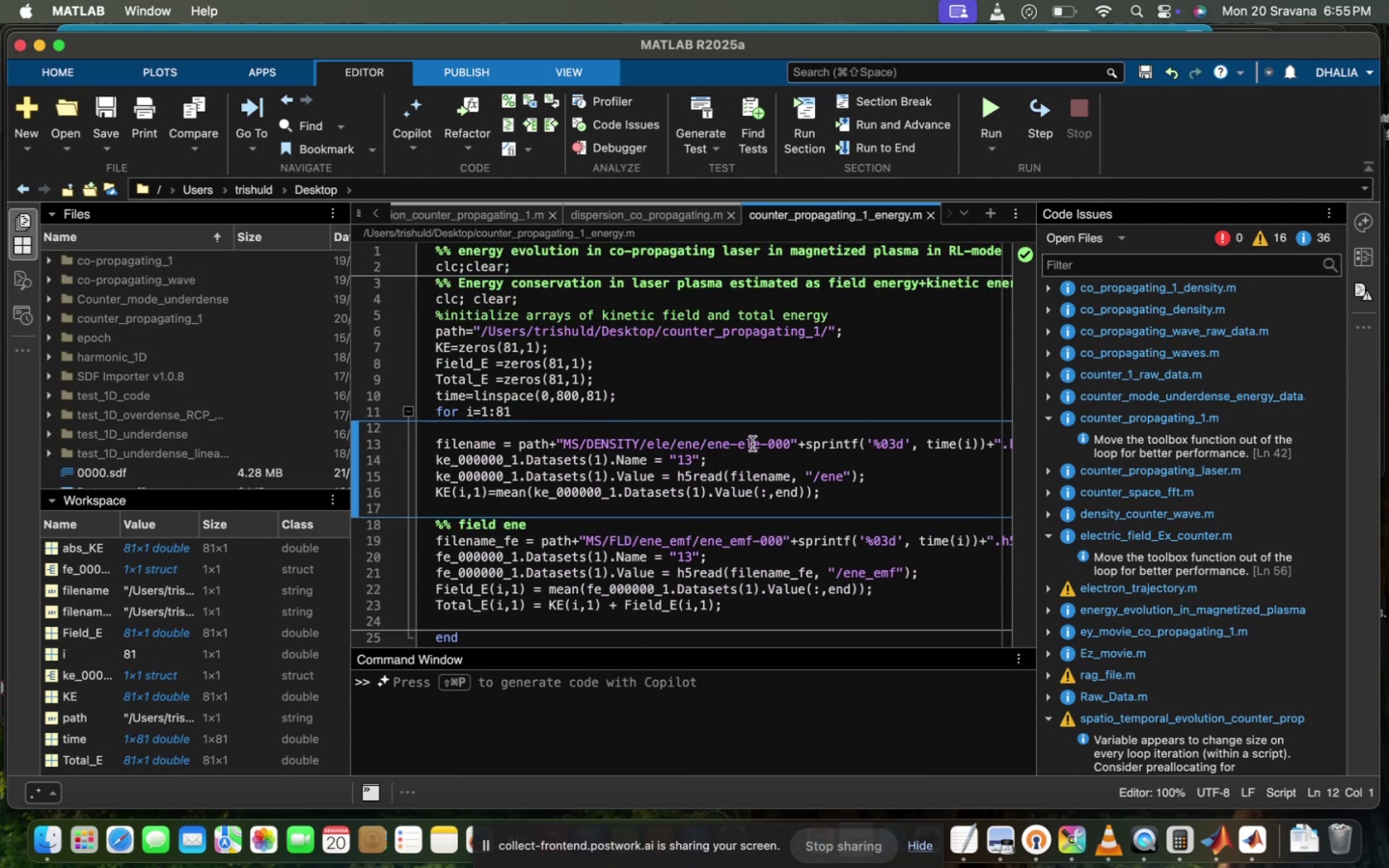 
left_click([752, 444])
 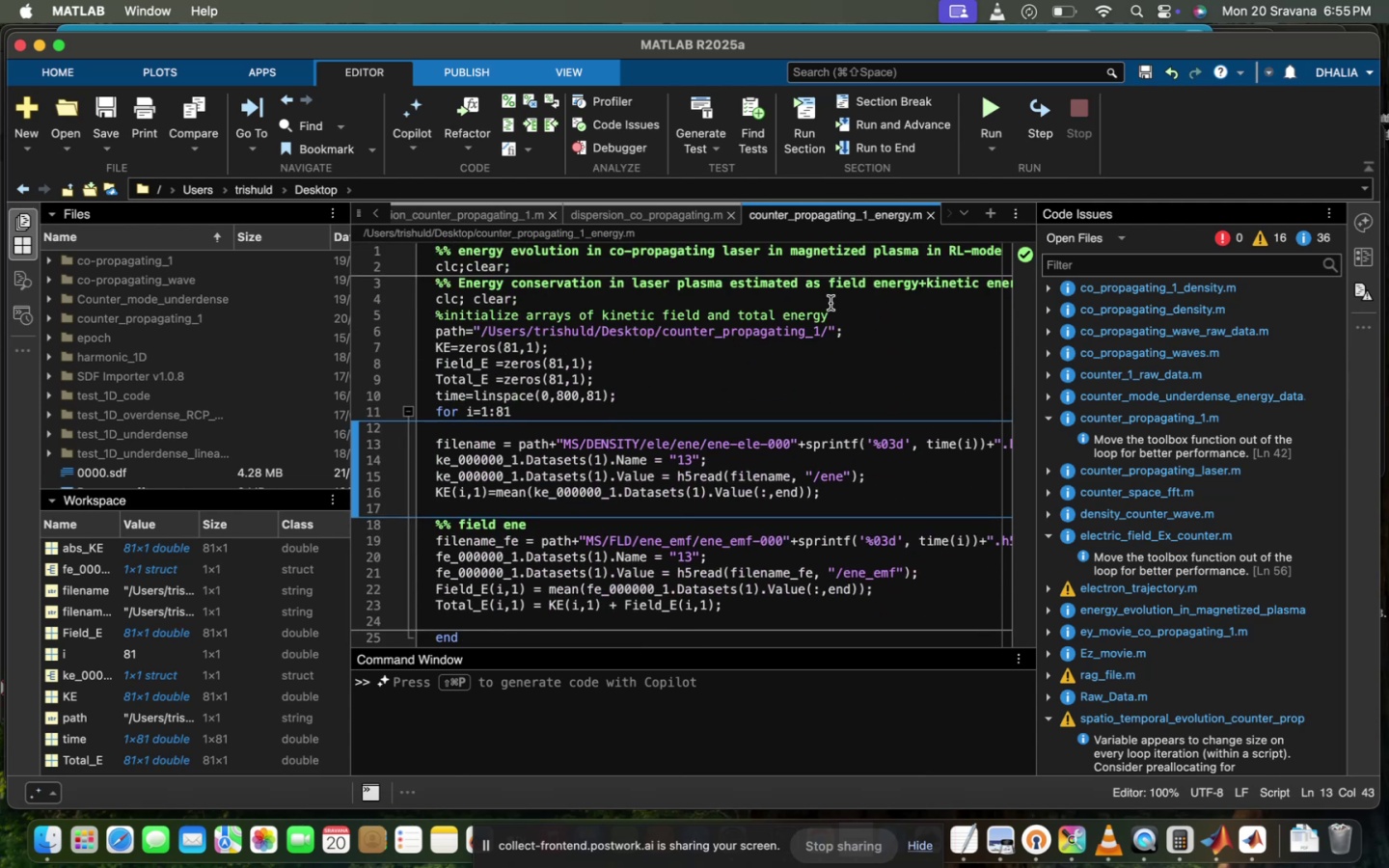 
left_click([831, 303])
 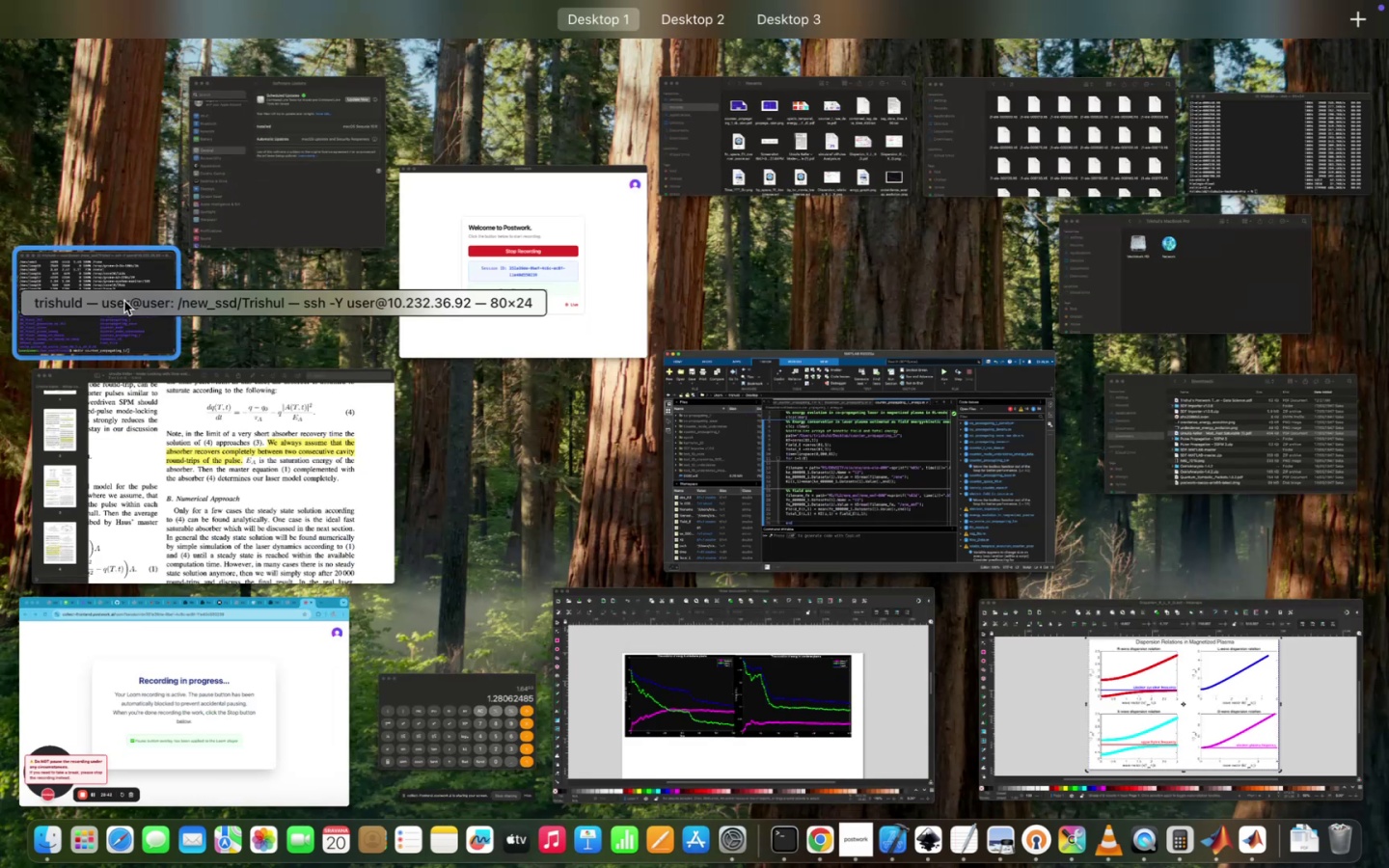 
hold_key(key=ArrowUp, duration=0.31)
 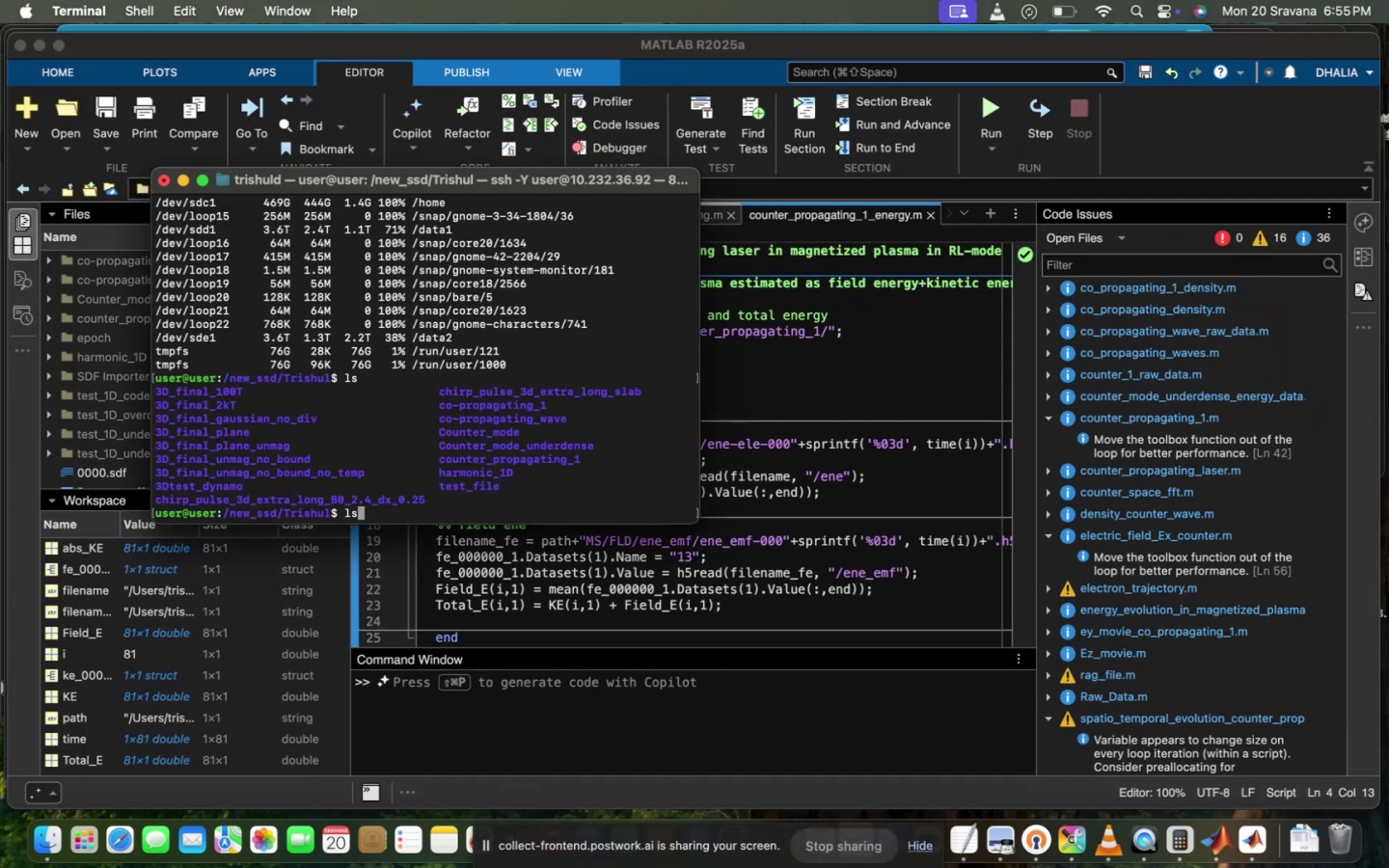 
key(ArrowDown)
 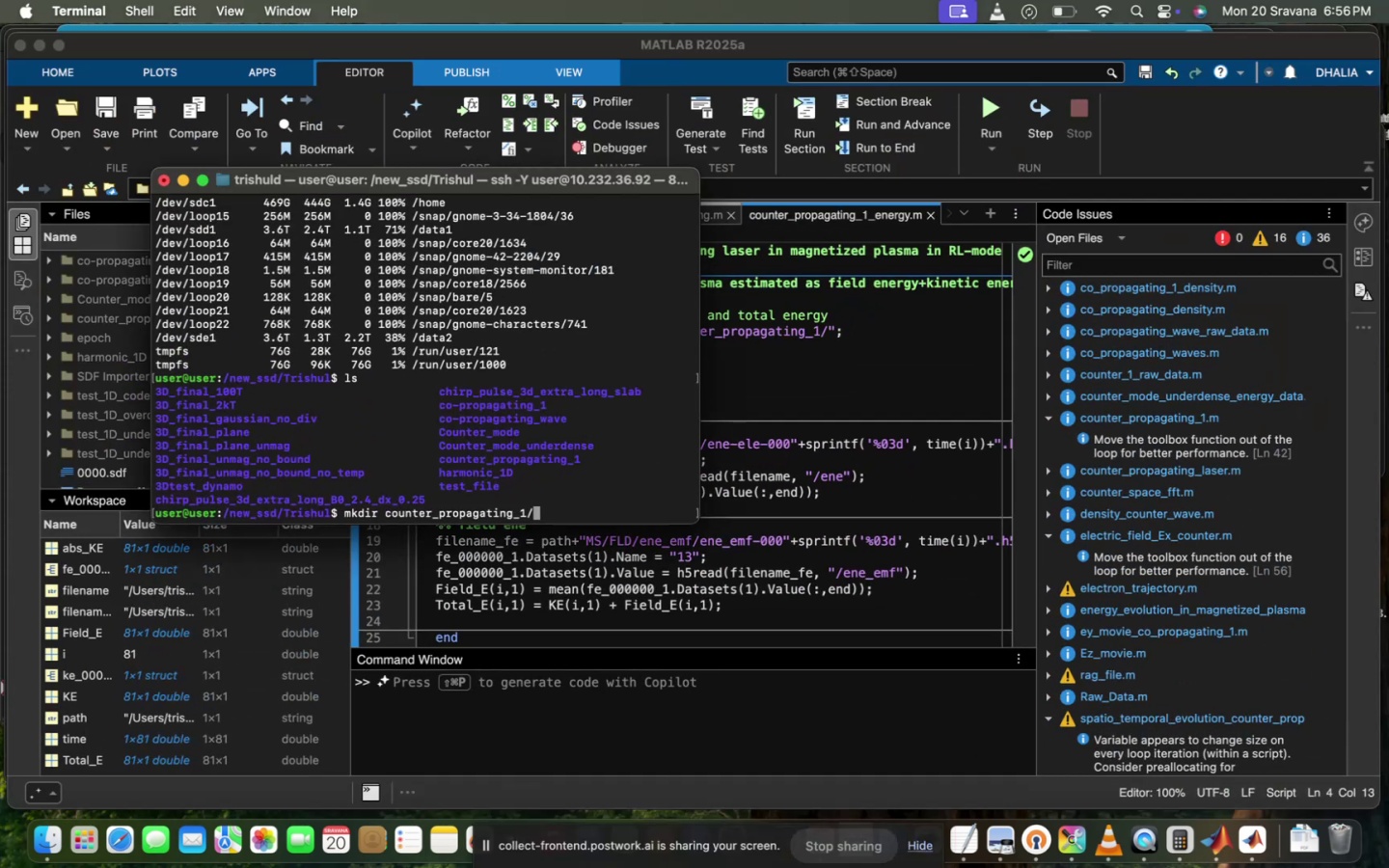 
key(Backspace)
 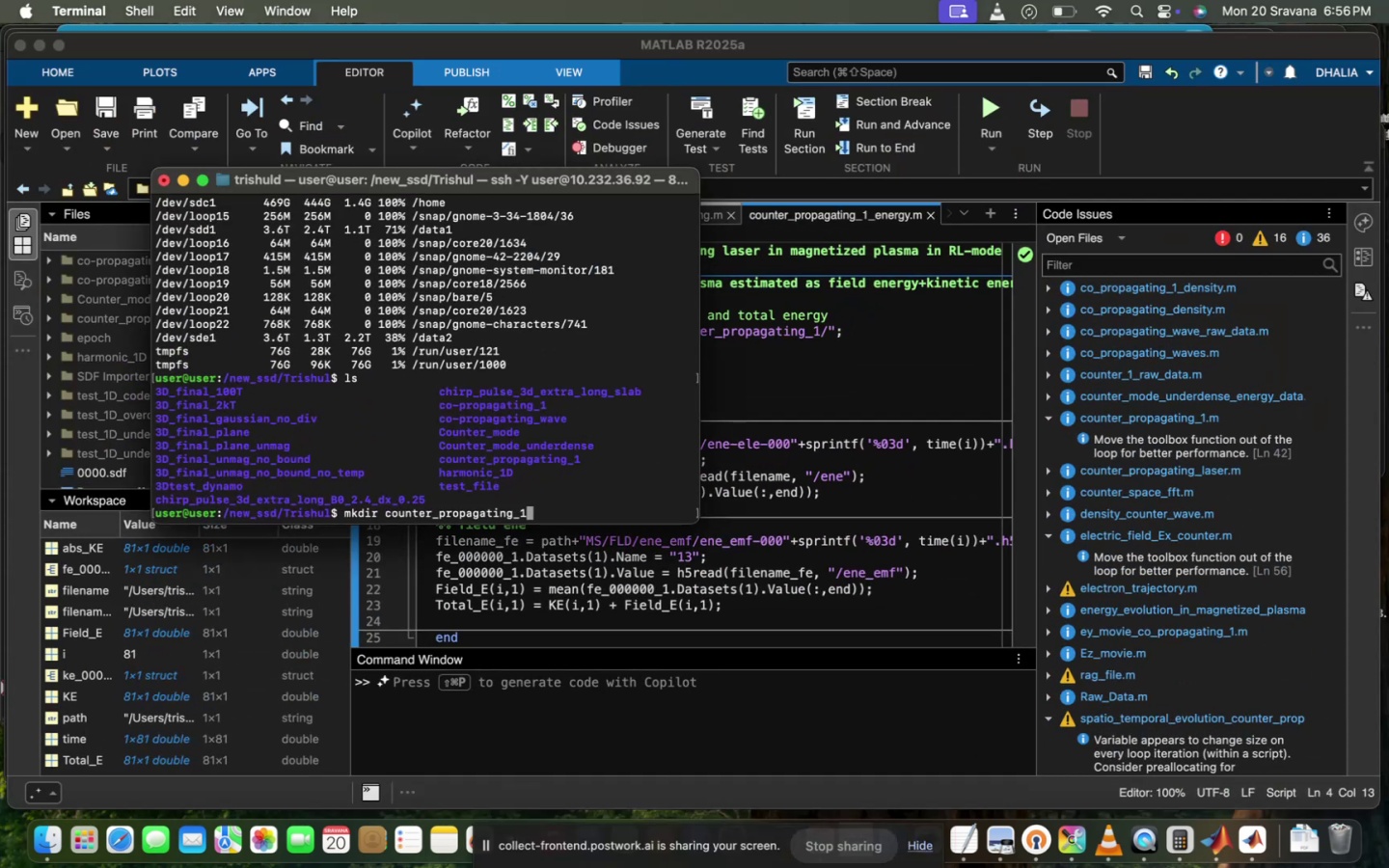 
hold_key(key=Backspace, duration=1.5)
 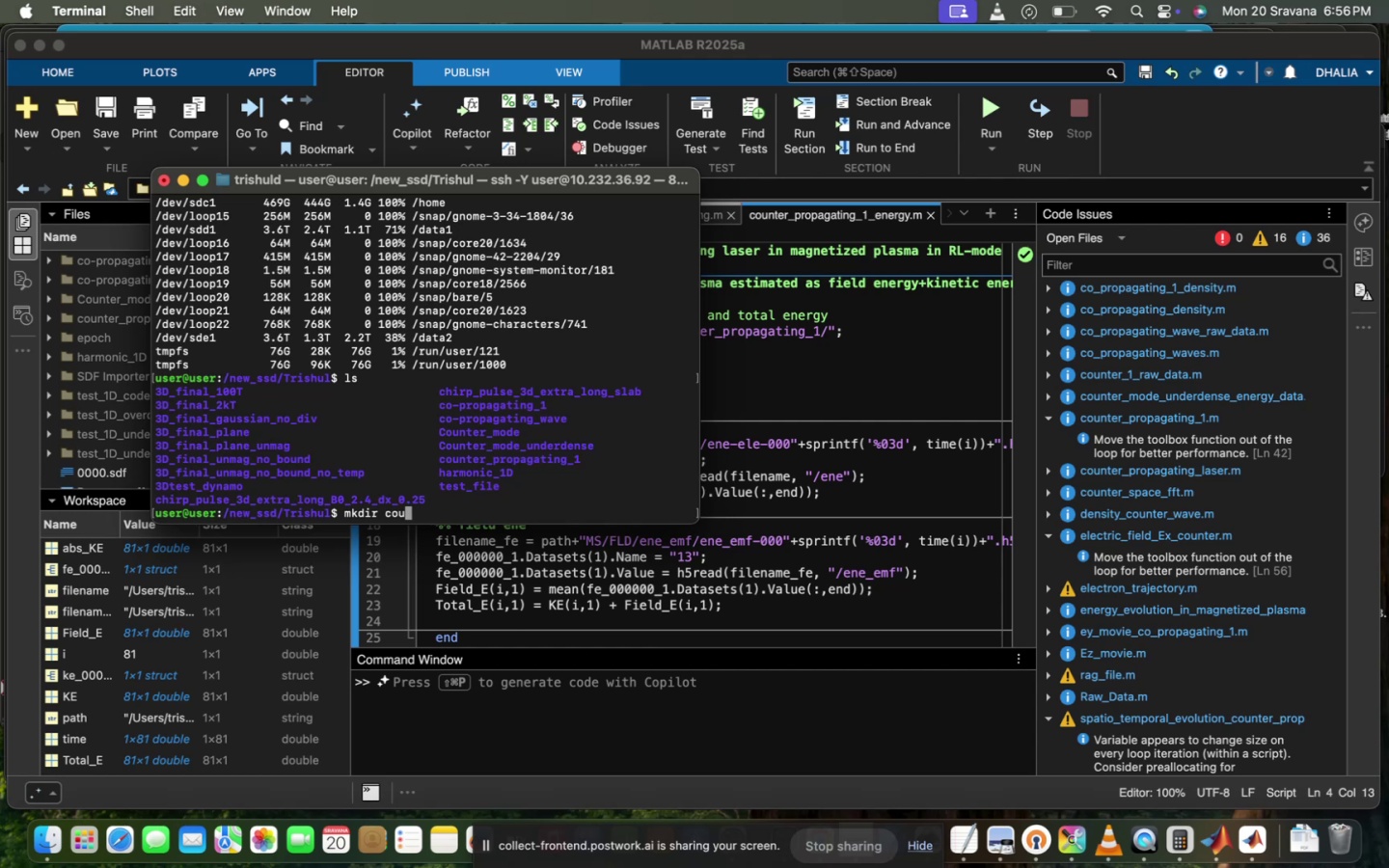 
hold_key(key=Backspace, duration=1.5)
 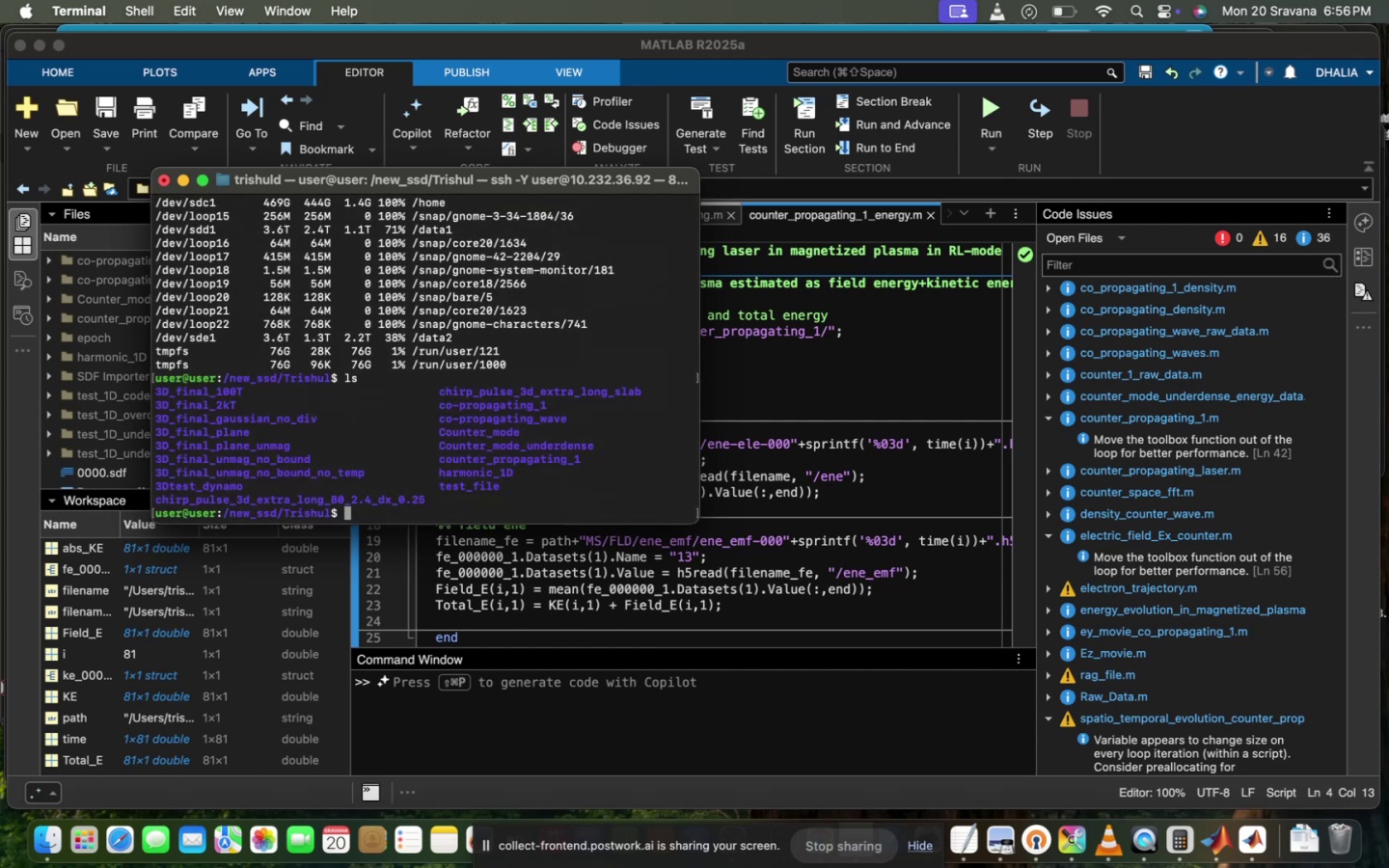 
key(Backspace)
type(mkdir counter_propagat)
key(Tab)
key(Backspace)
key(Backspace)
type(2D_simulations)
 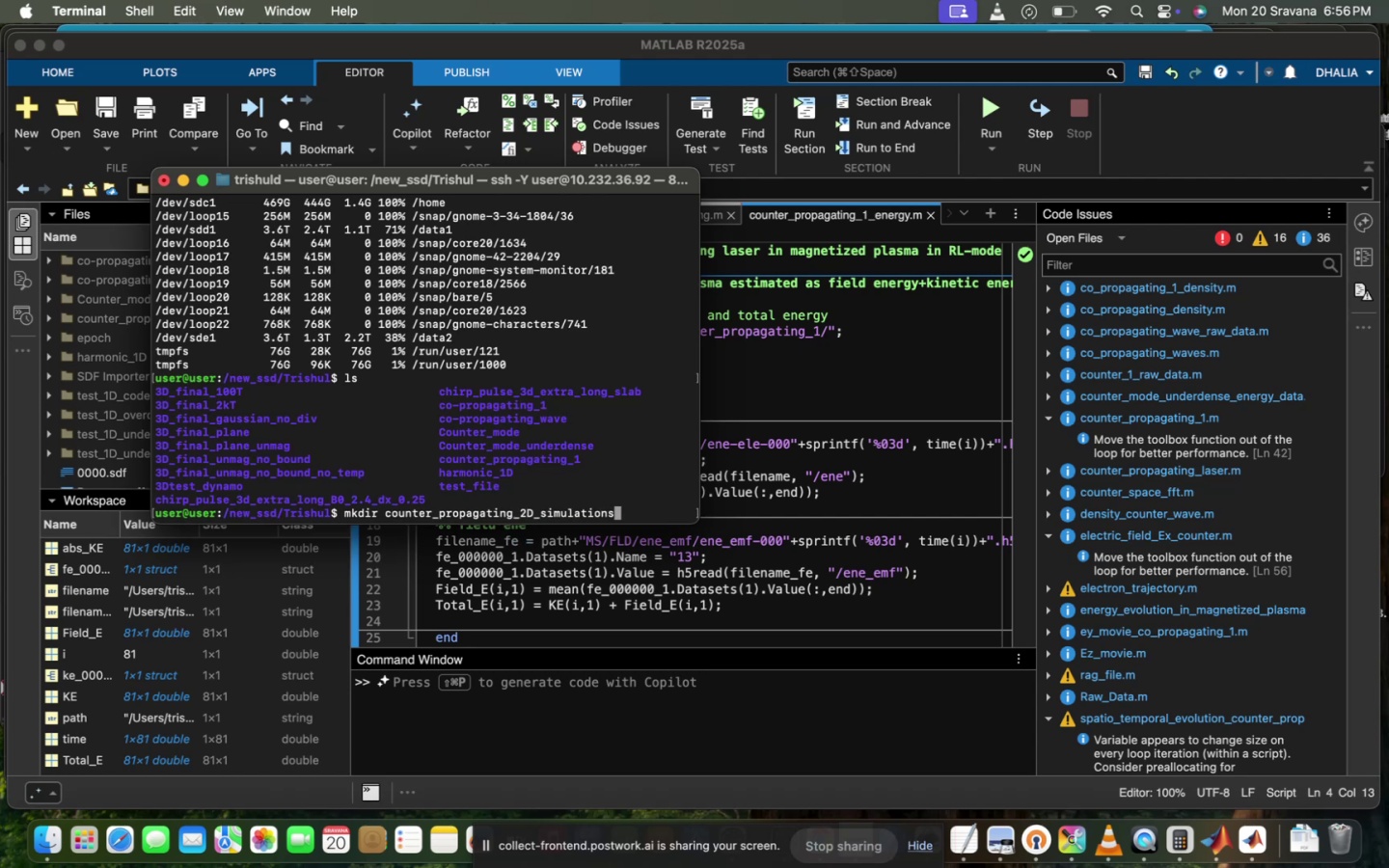 
key(Enter)
 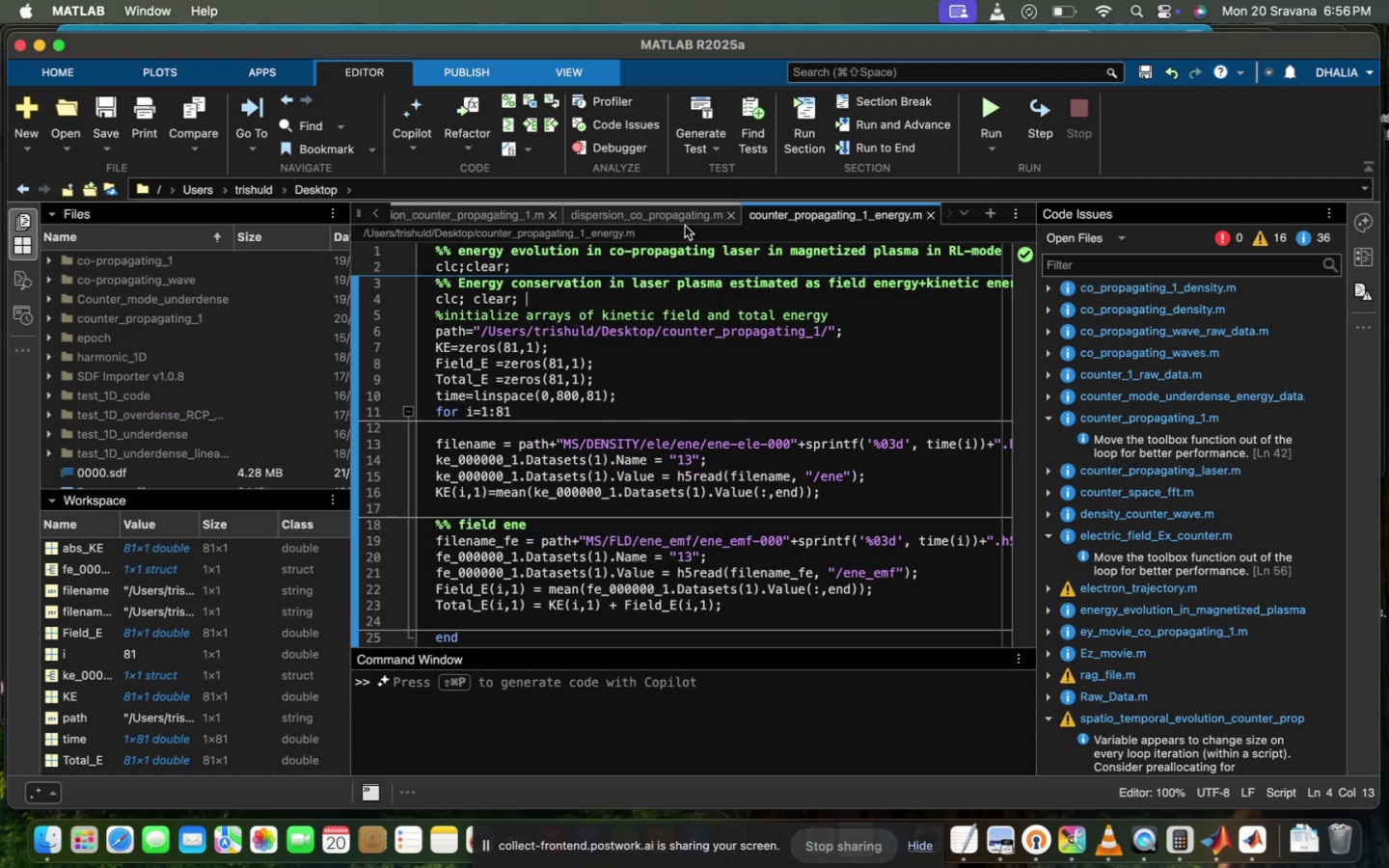 
left_click([480, 207])
 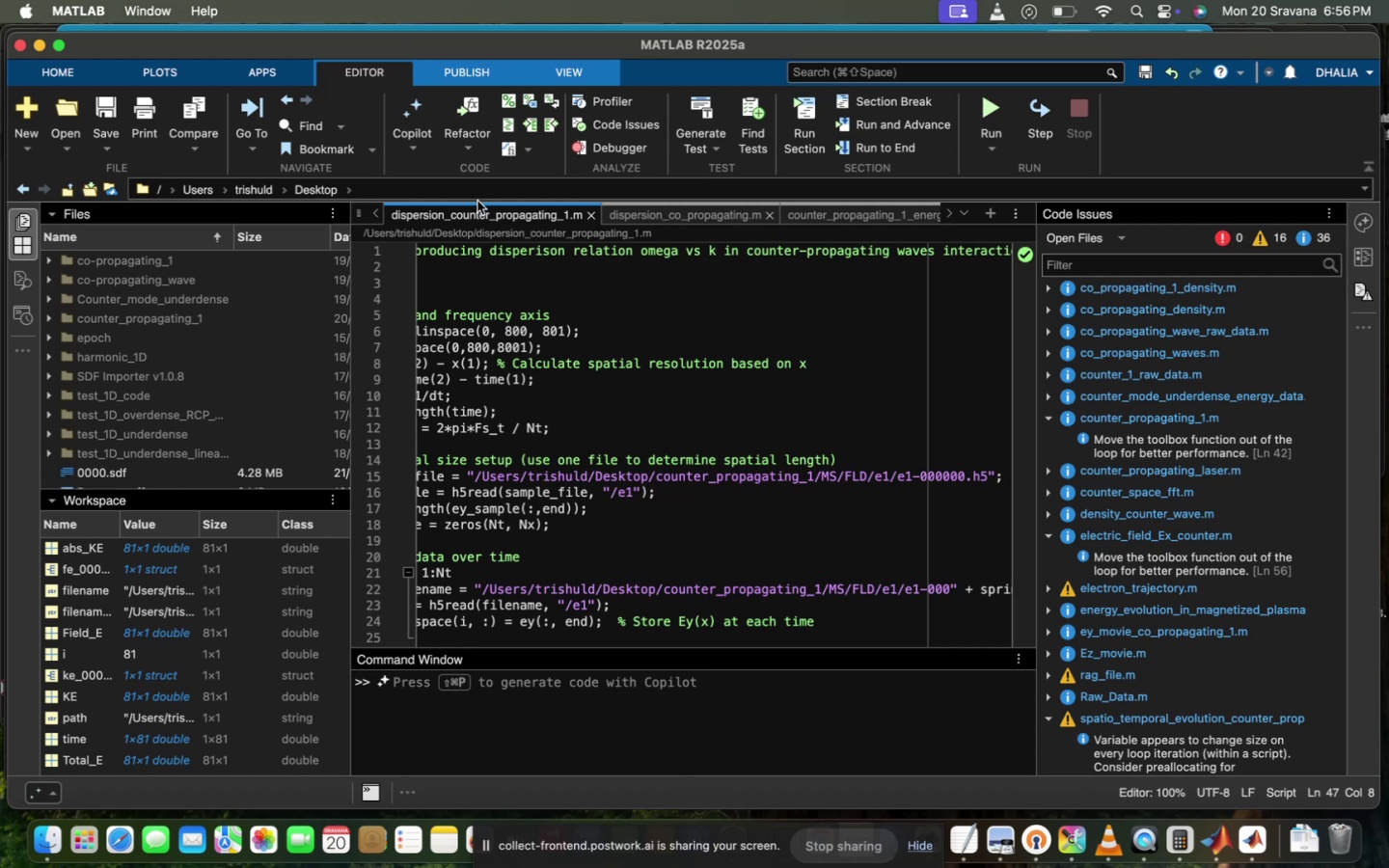 
wait(6.18)
 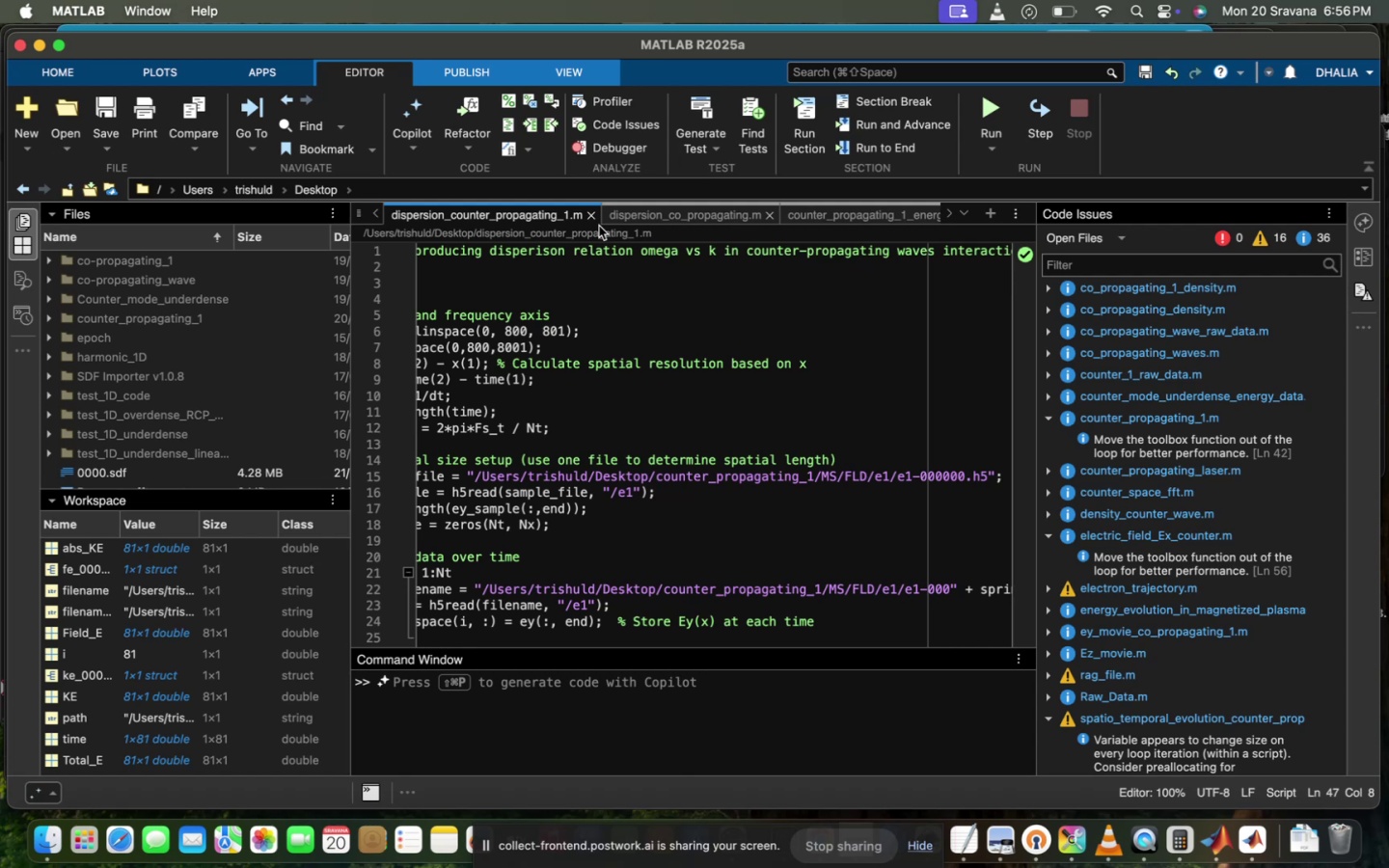 
left_click([98, 334])
 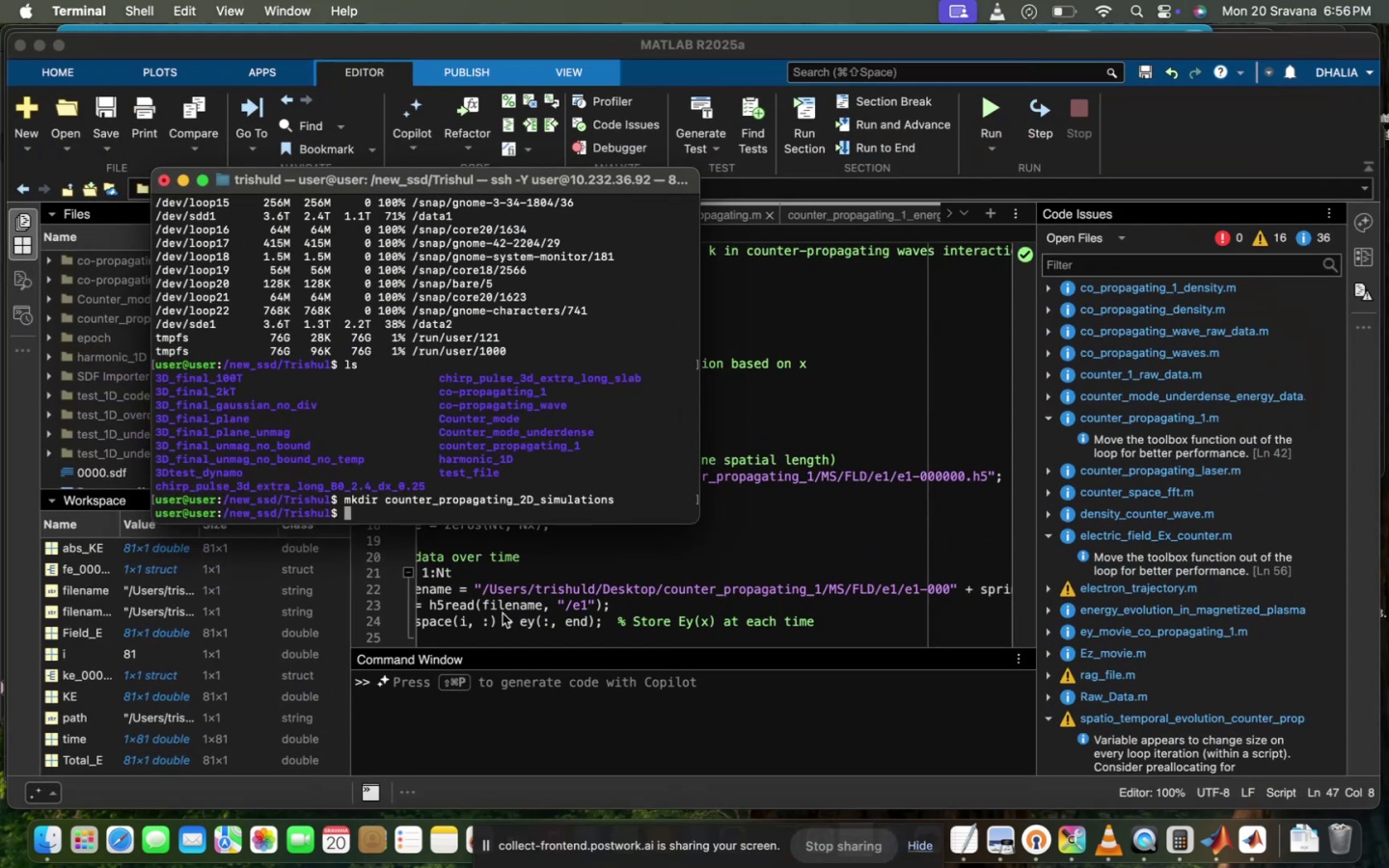 
wait(5.48)
 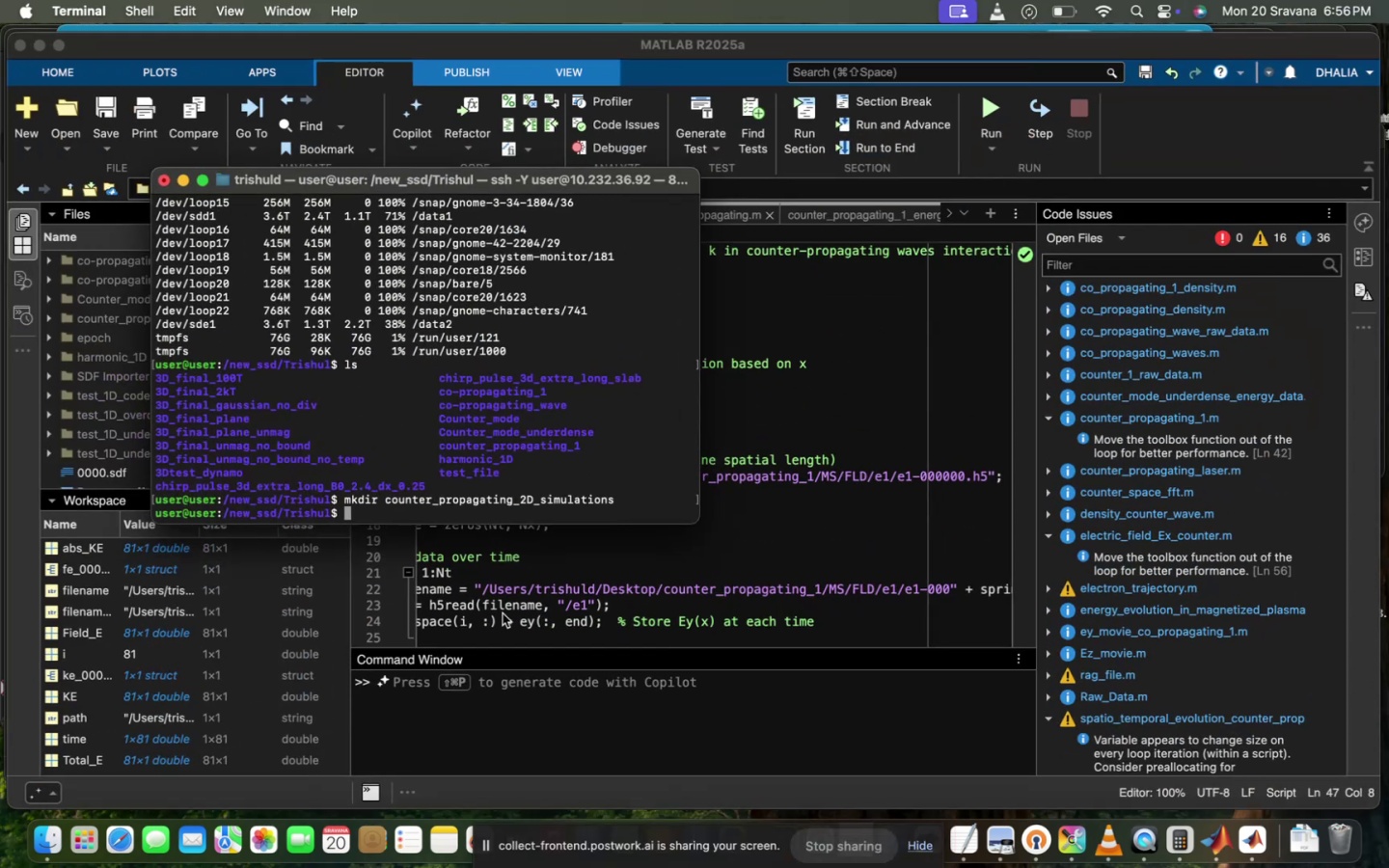 
type(cd coun)
key(Tab)
type(2d)
key(Backspace)
type(D)
key(Tab)
 